 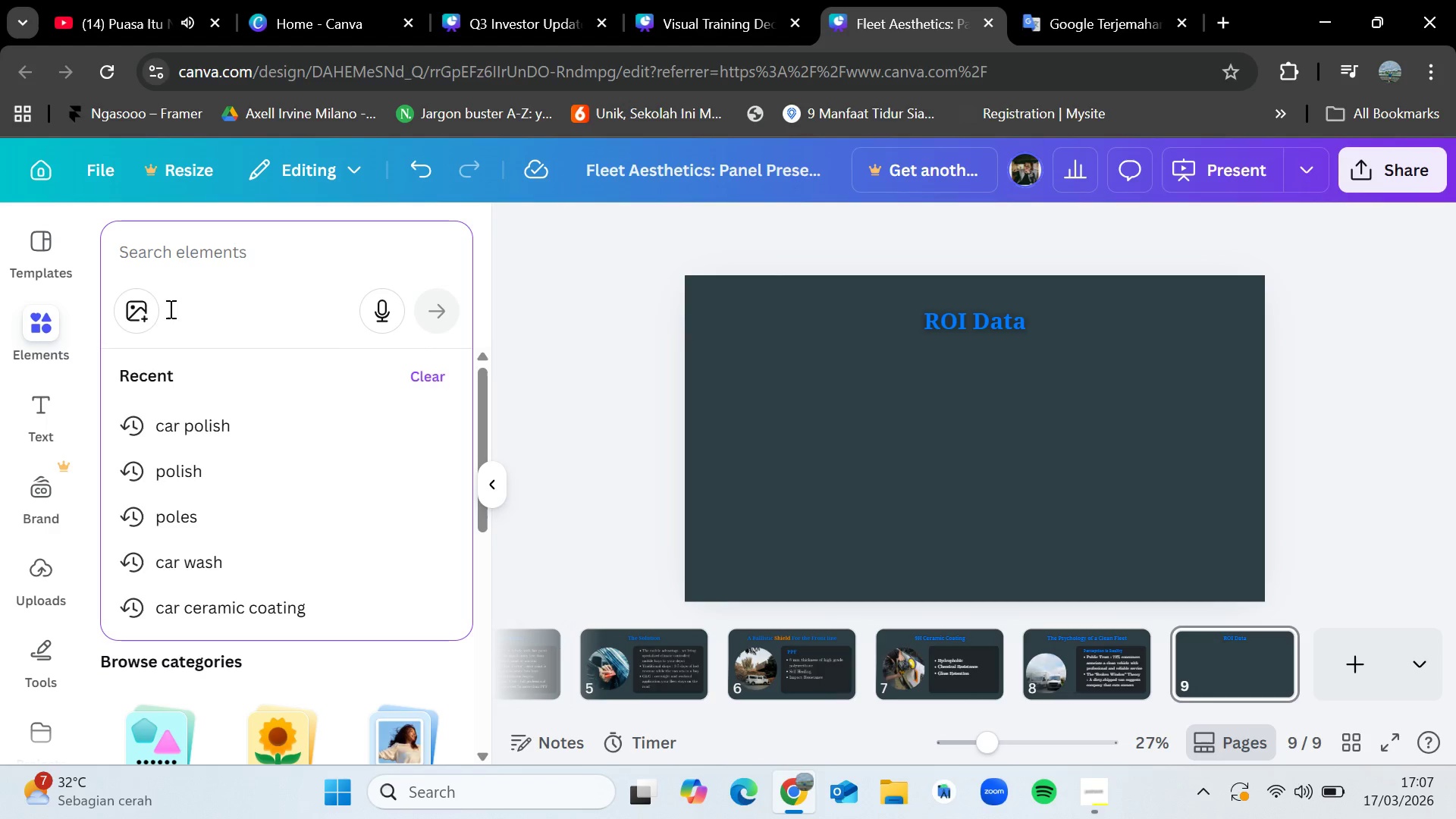 
key(Control+T)
 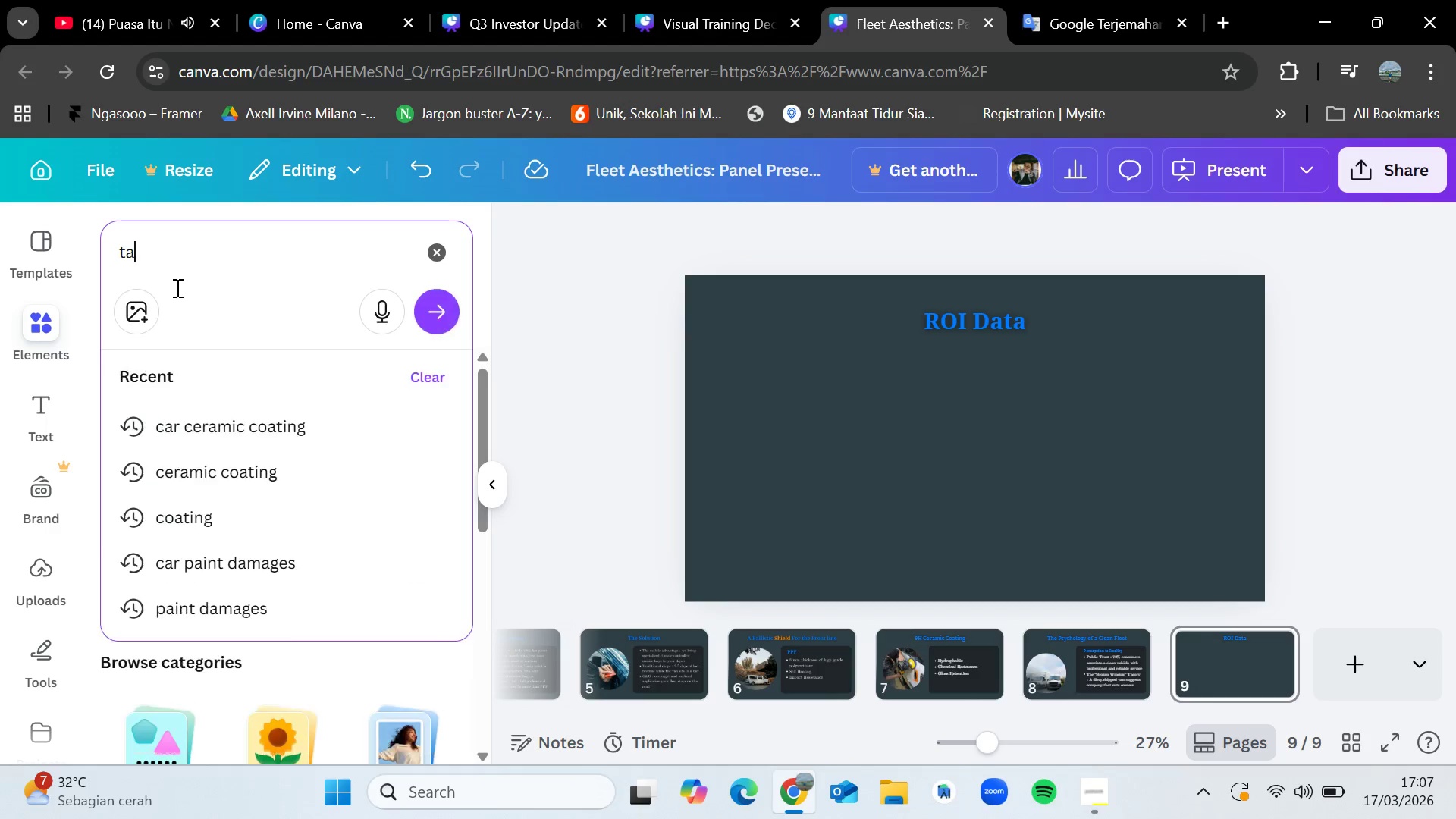 
type(able)
 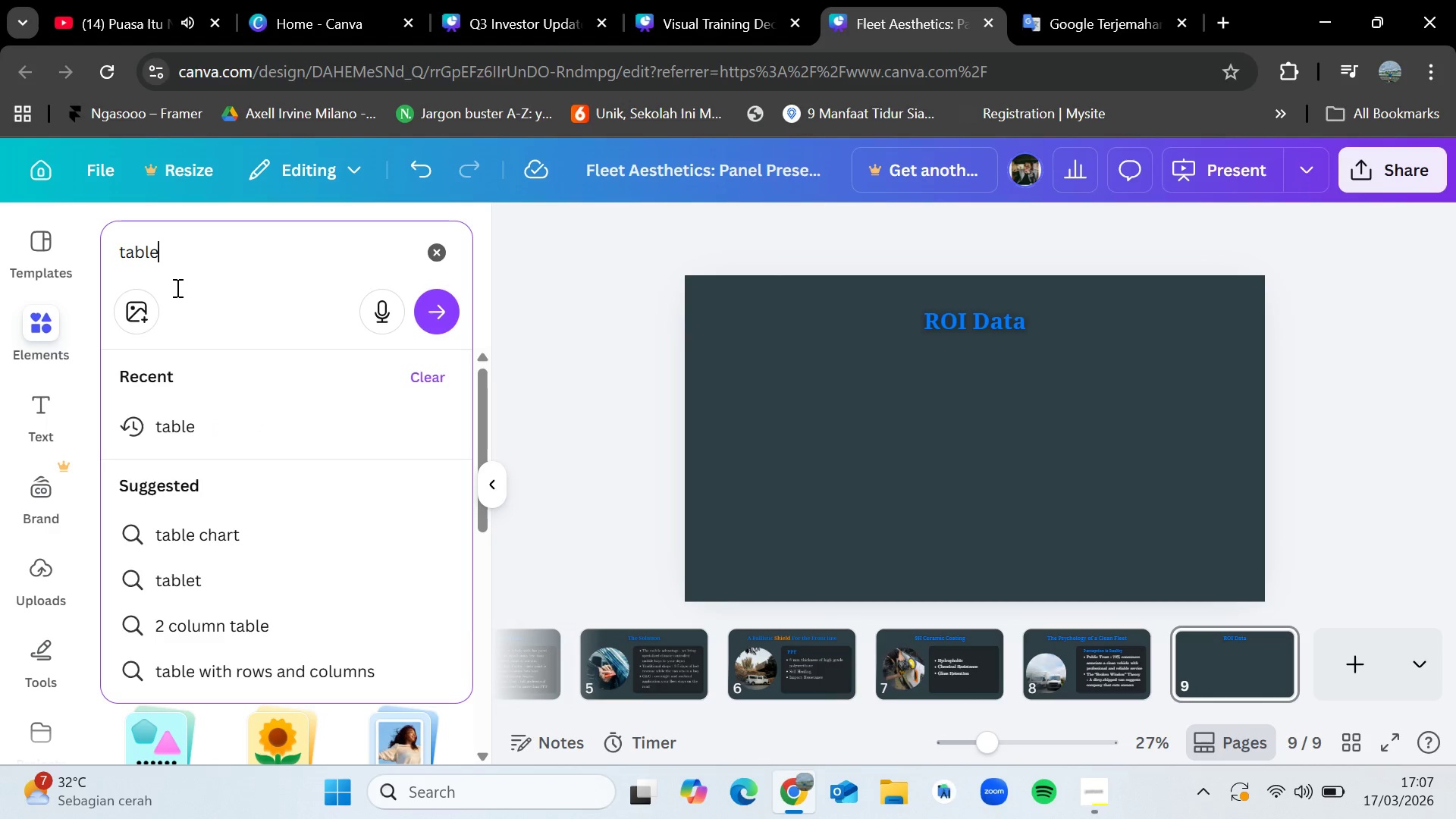 
key(Enter)
 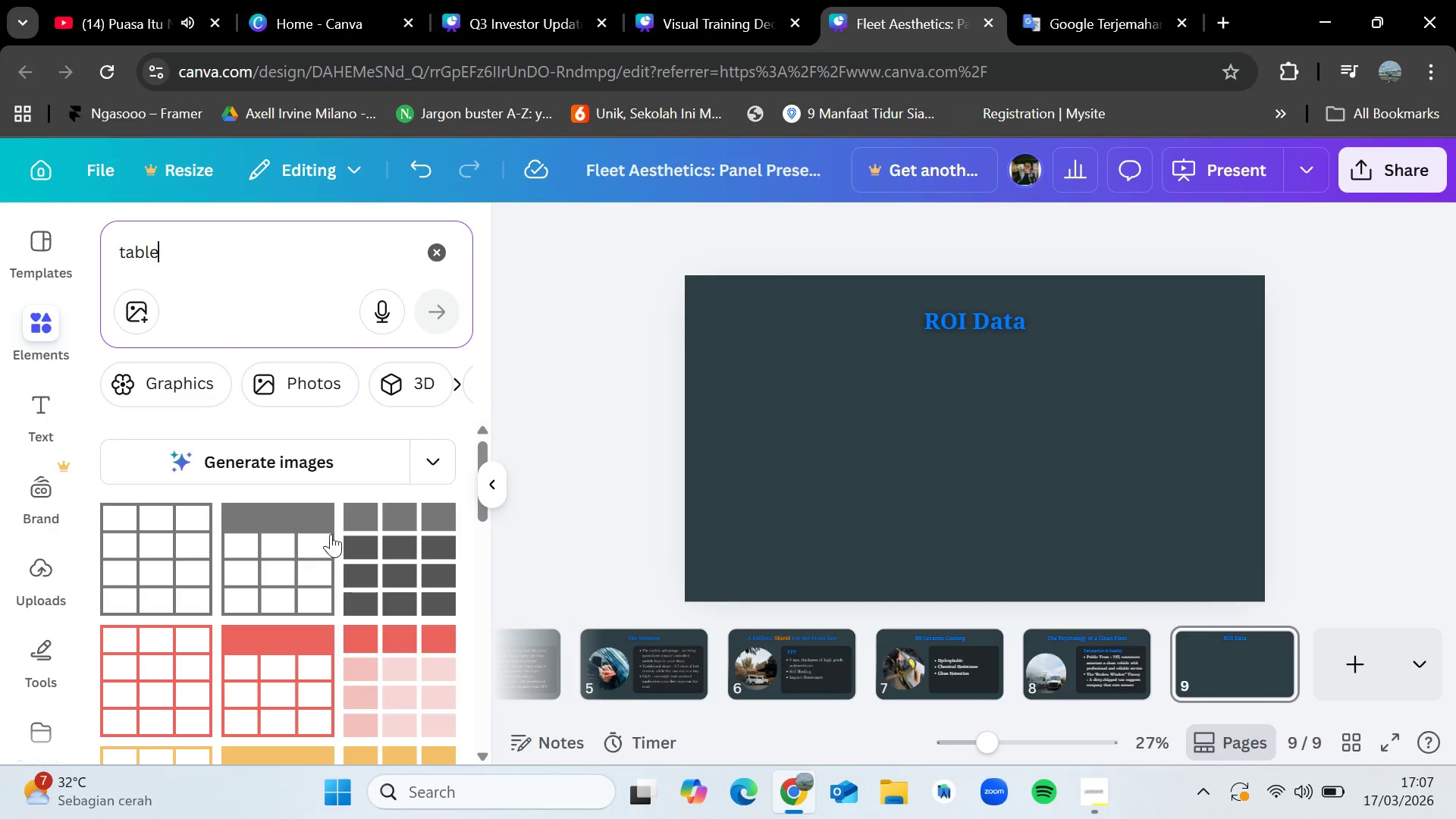 
scroll: coordinate [344, 586], scroll_direction: down, amount: 2.0
 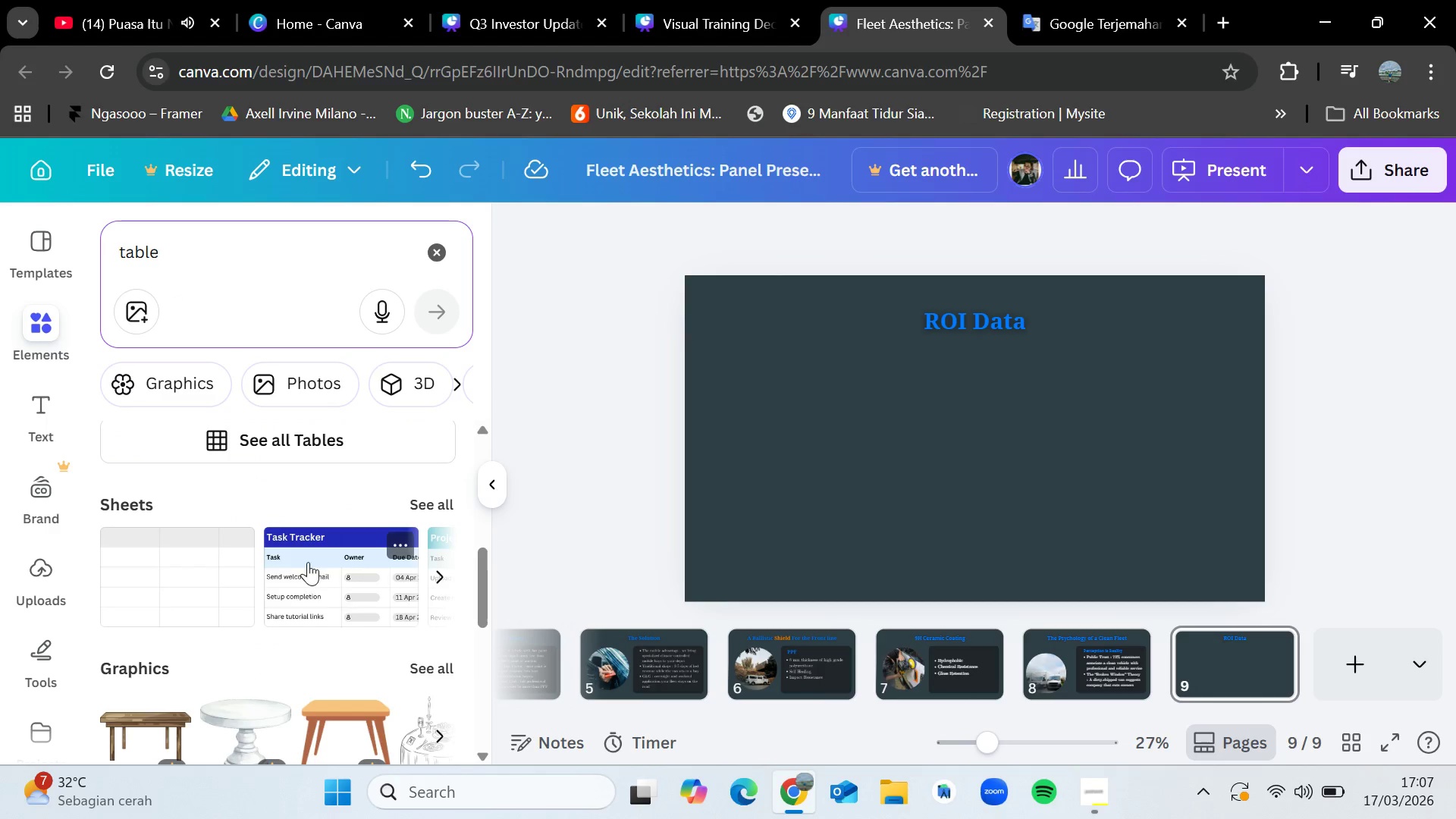 
left_click_drag(start_coordinate=[162, 581], to_coordinate=[768, 393])
 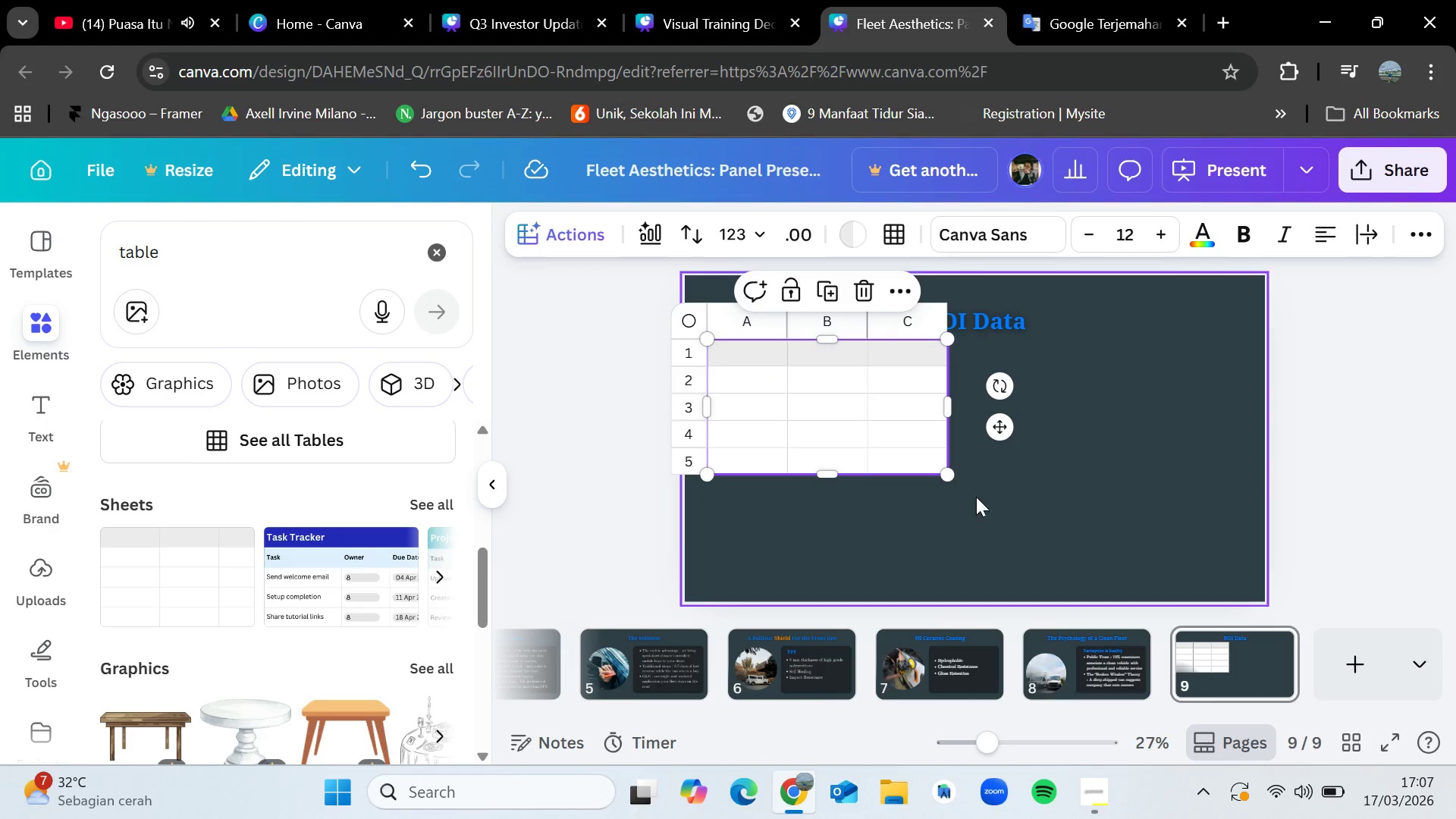 
left_click([1040, 541])
 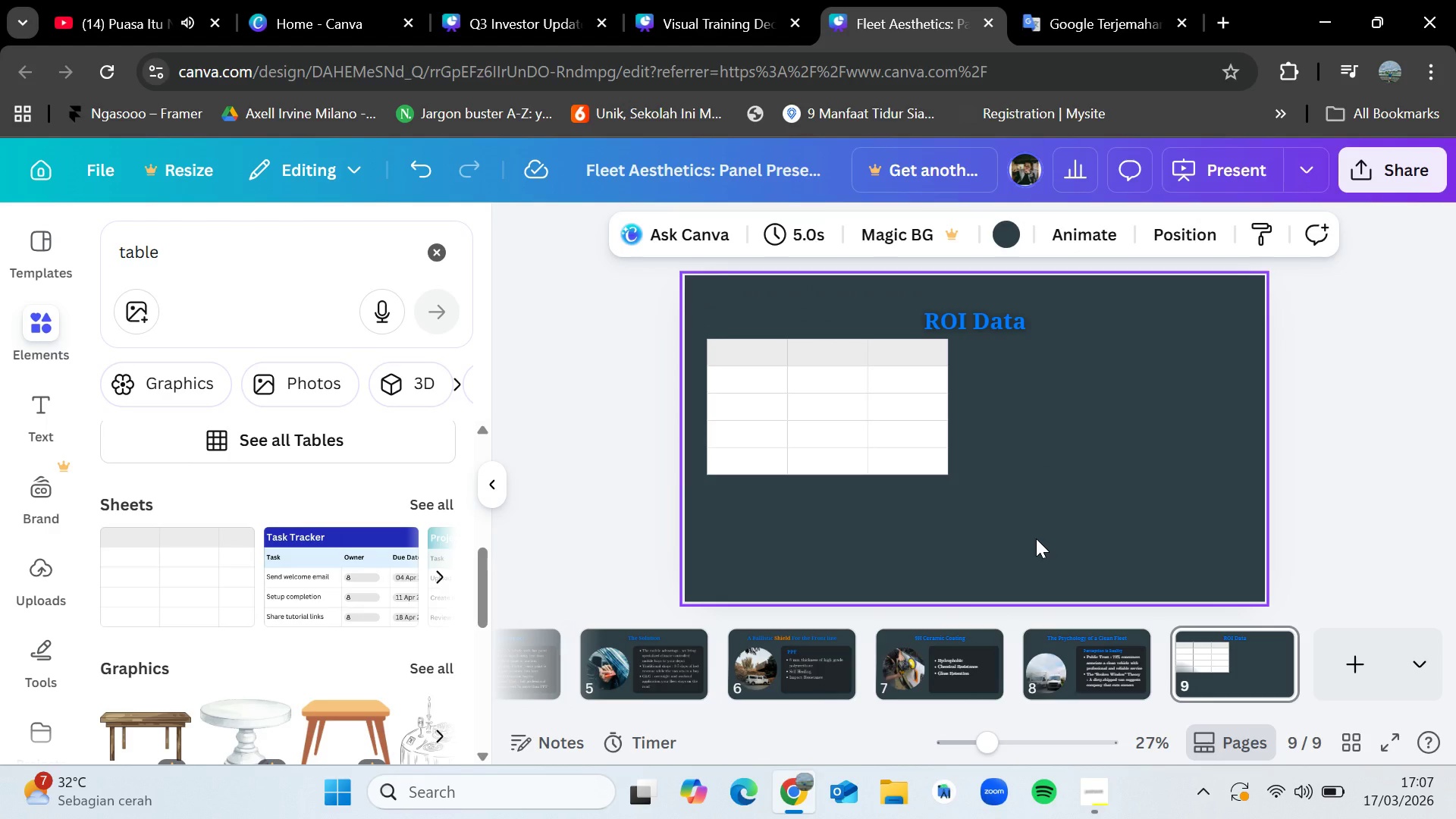 
left_click([858, 362])
 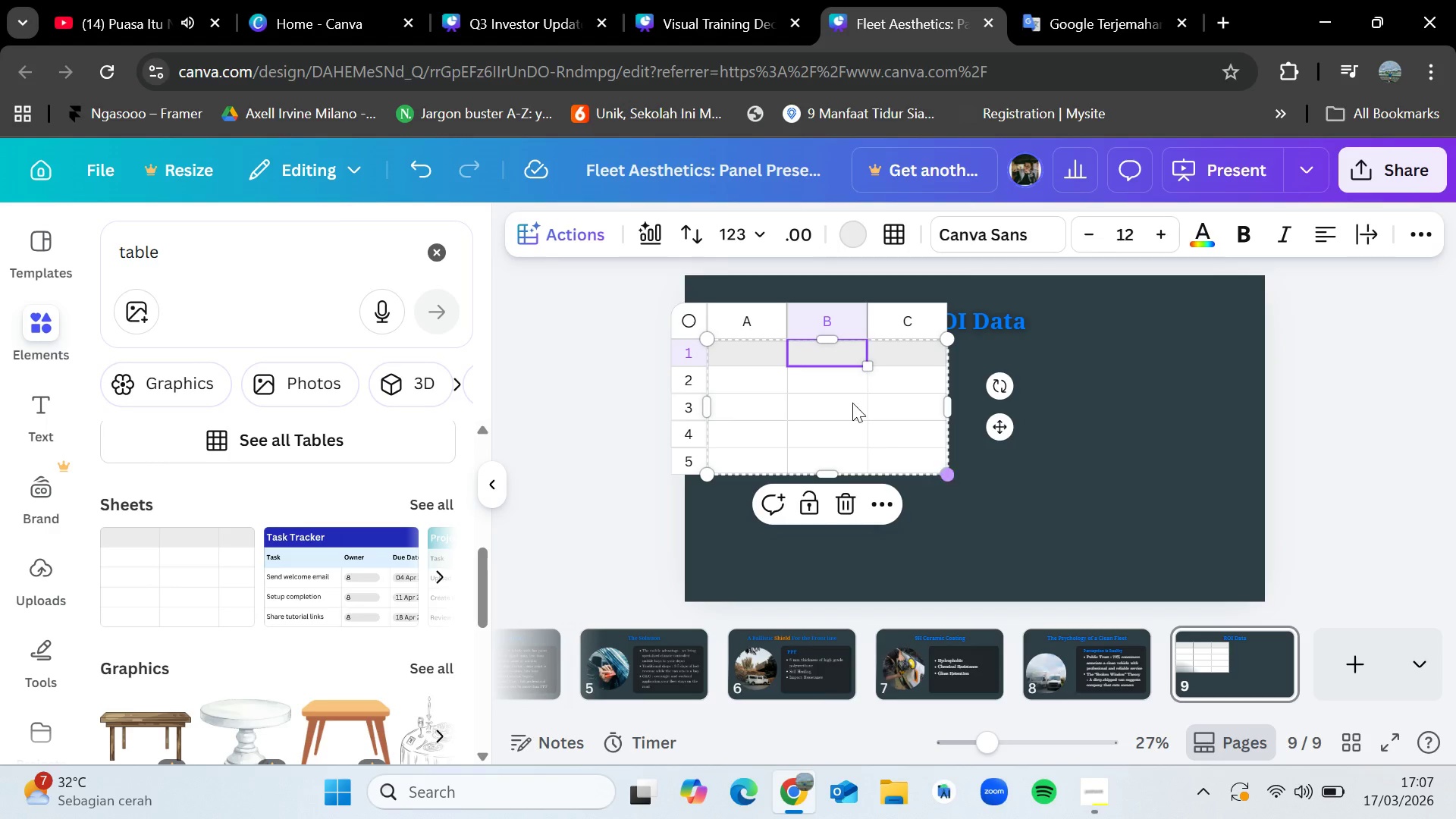 
left_click_drag(start_coordinate=[846, 400], to_coordinate=[869, 459])
 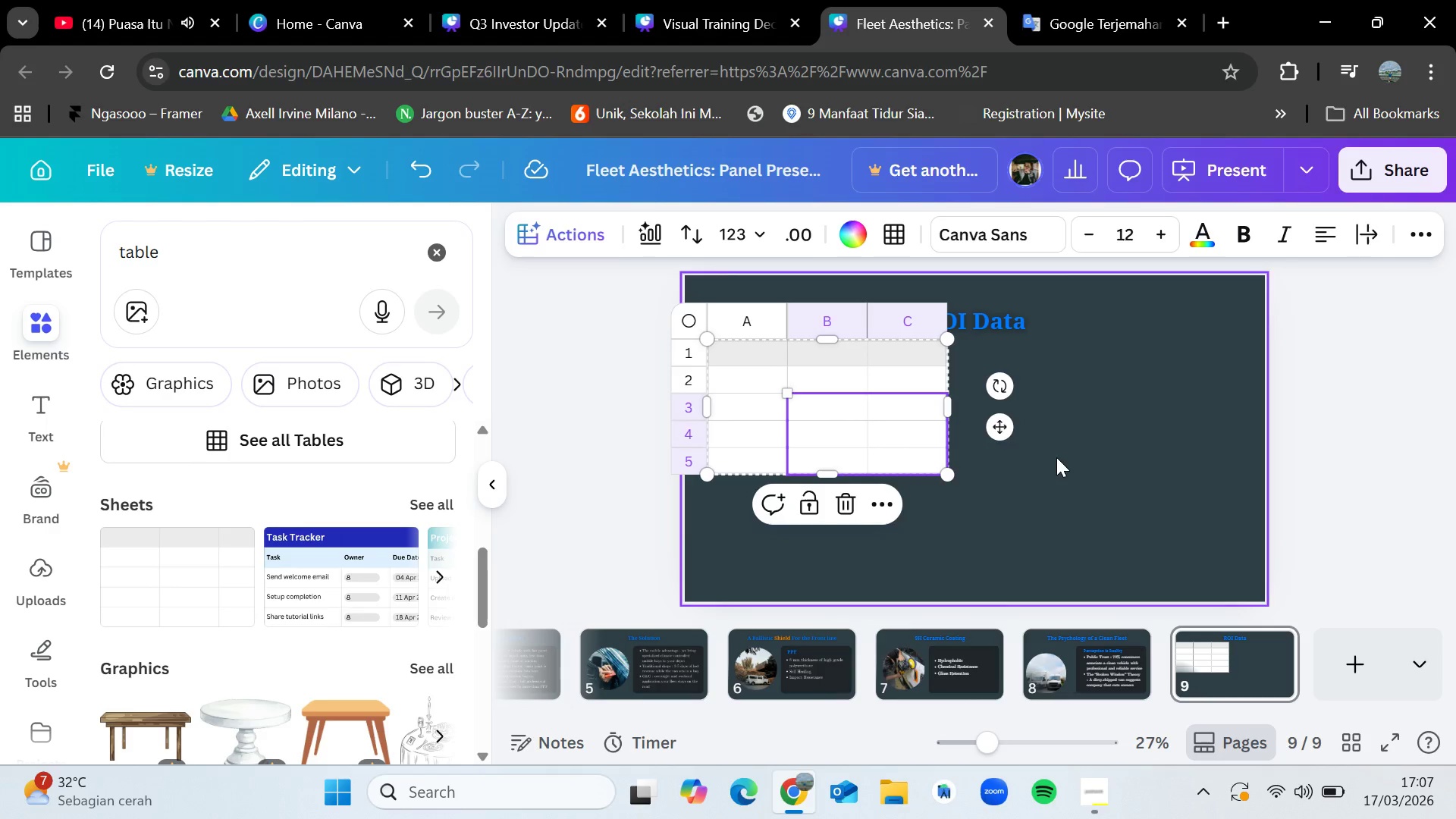 
left_click([1056, 457])
 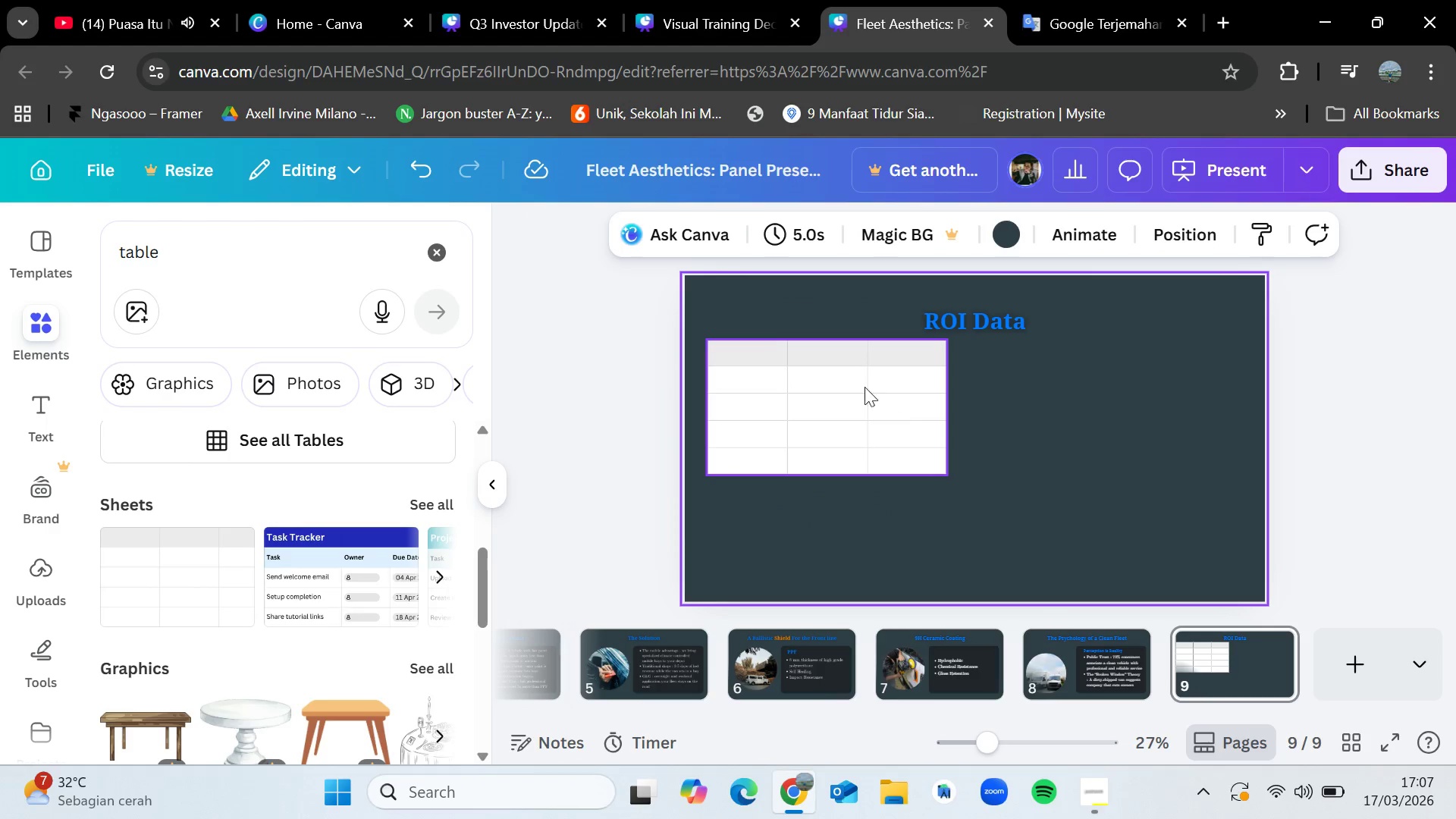 
left_click_drag(start_coordinate=[864, 387], to_coordinate=[868, 449])
 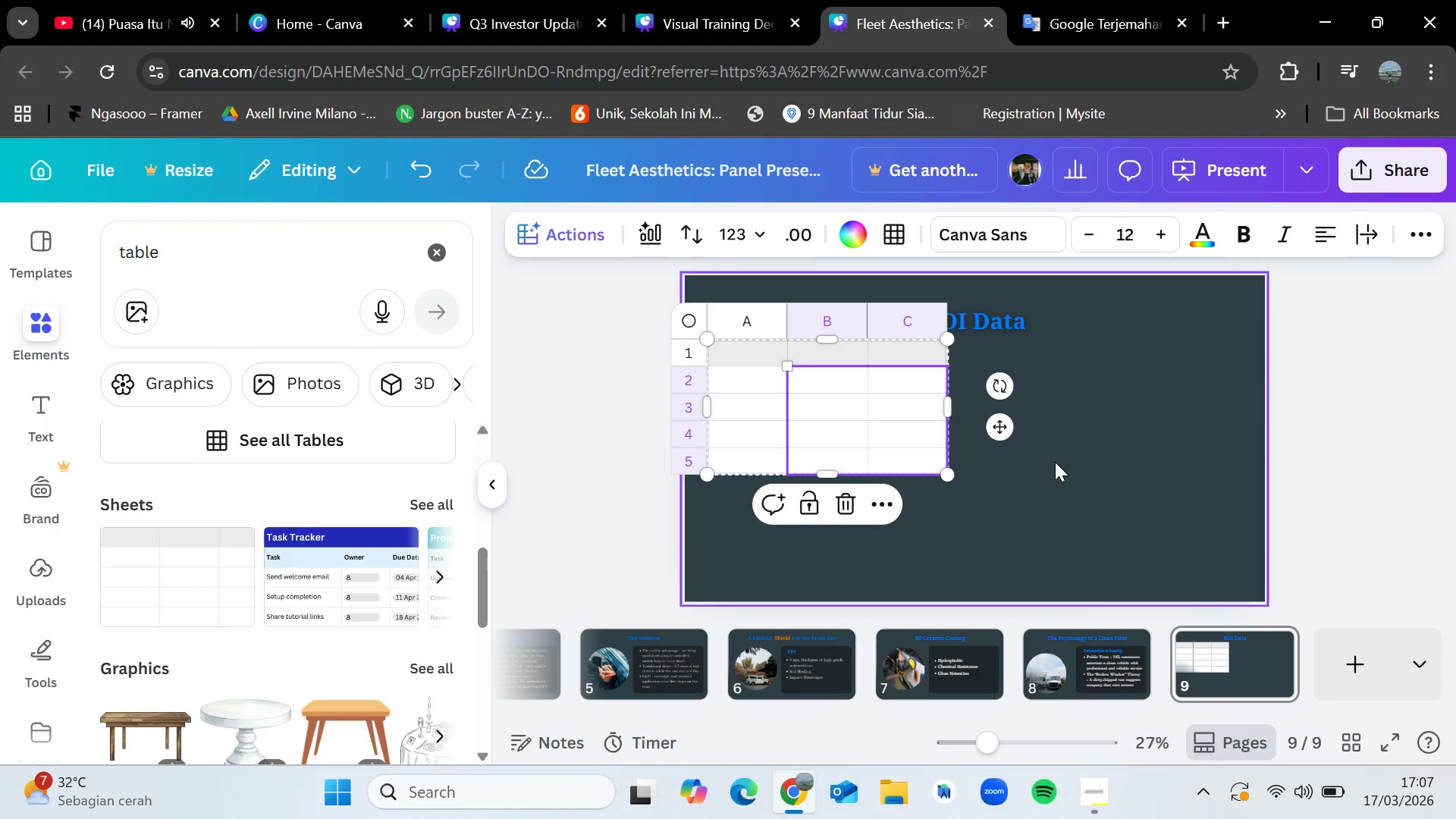 
left_click([1055, 462])
 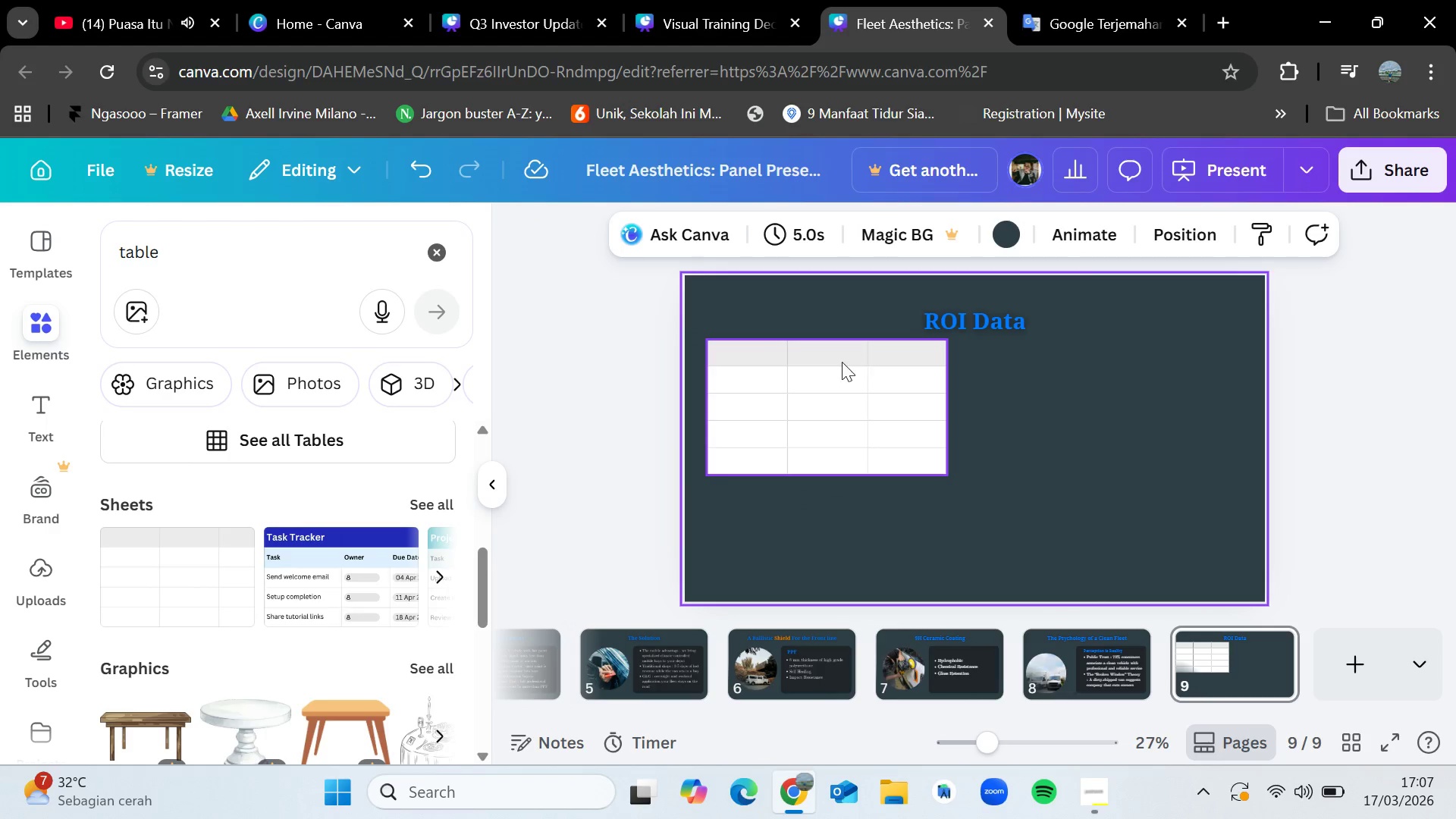 
left_click([842, 362])
 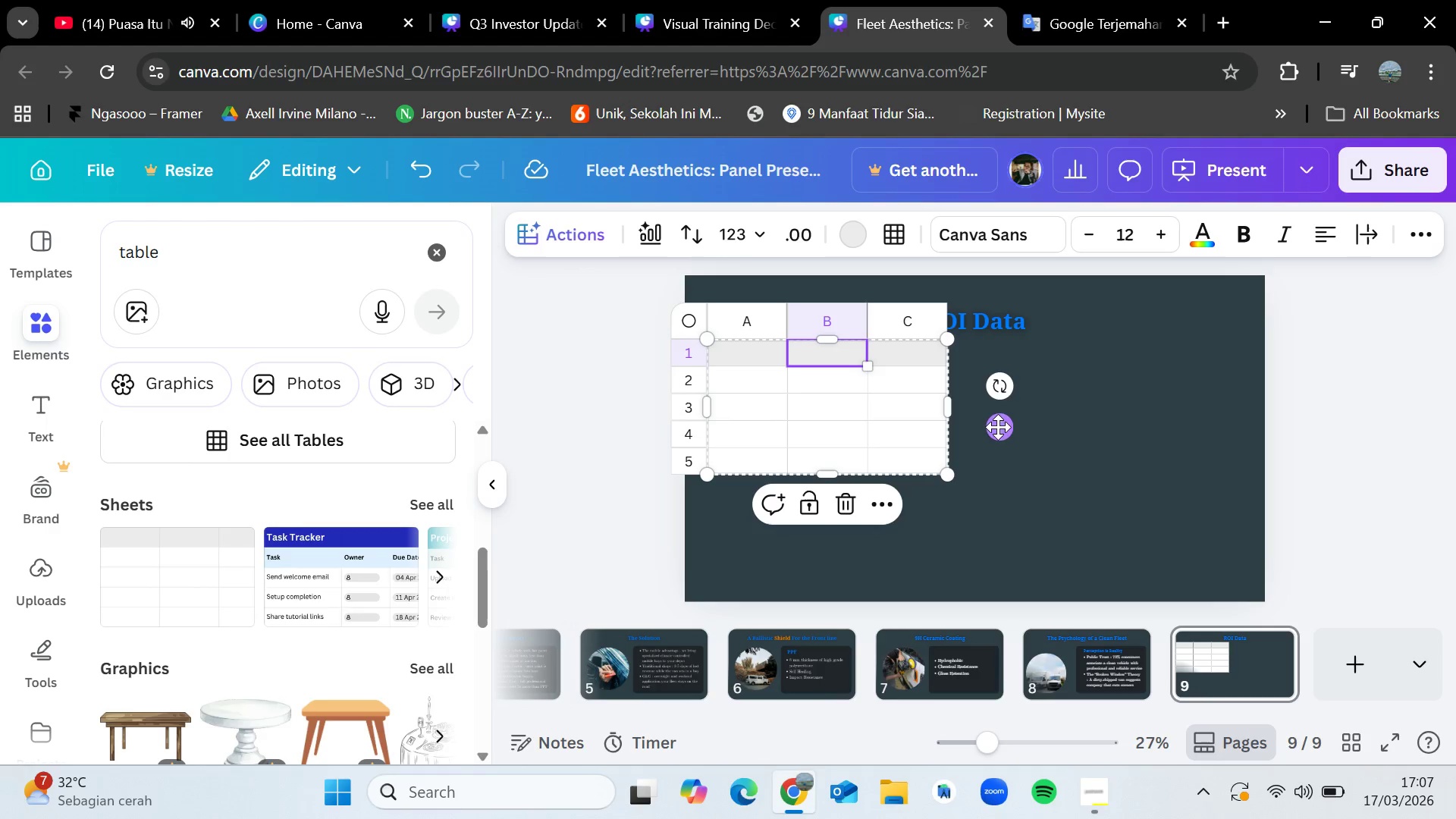 
left_click_drag(start_coordinate=[999, 431], to_coordinate=[1010, 482])
 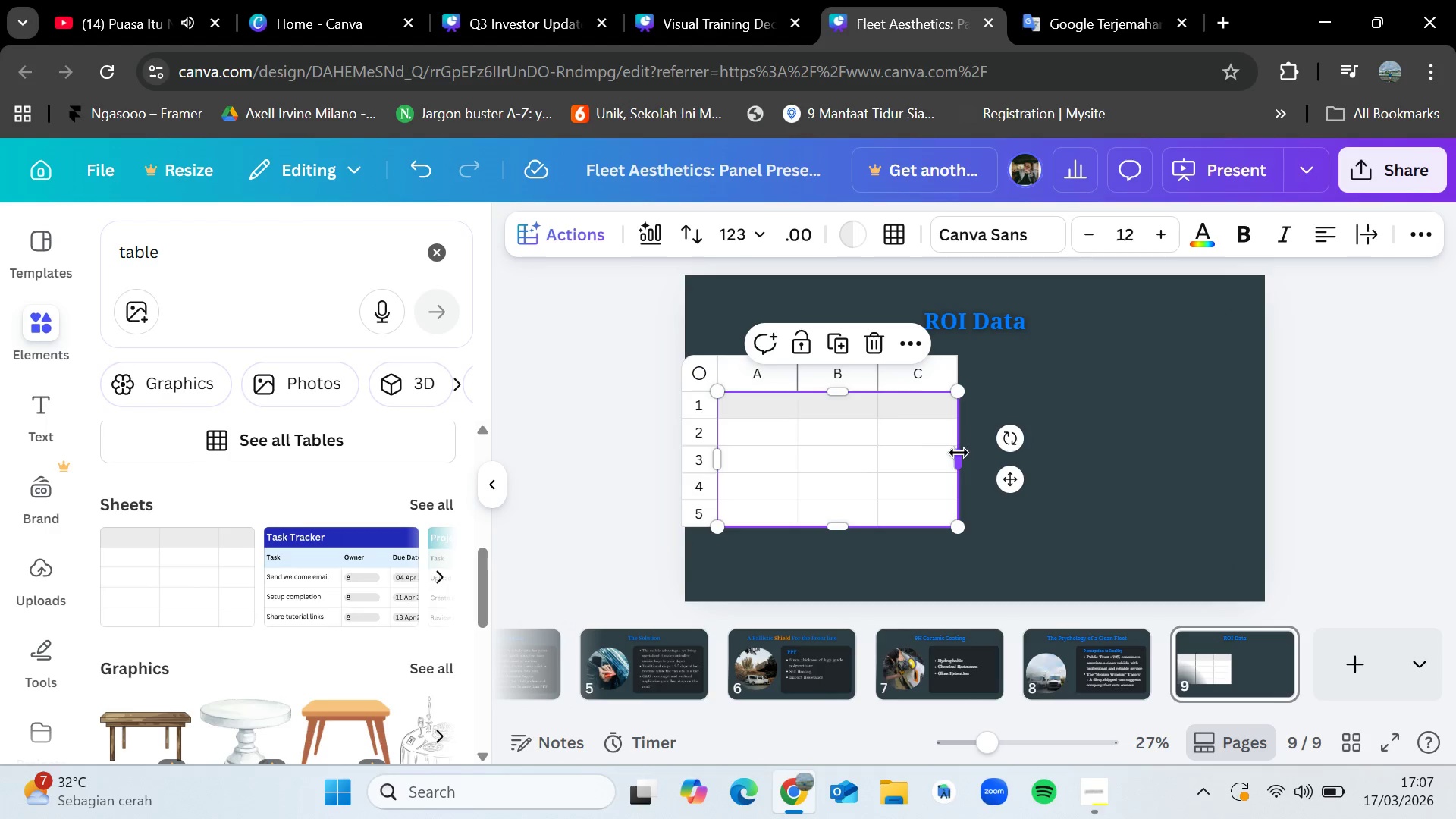 
left_click_drag(start_coordinate=[959, 453], to_coordinate=[1250, 468])
 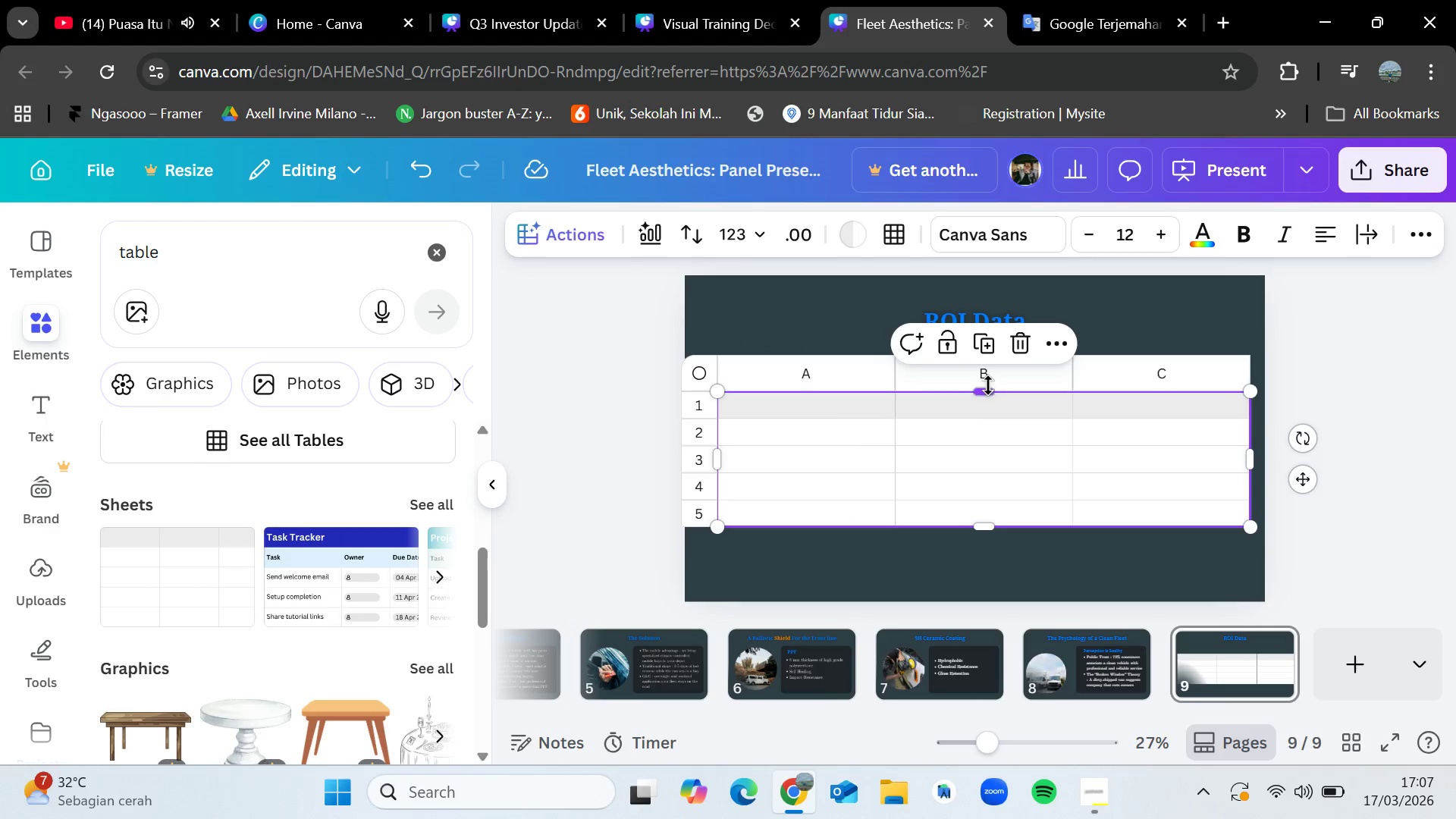 
left_click_drag(start_coordinate=[987, 390], to_coordinate=[983, 349])
 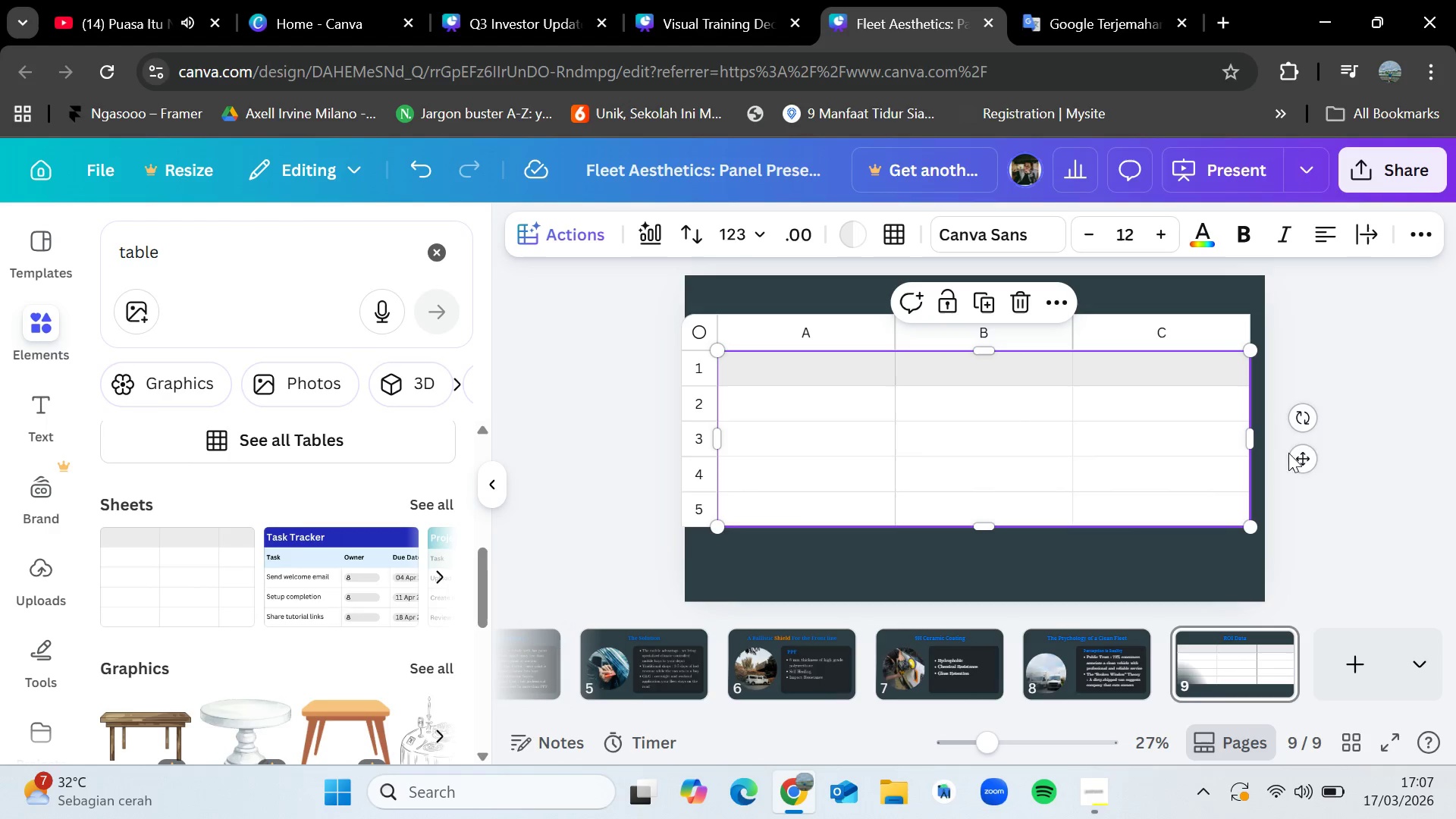 
left_click_drag(start_coordinate=[1307, 456], to_coordinate=[1296, 458])
 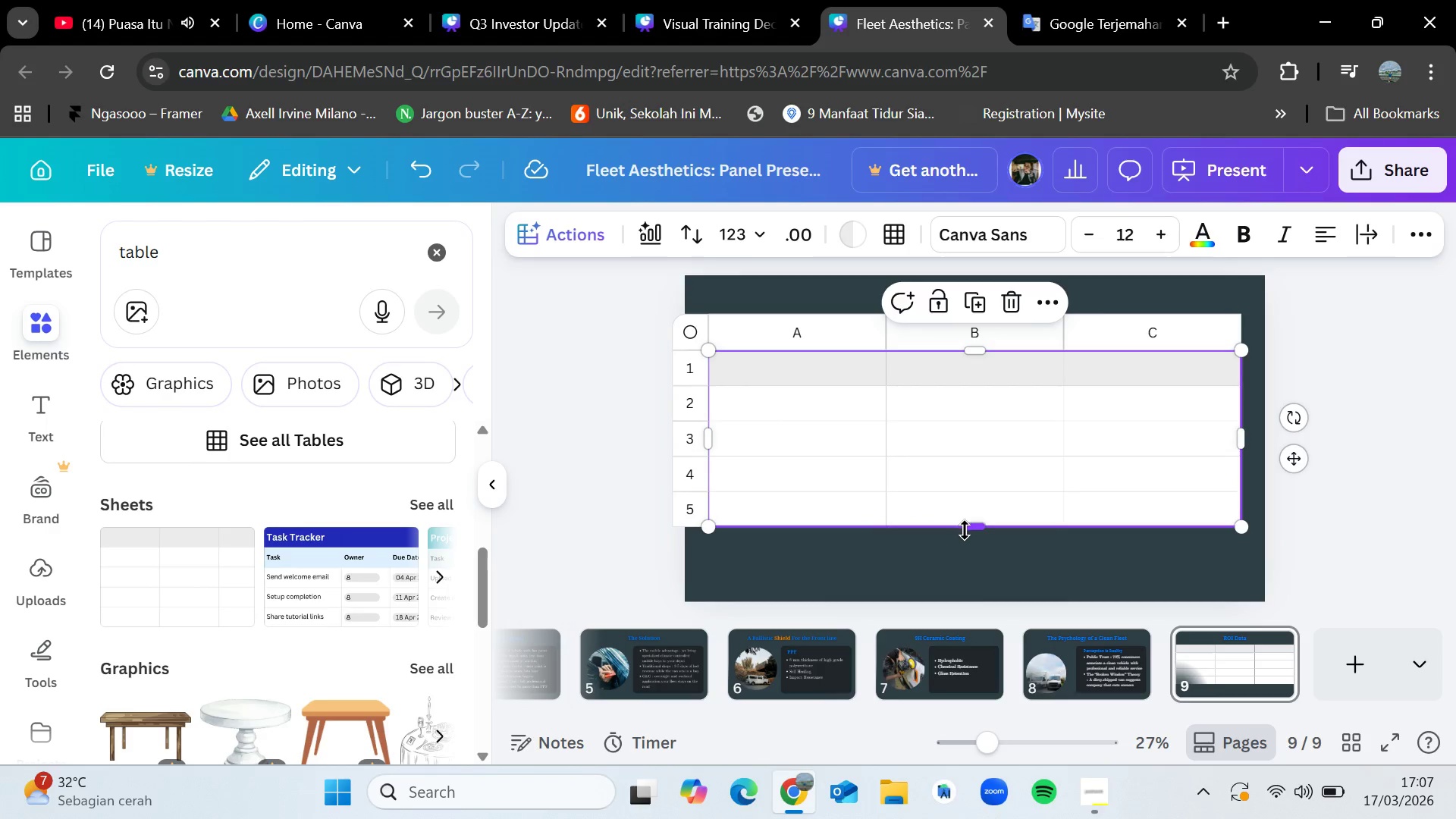 
left_click_drag(start_coordinate=[972, 533], to_coordinate=[981, 565])
 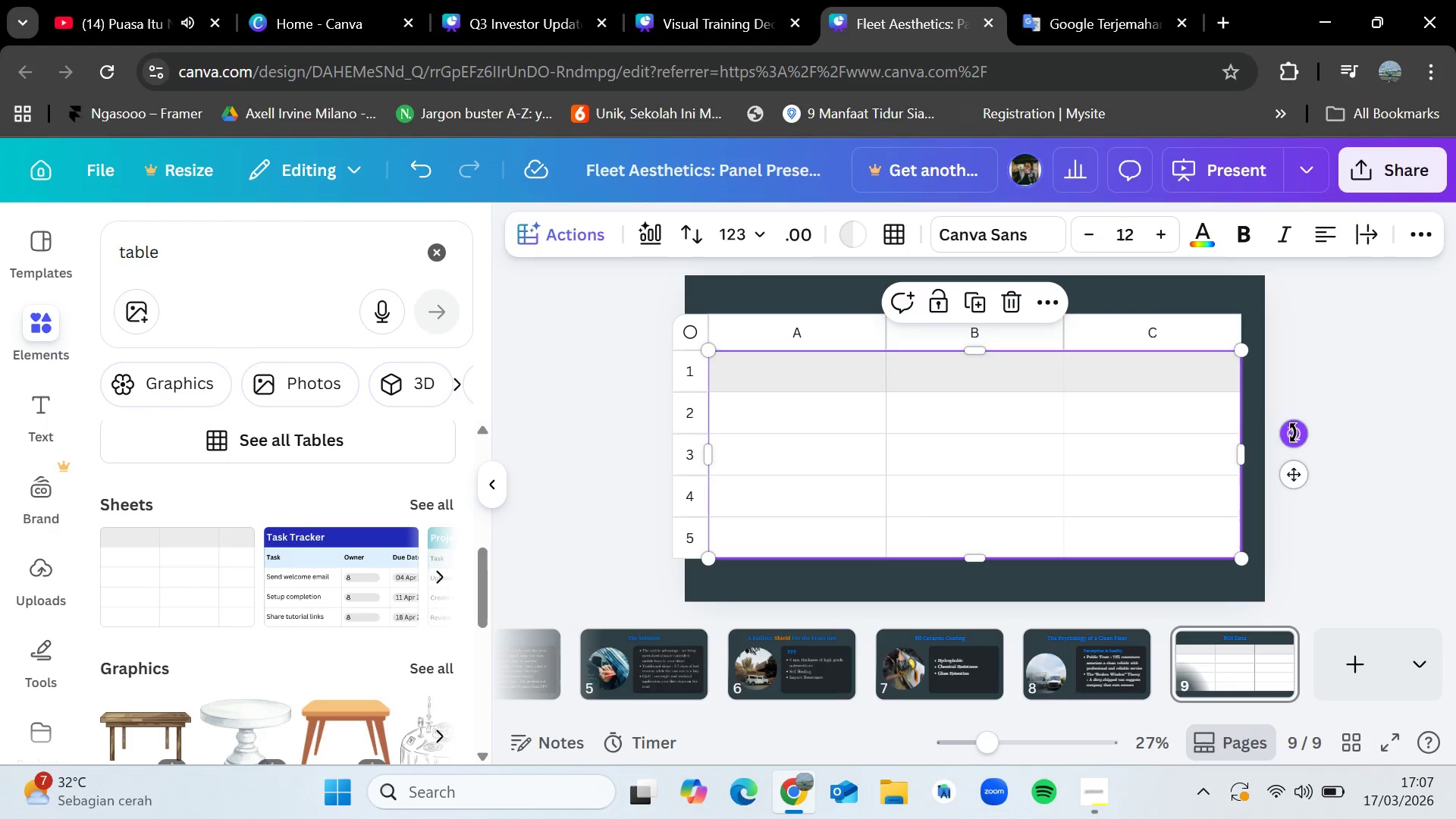 
left_click([1318, 423])
 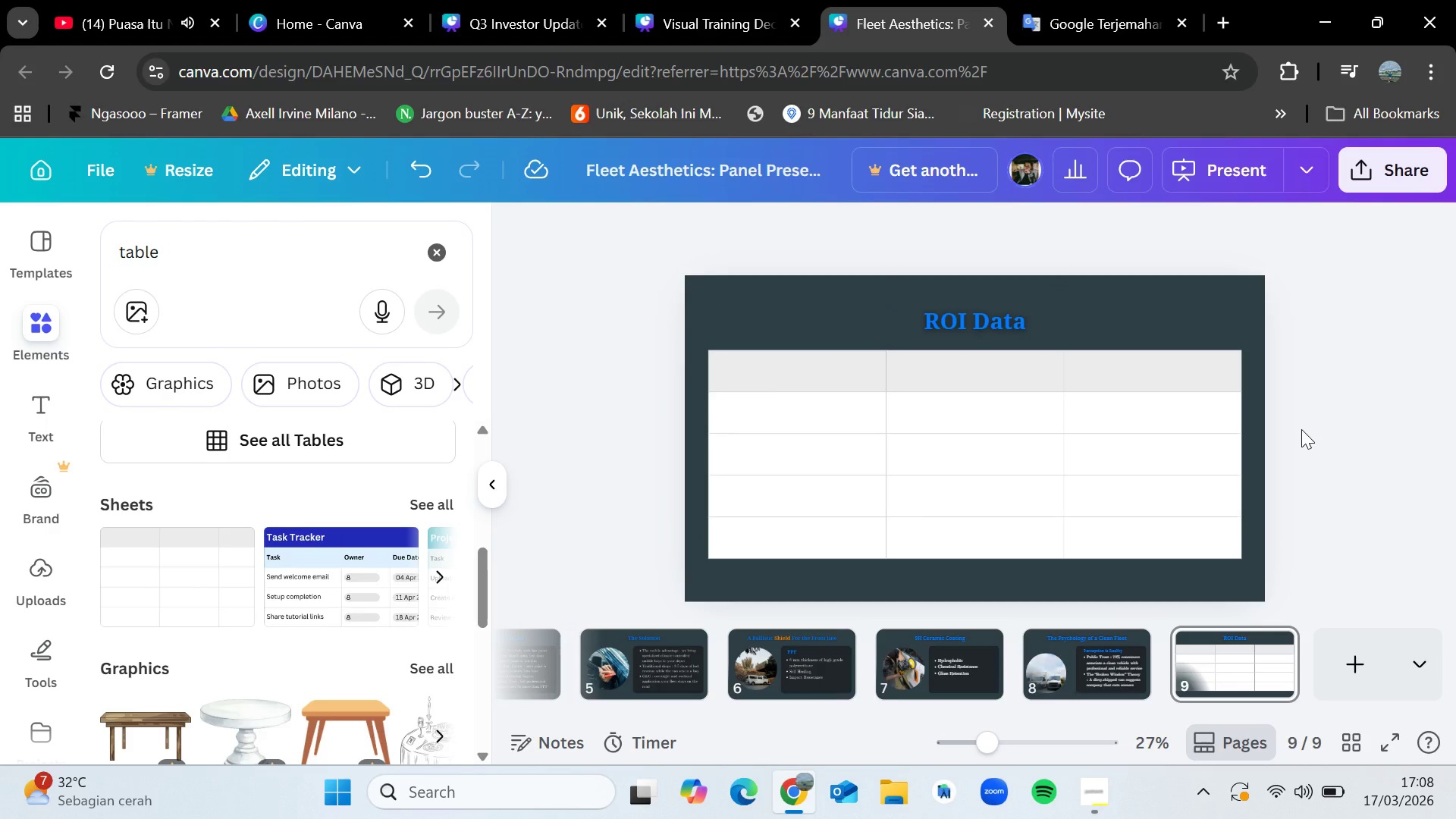 
wait(6.52)
 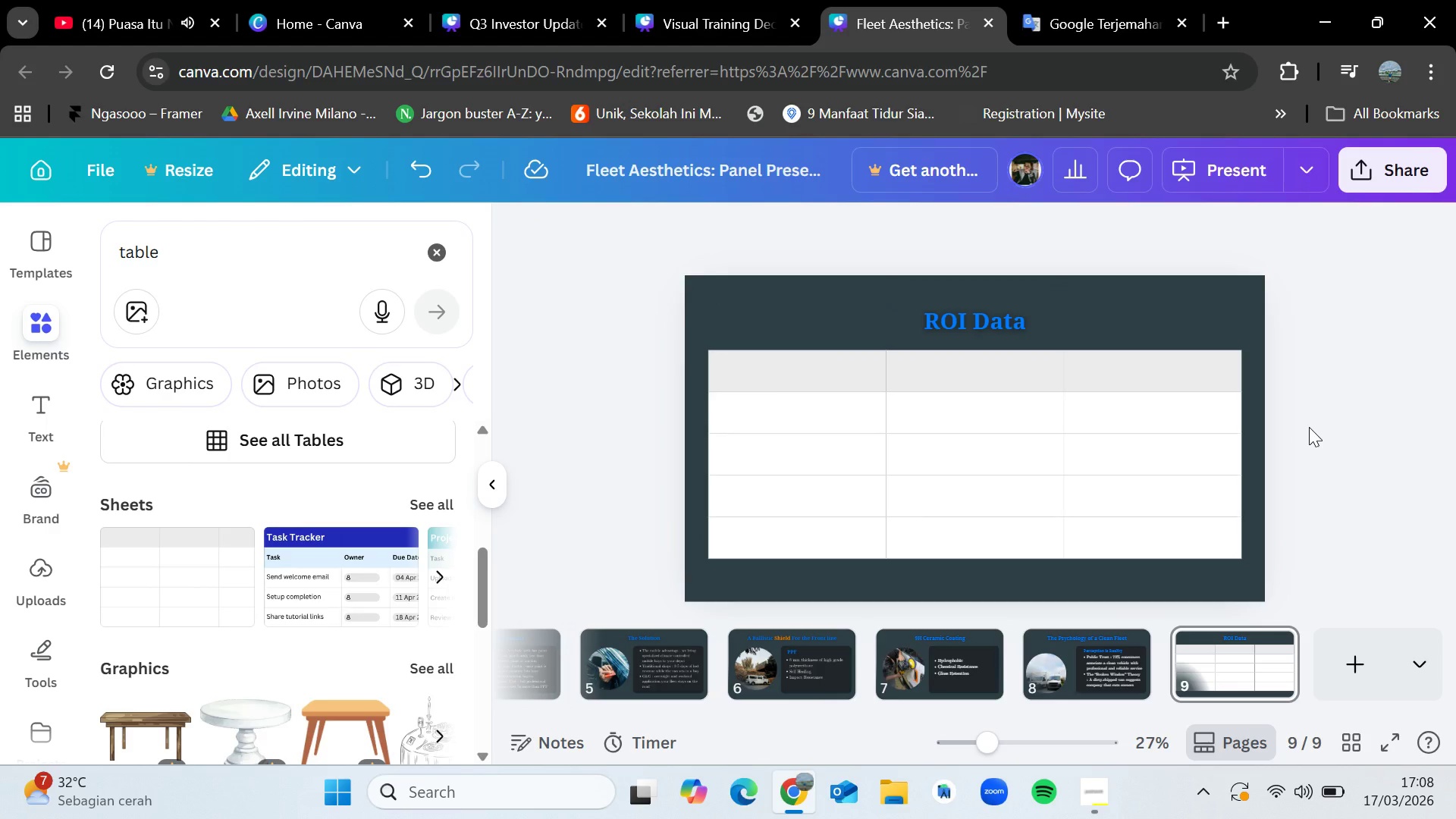 
double_click([756, 375])
 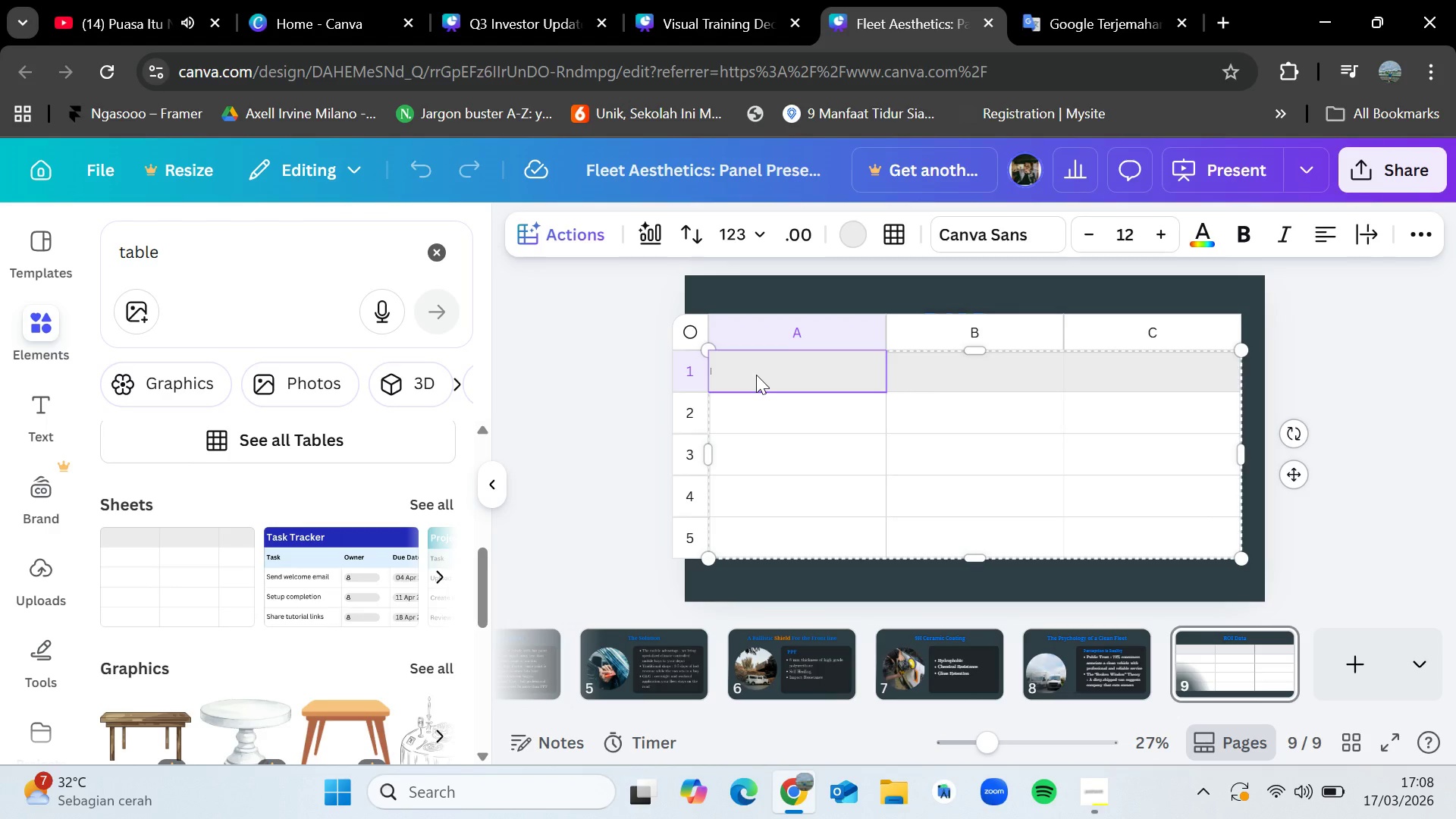 
triple_click([756, 375])
 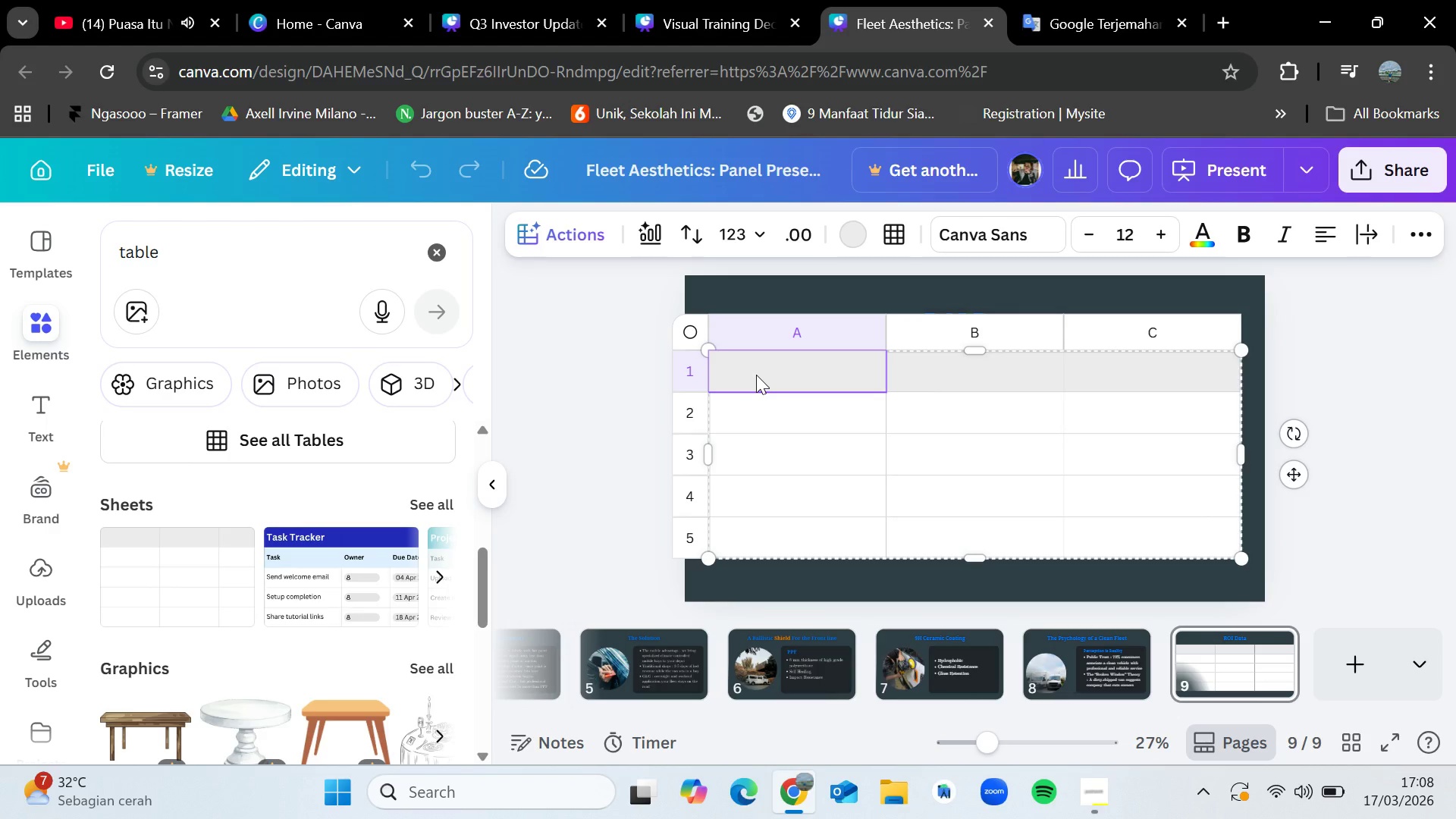 
type(Fina)
 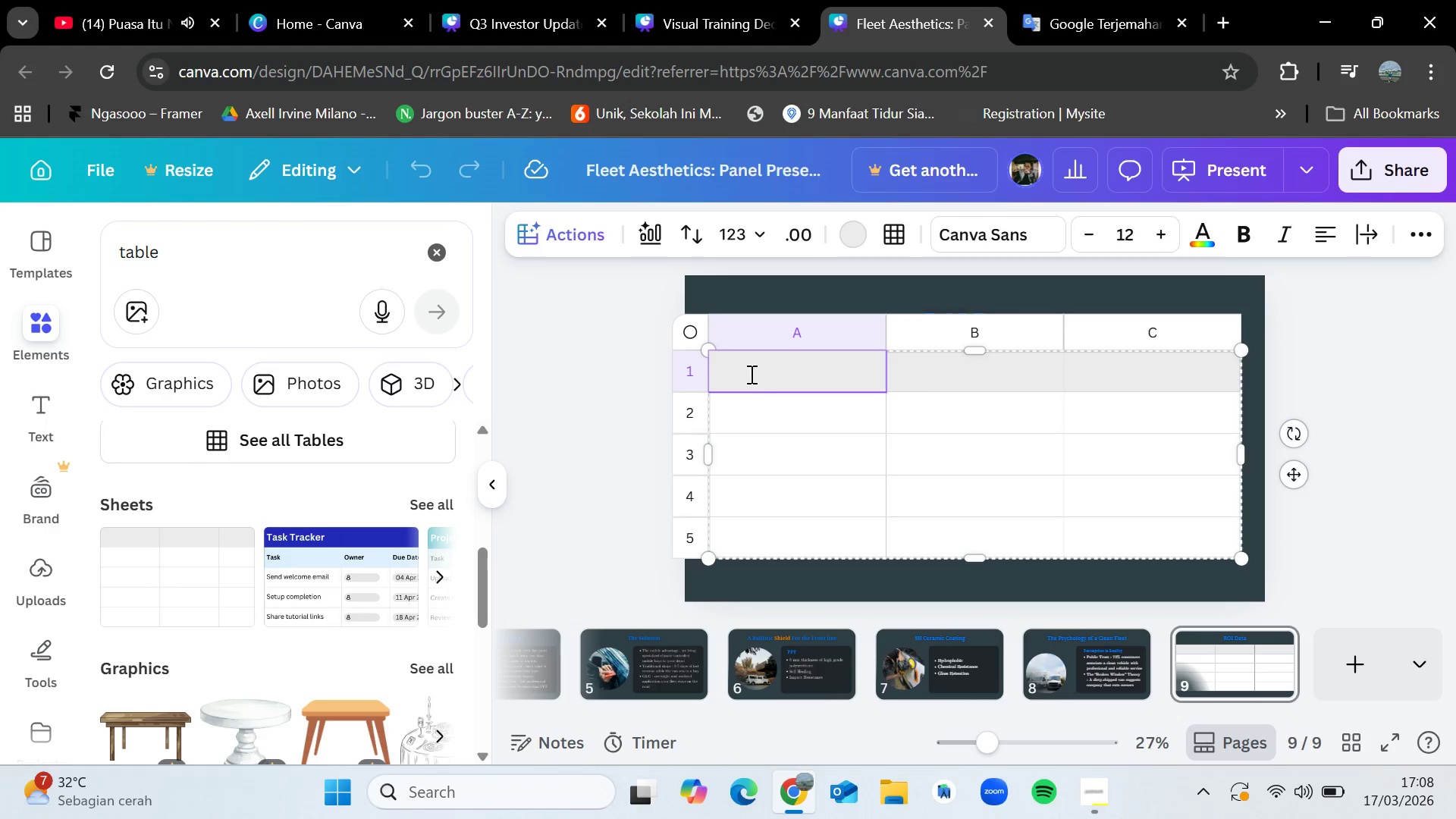 
left_click([764, 456])
 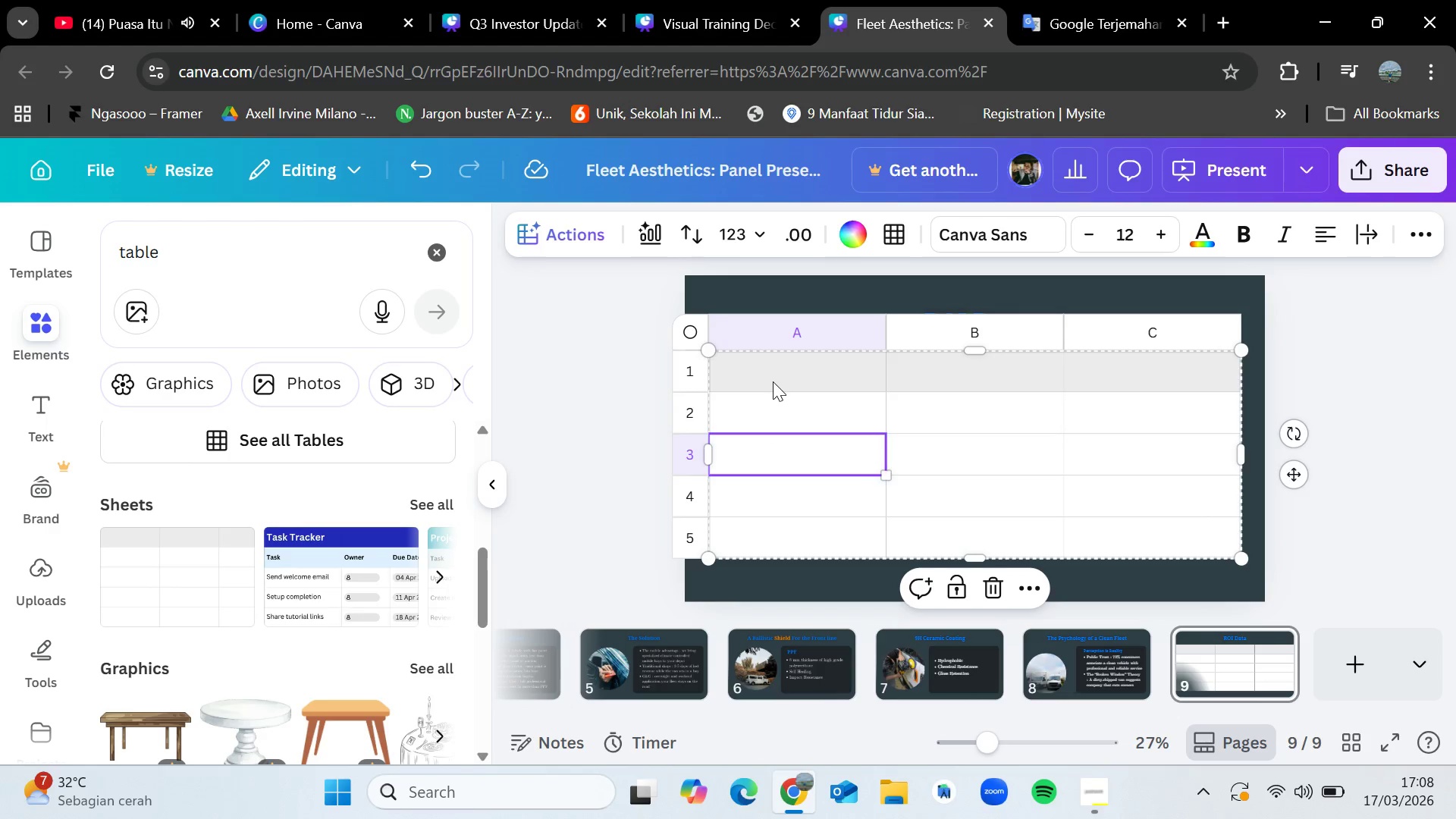 
double_click([773, 381])
 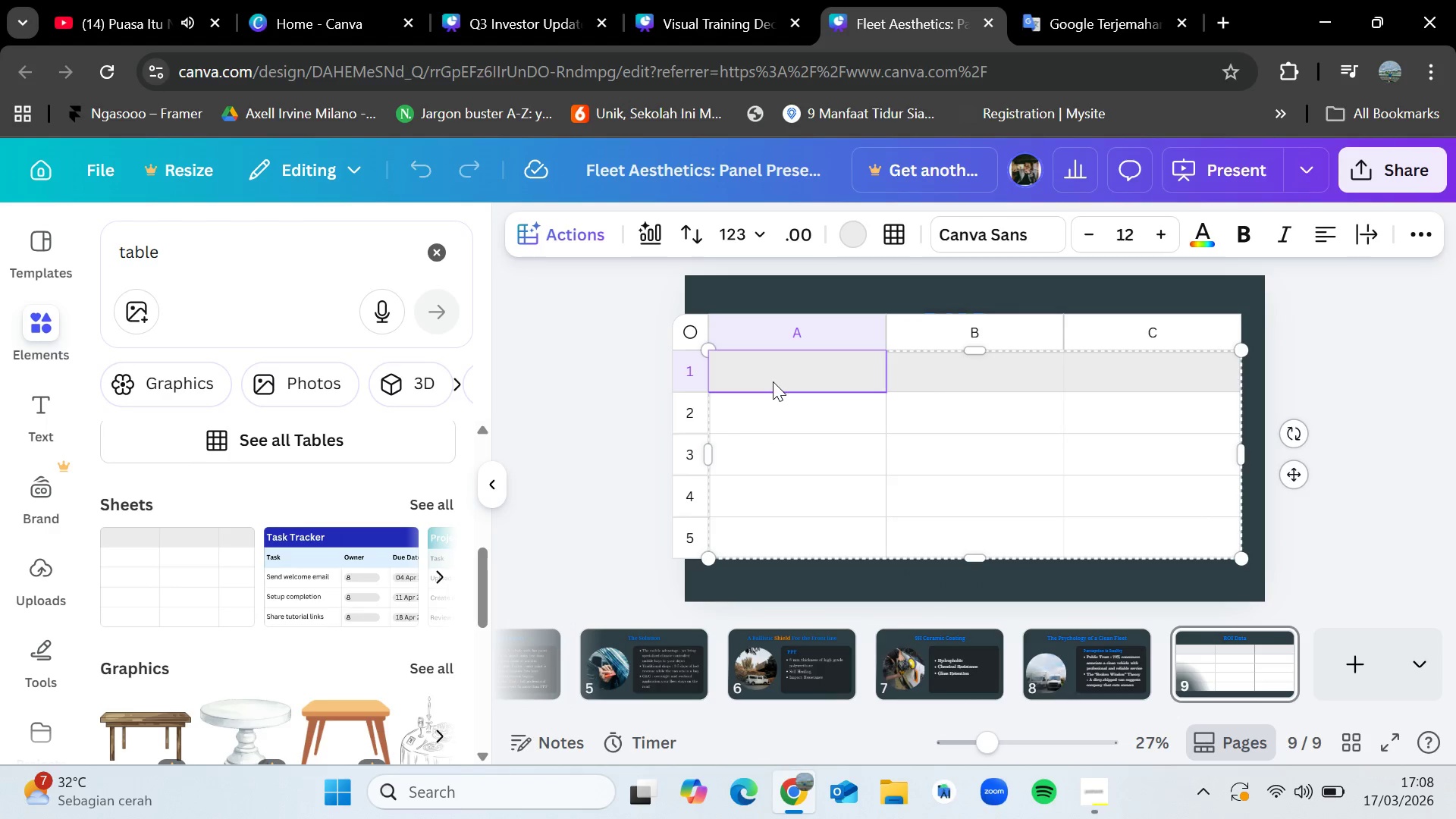 
triple_click([773, 381])
 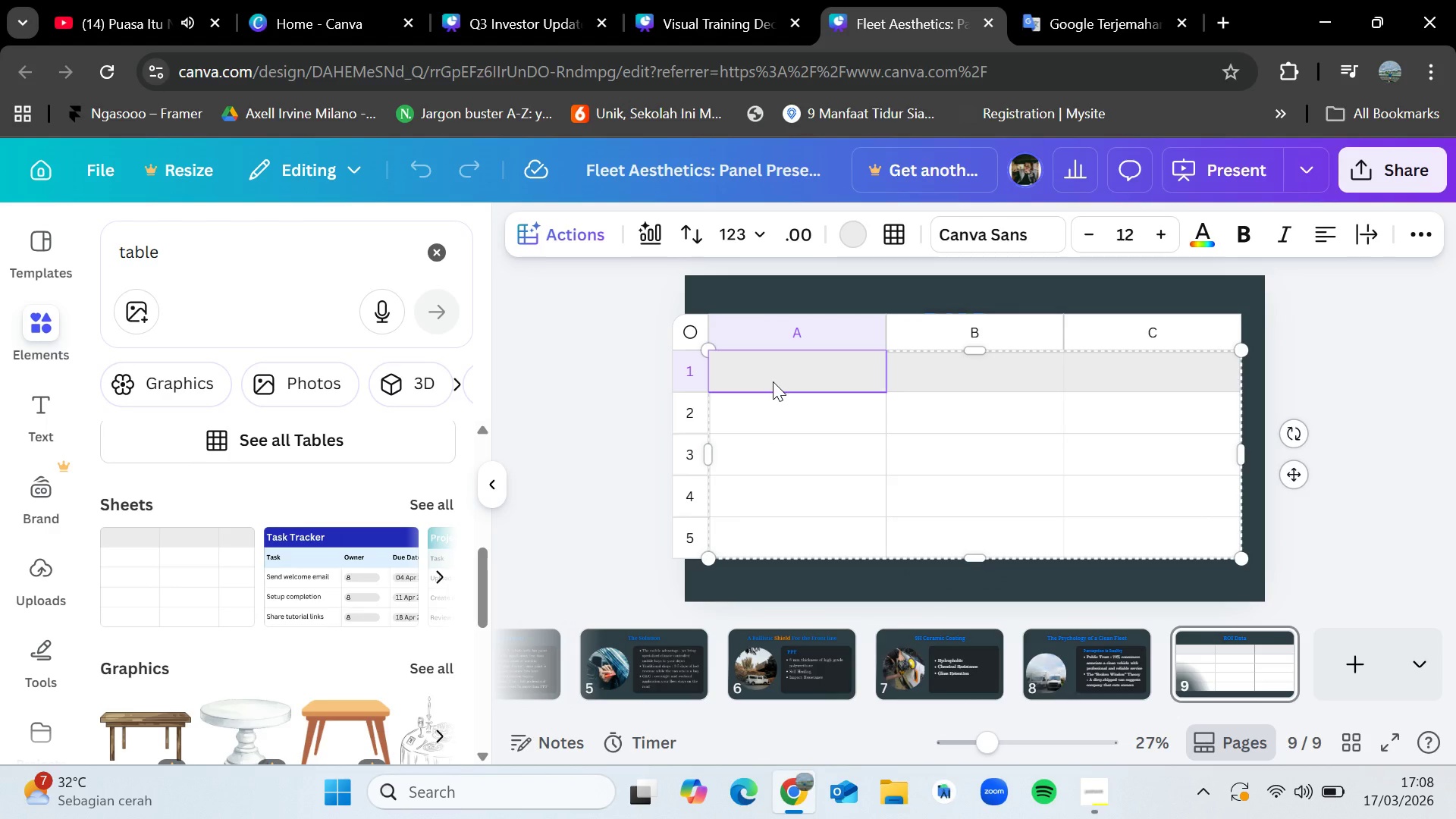 
double_click([773, 381])
 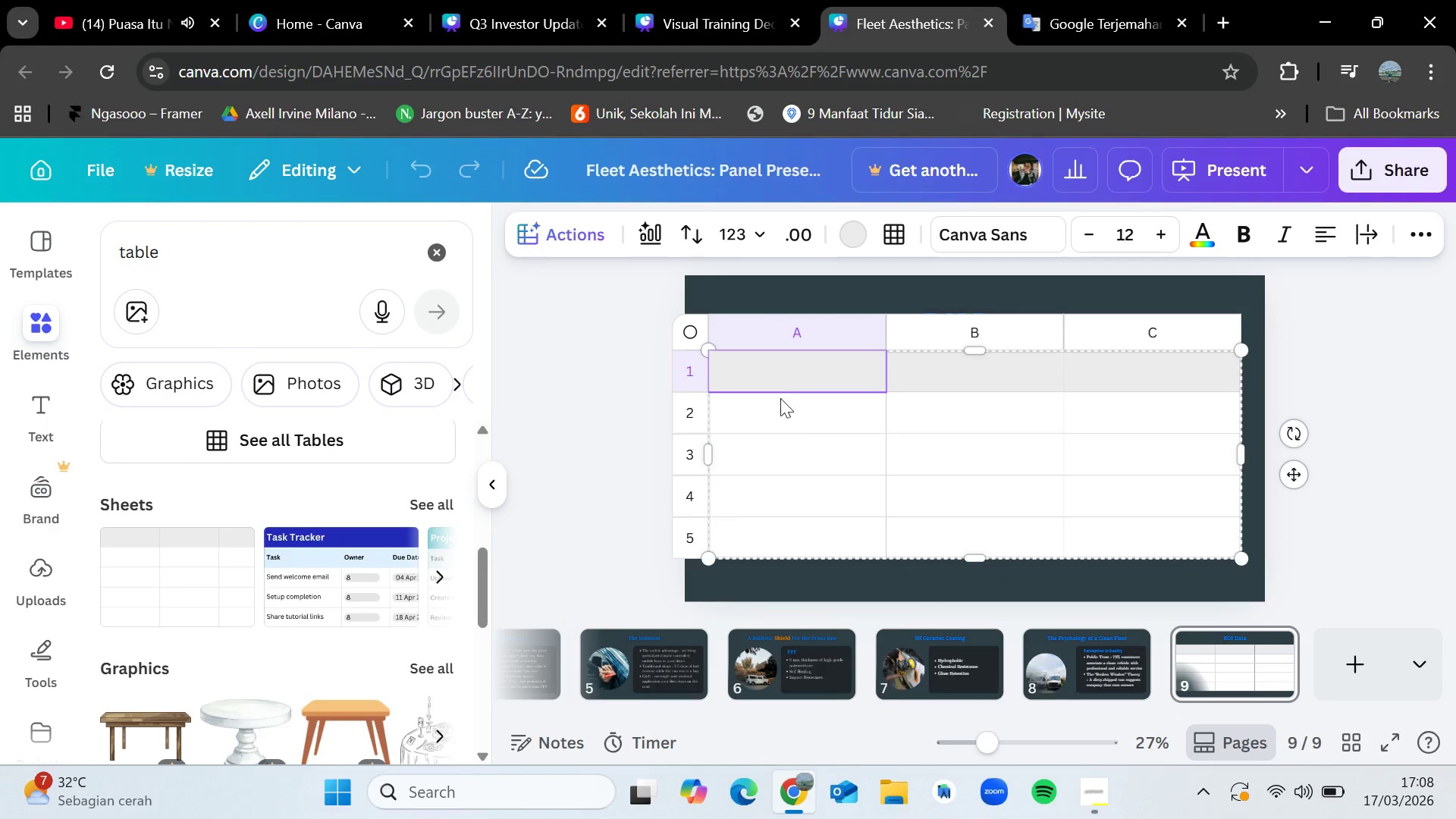 
left_click([787, 422])
 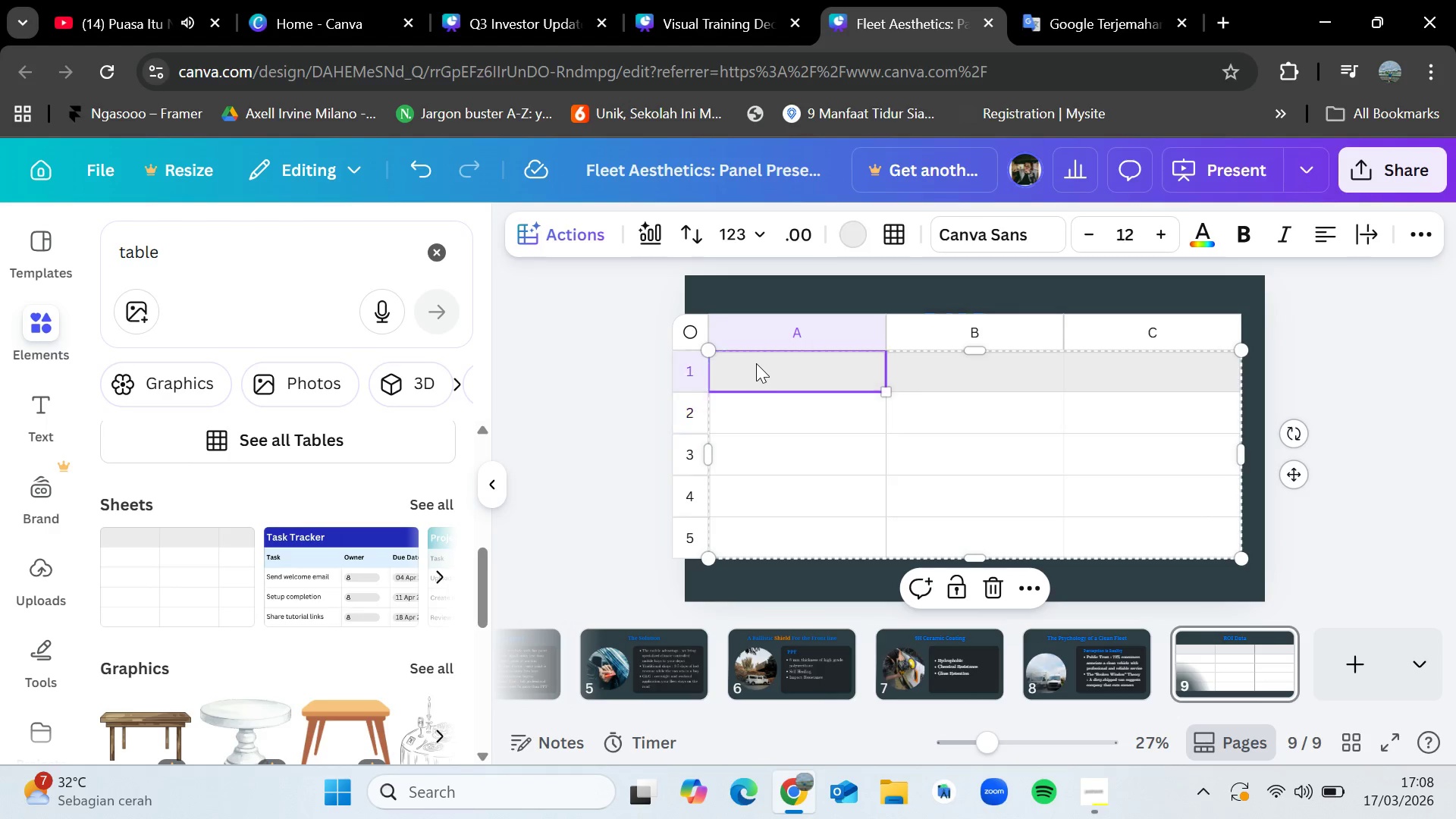 
double_click([756, 363])
 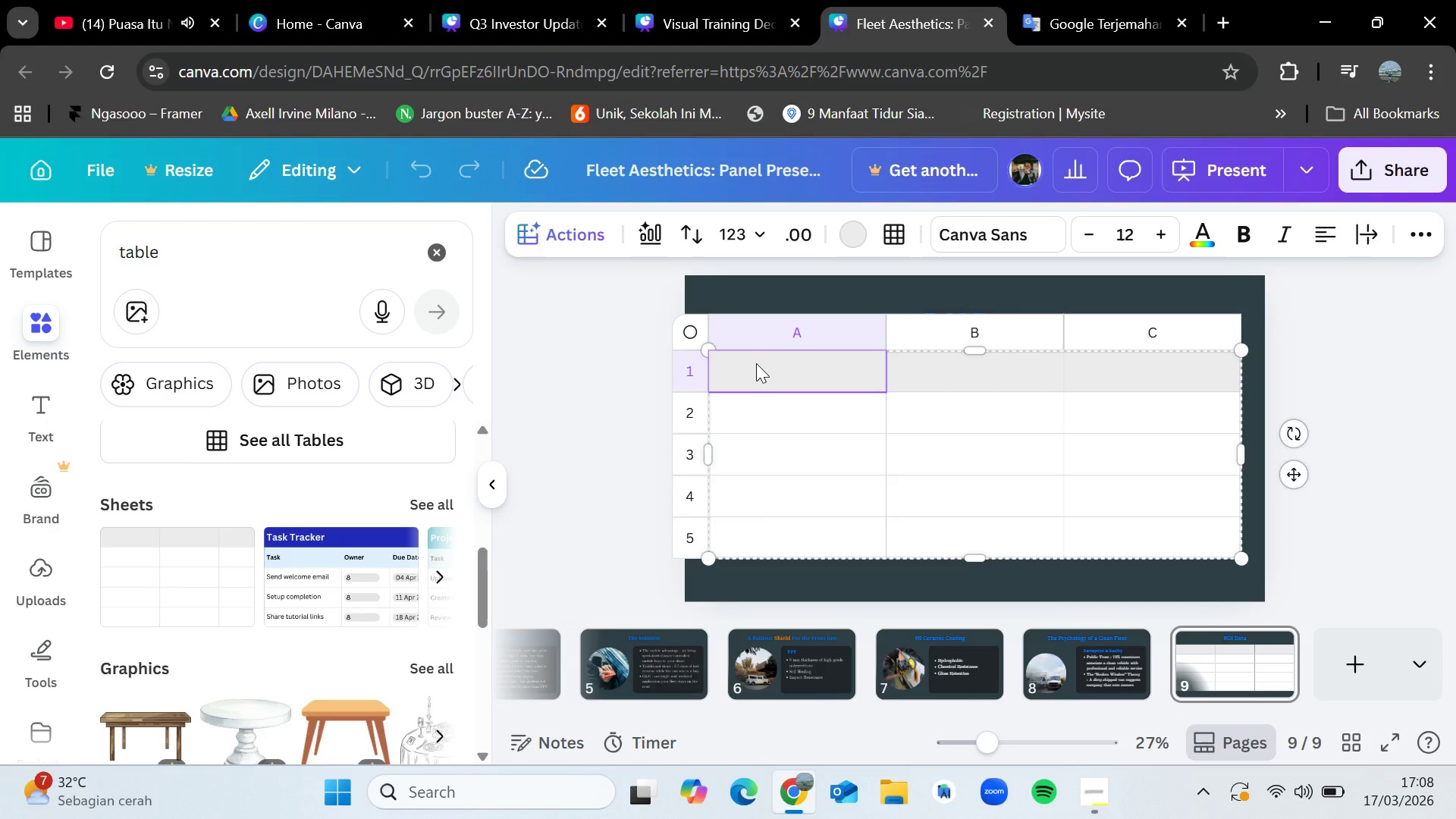 
type(Financial Metrics)
 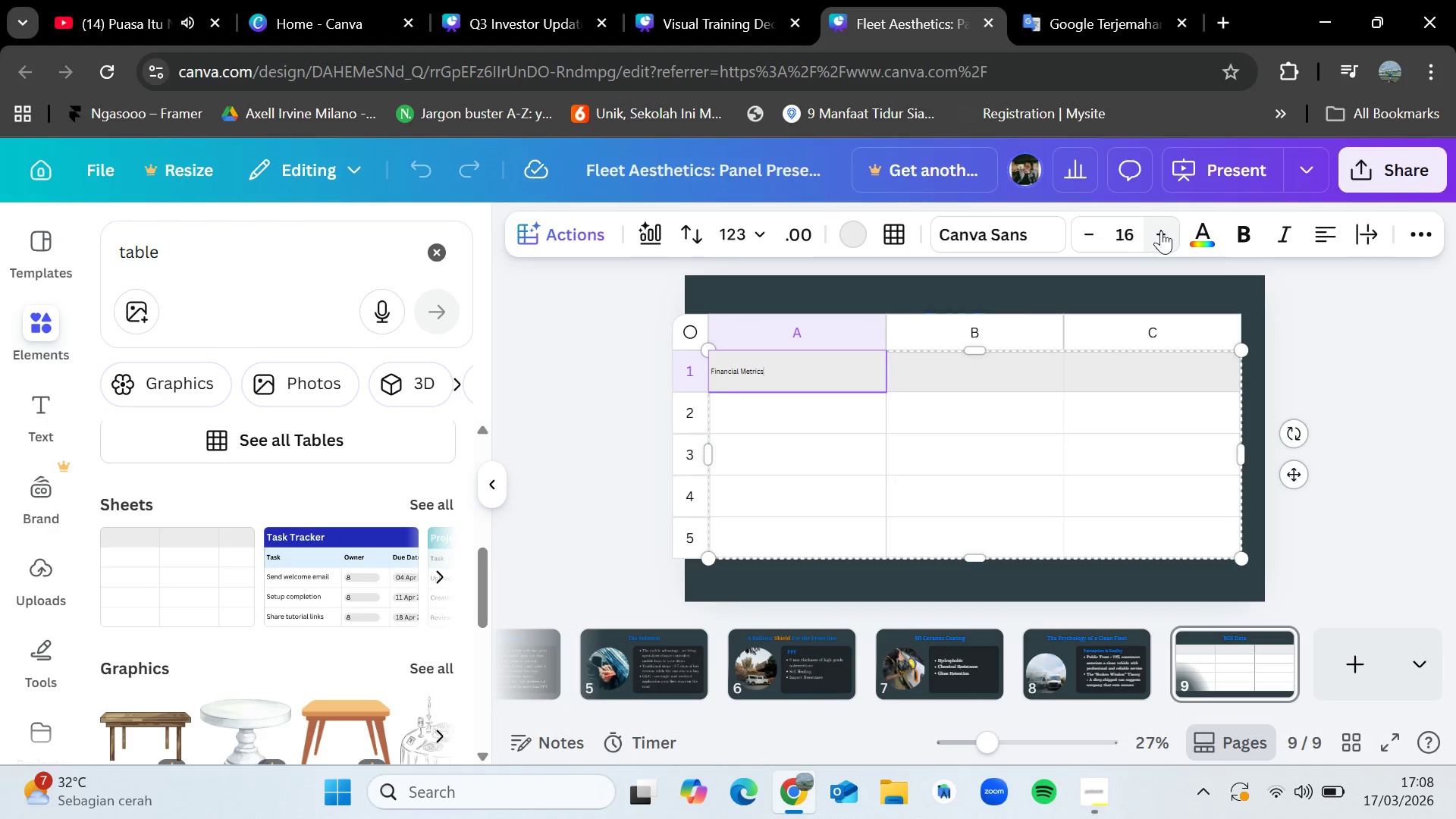 
left_click([1161, 231])
 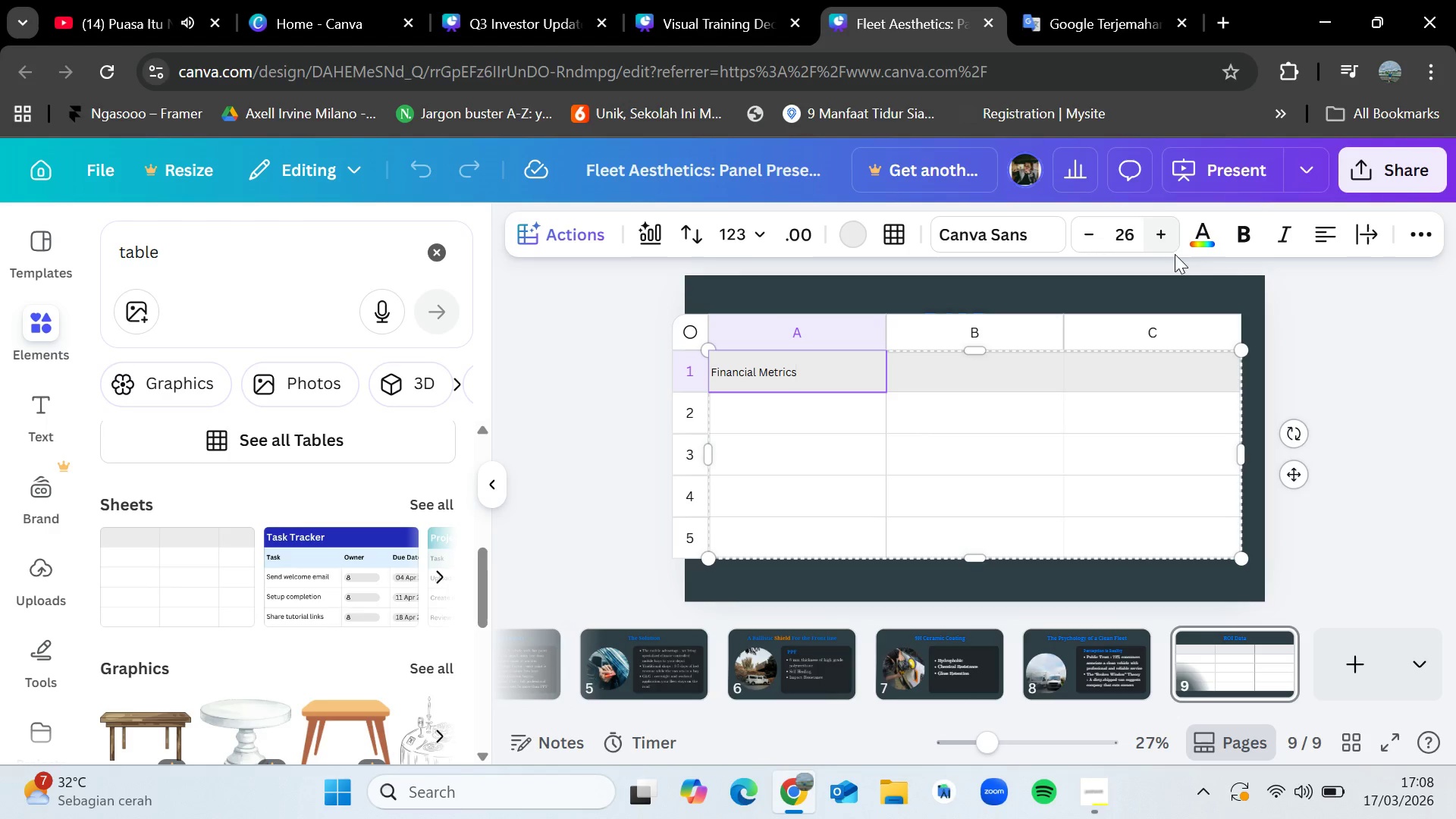 
double_click([1170, 234])
 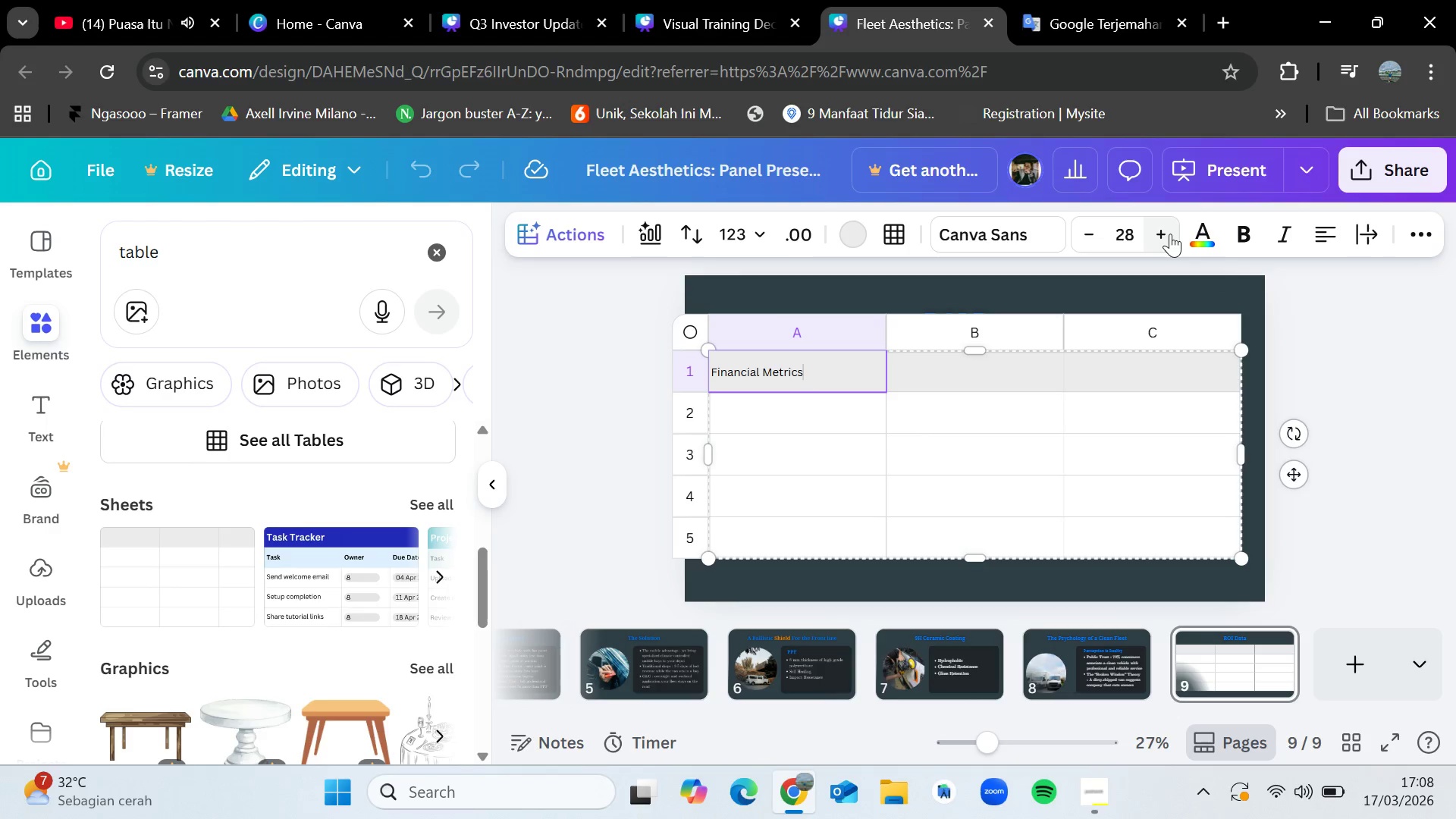 
triple_click([1170, 234])
 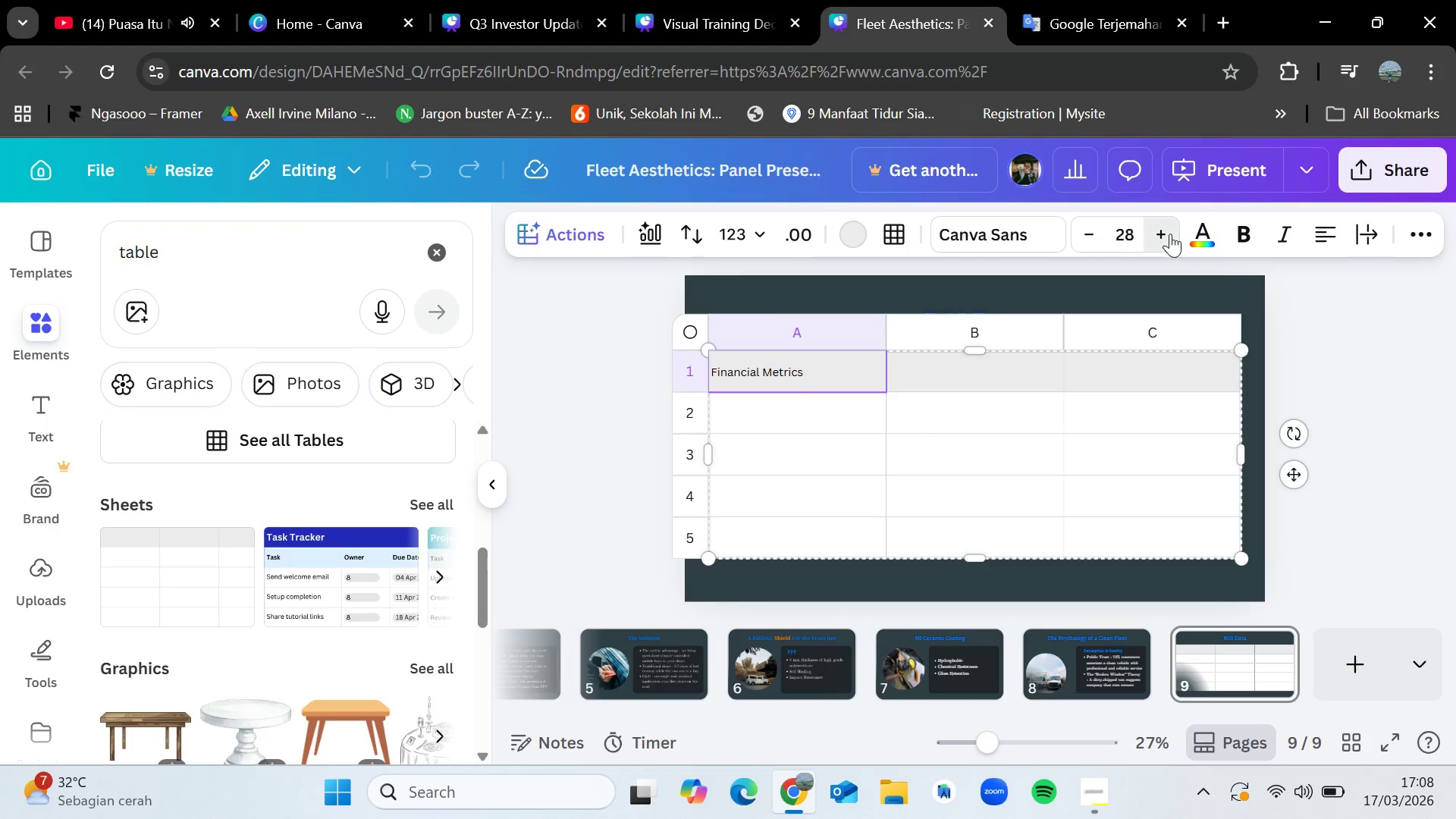 
triple_click([1170, 234])
 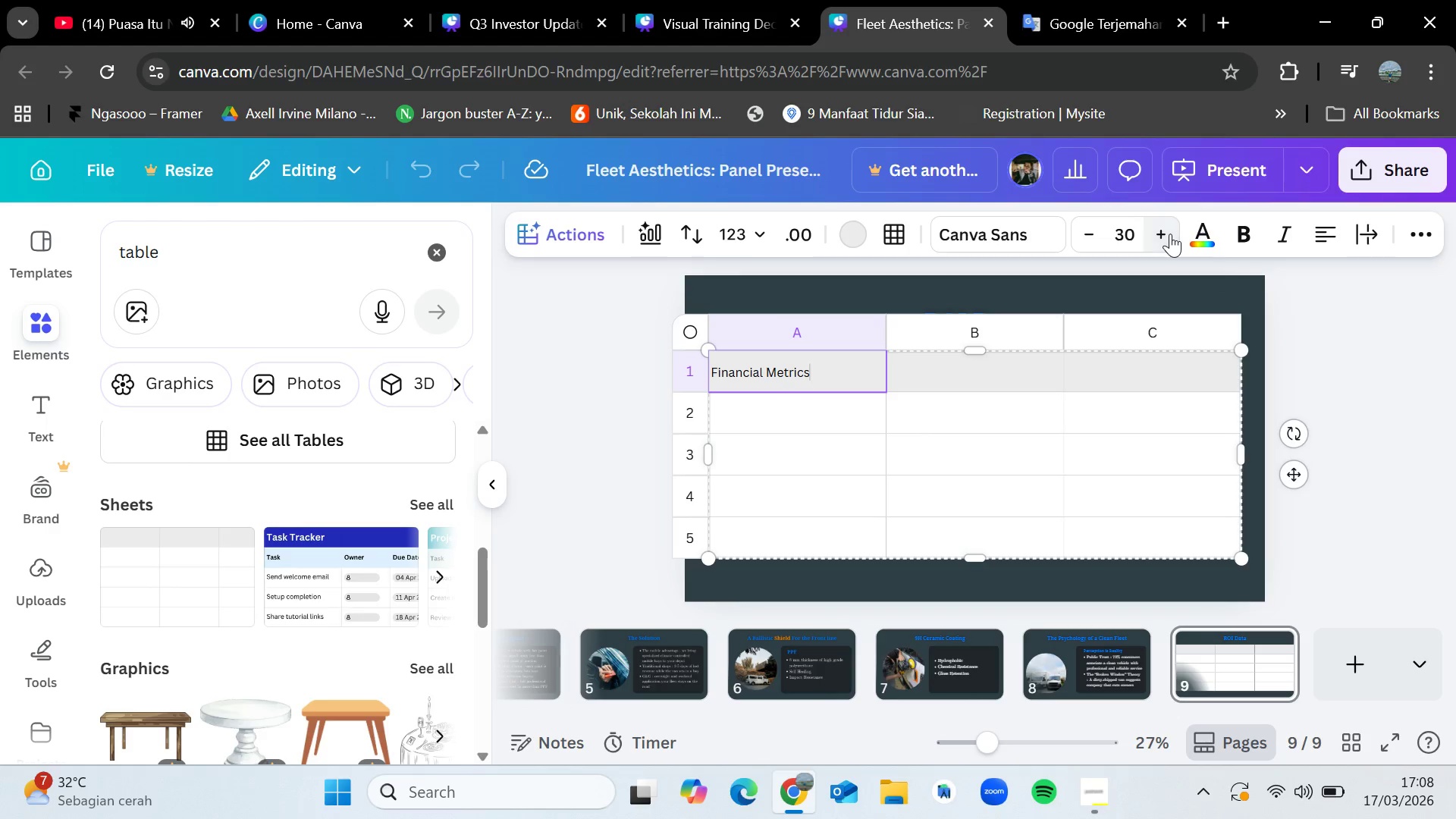 
triple_click([1170, 234])
 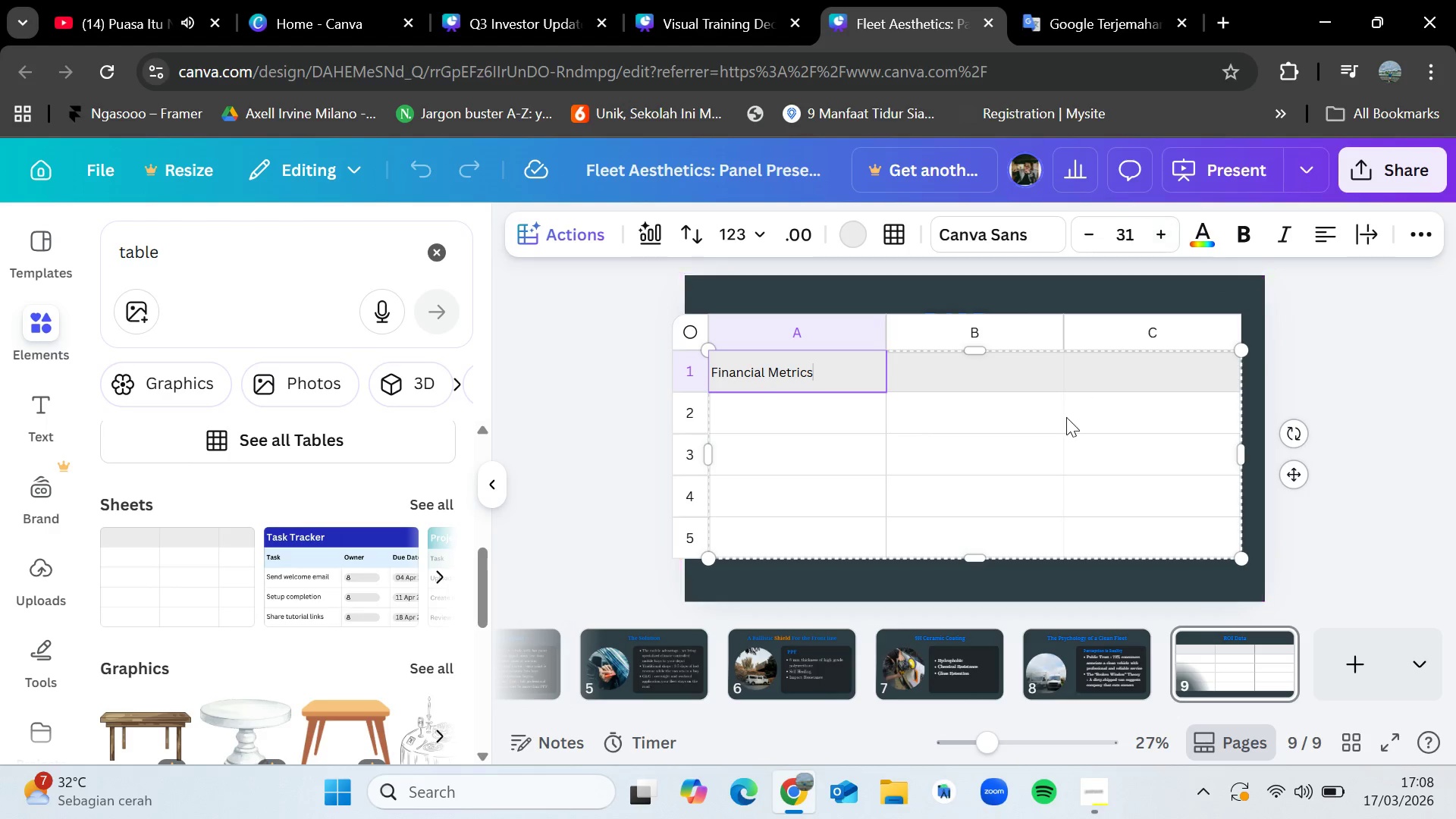 
left_click([1017, 465])
 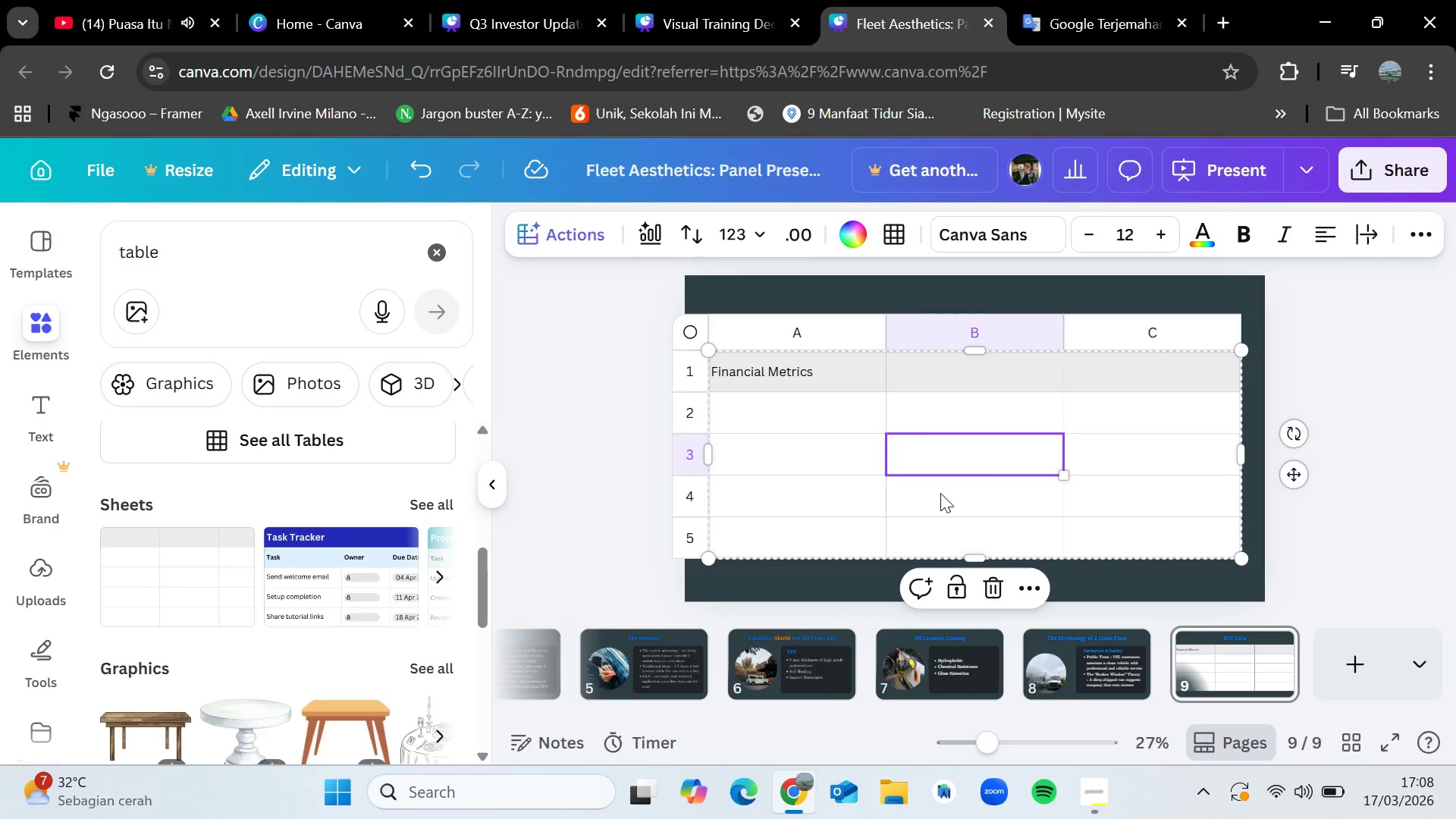 
left_click([839, 361])
 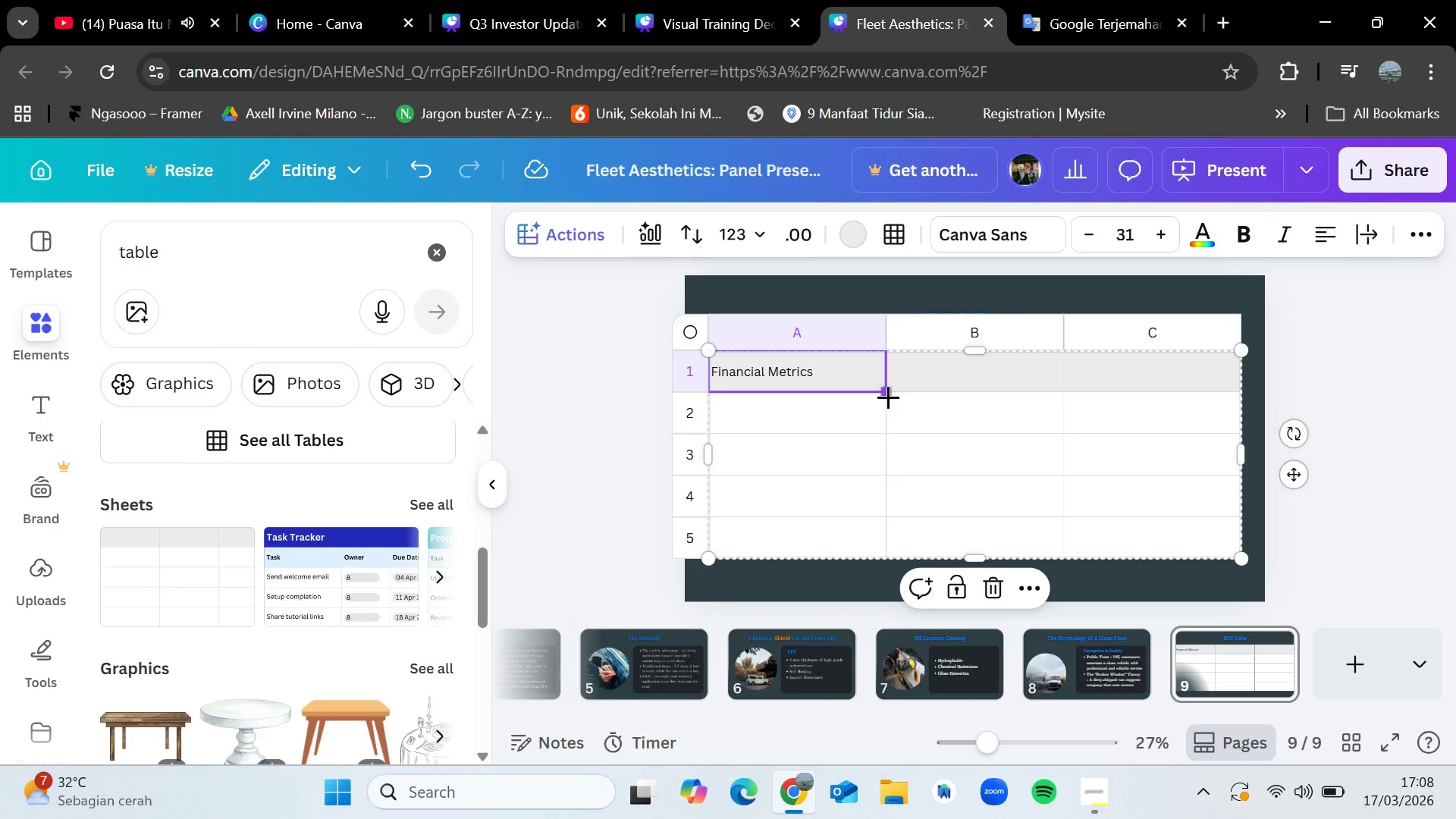 
left_click_drag(start_coordinate=[888, 394], to_coordinate=[1164, 390])
 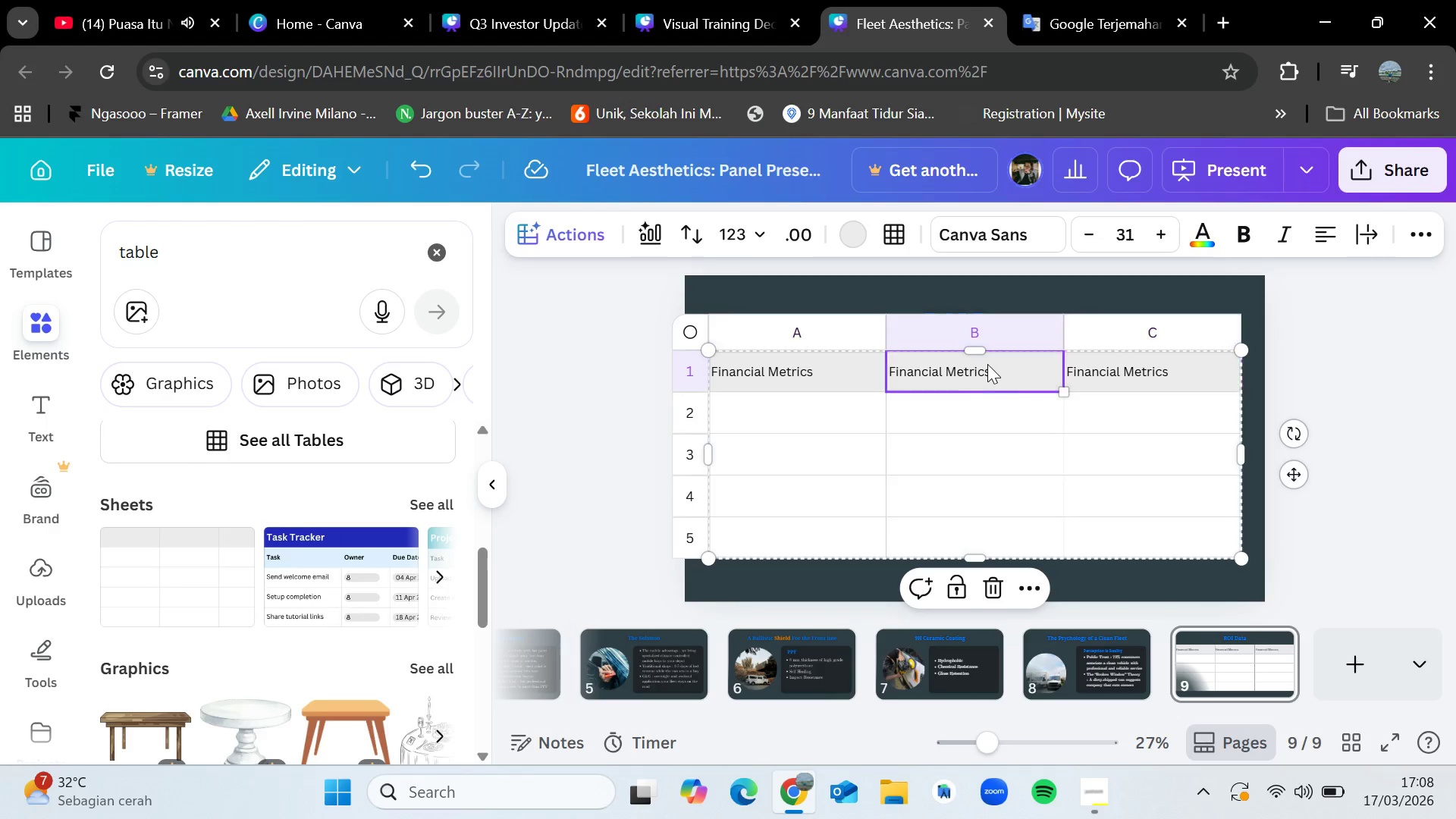 
double_click([987, 364])
 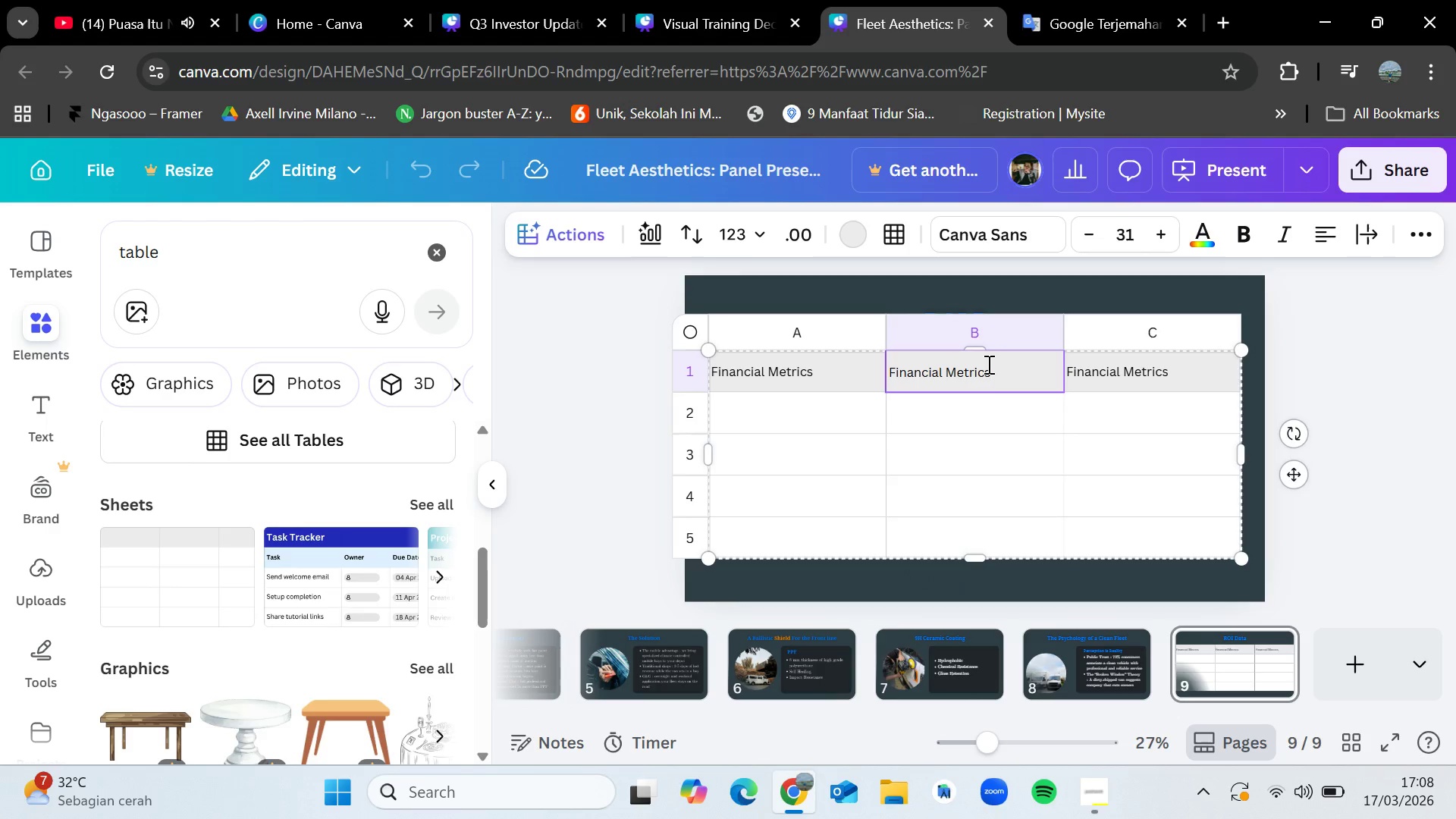 
hold_key(key=Backspace, duration=0.83)
 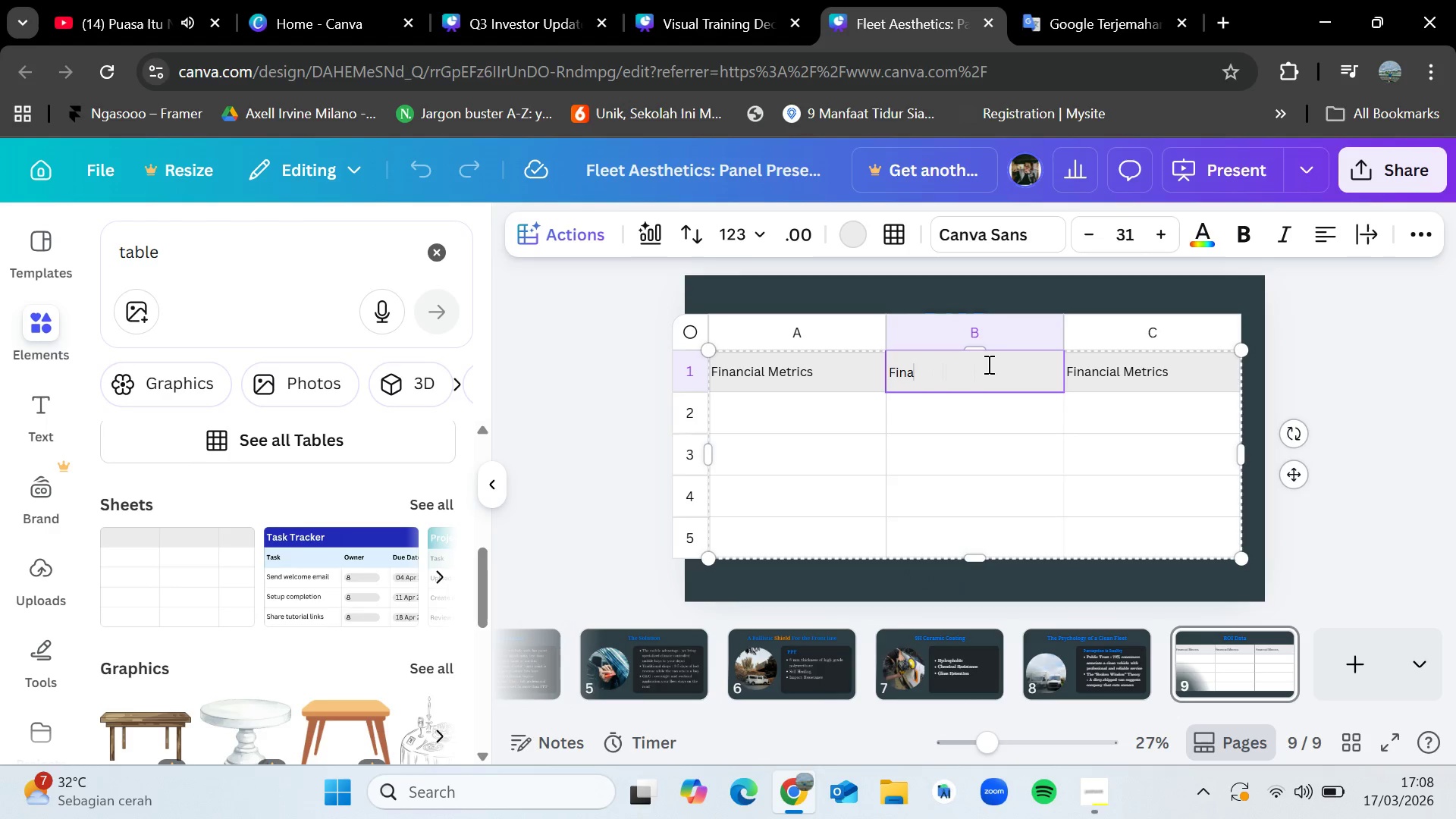 
key(Backspace)
key(Backspace)
key(Backspace)
key(Backspace)
key(Backspace)
type(Unproy)
key(Backspace)
type(tected Fleet)
 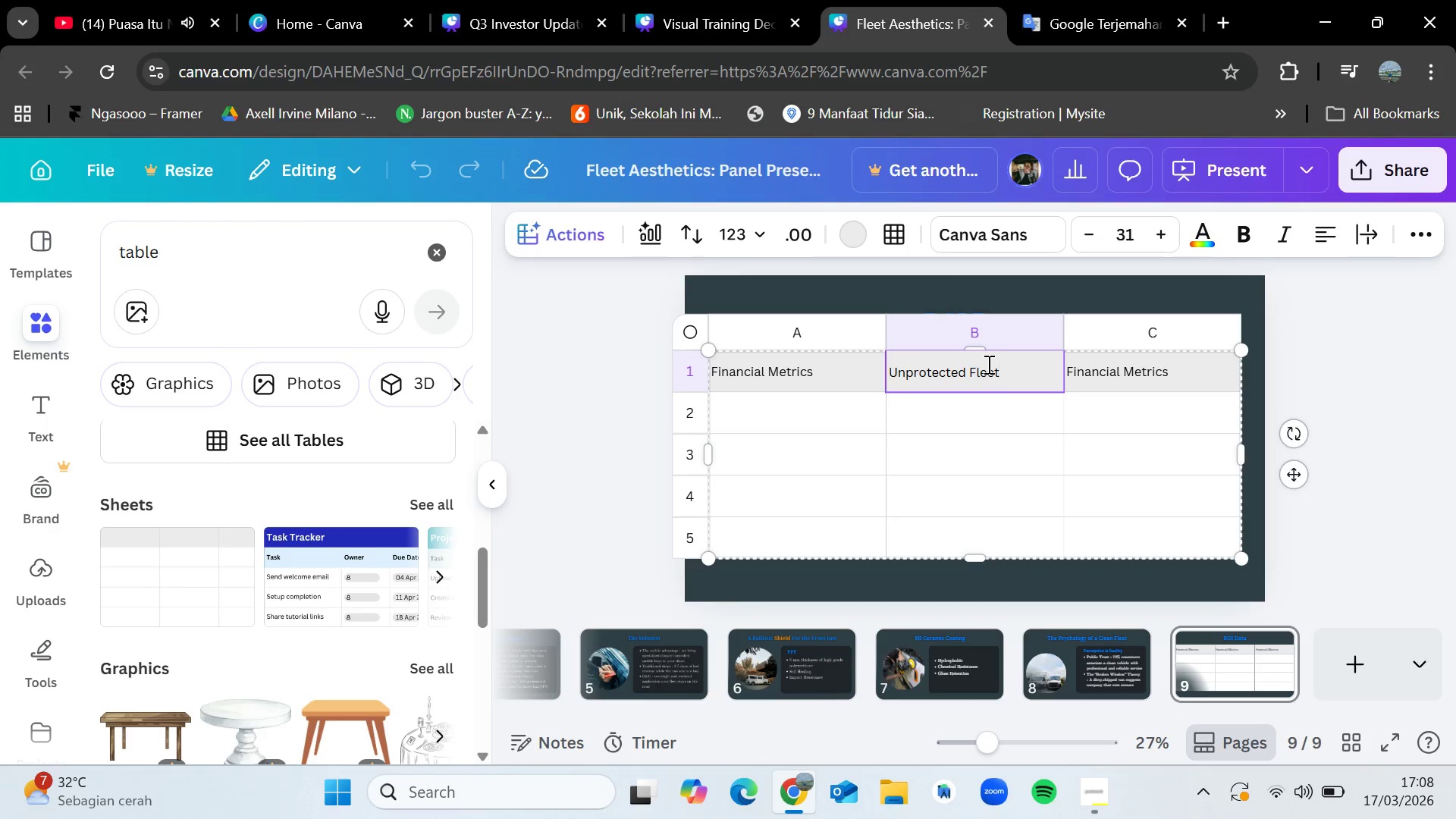 
double_click([1178, 383])
 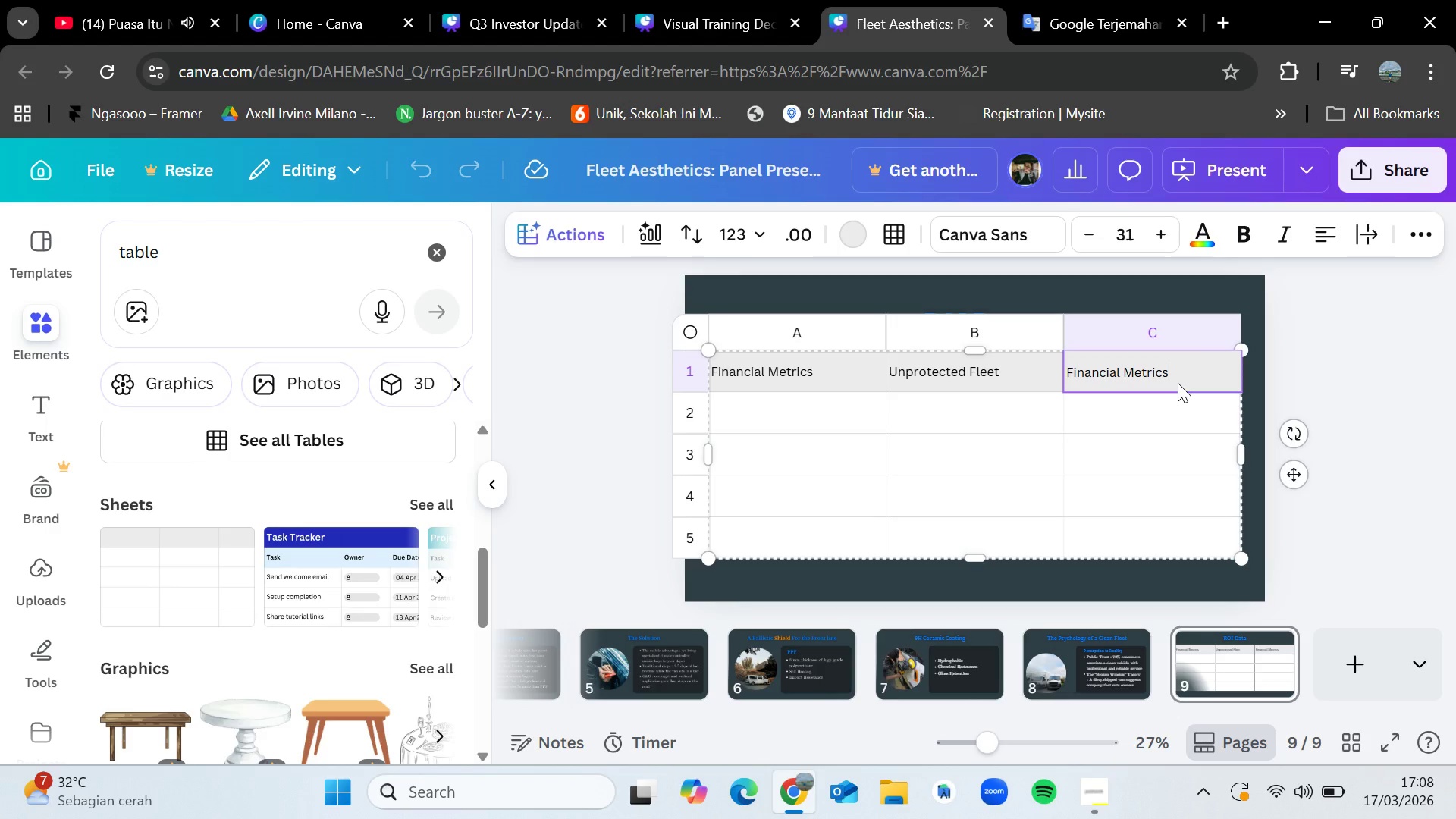 
hold_key(key=Backspace, duration=1.05)
 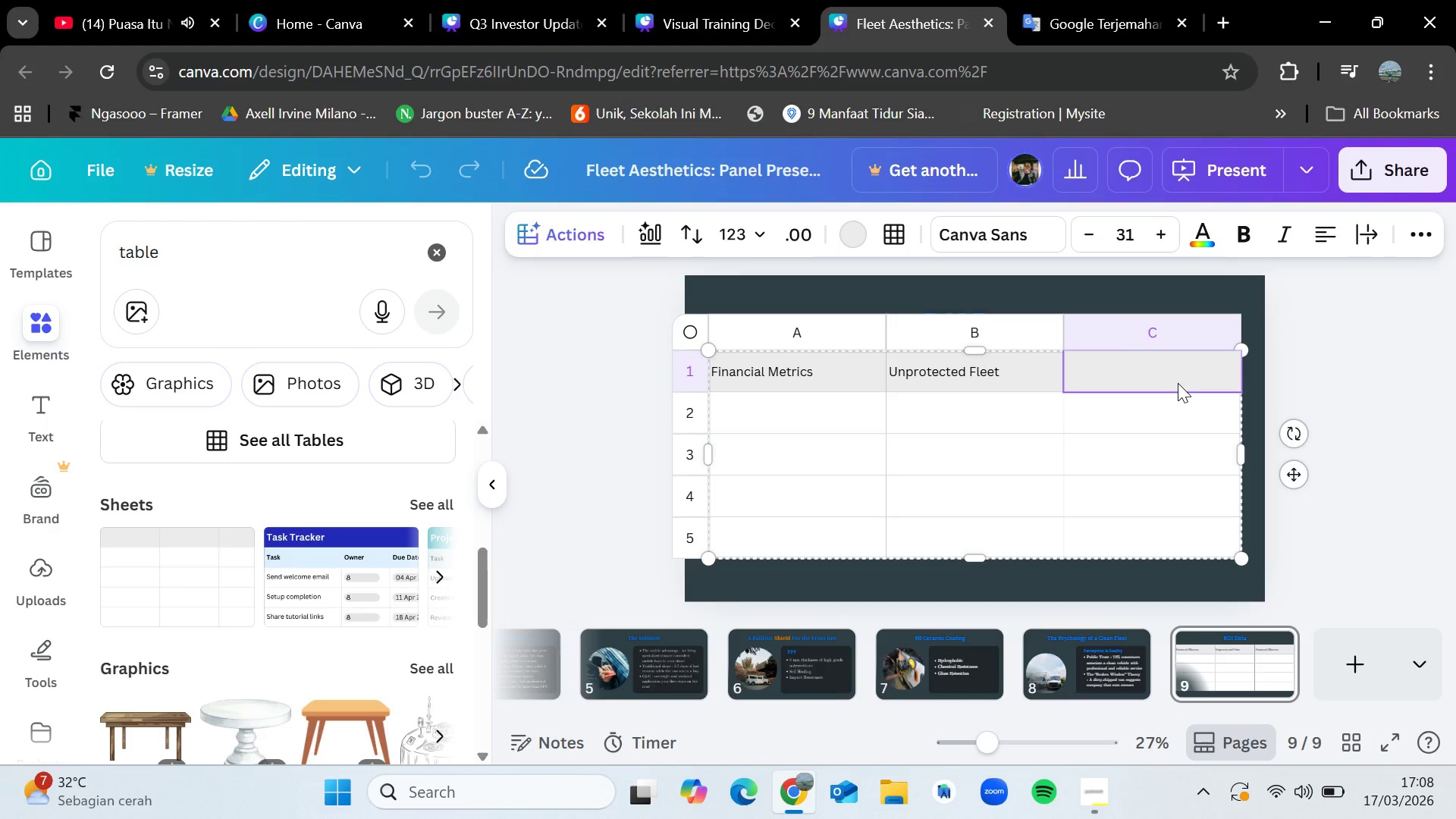 
type(G&G Protected Fleet)
 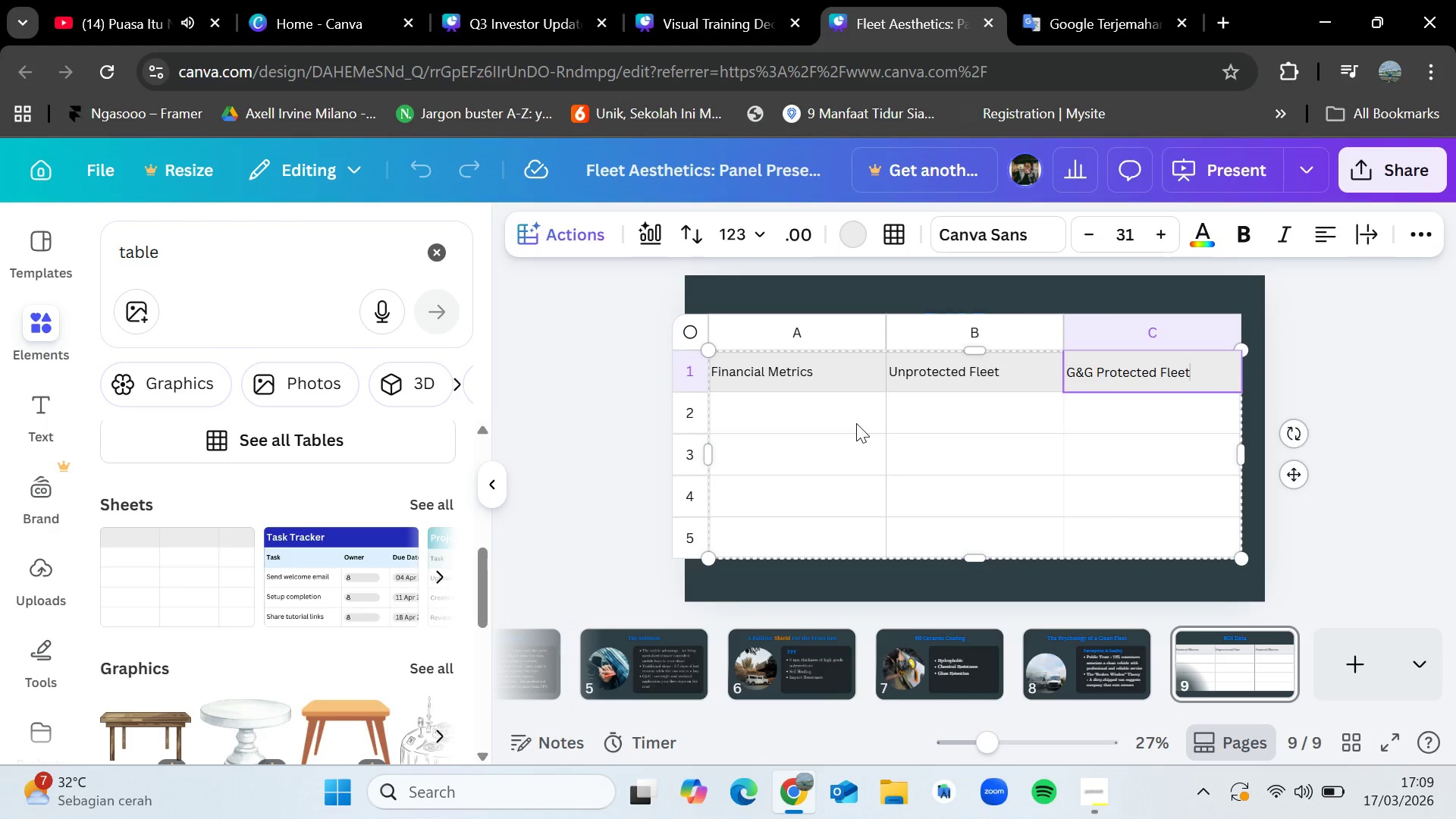 
double_click([855, 418])
 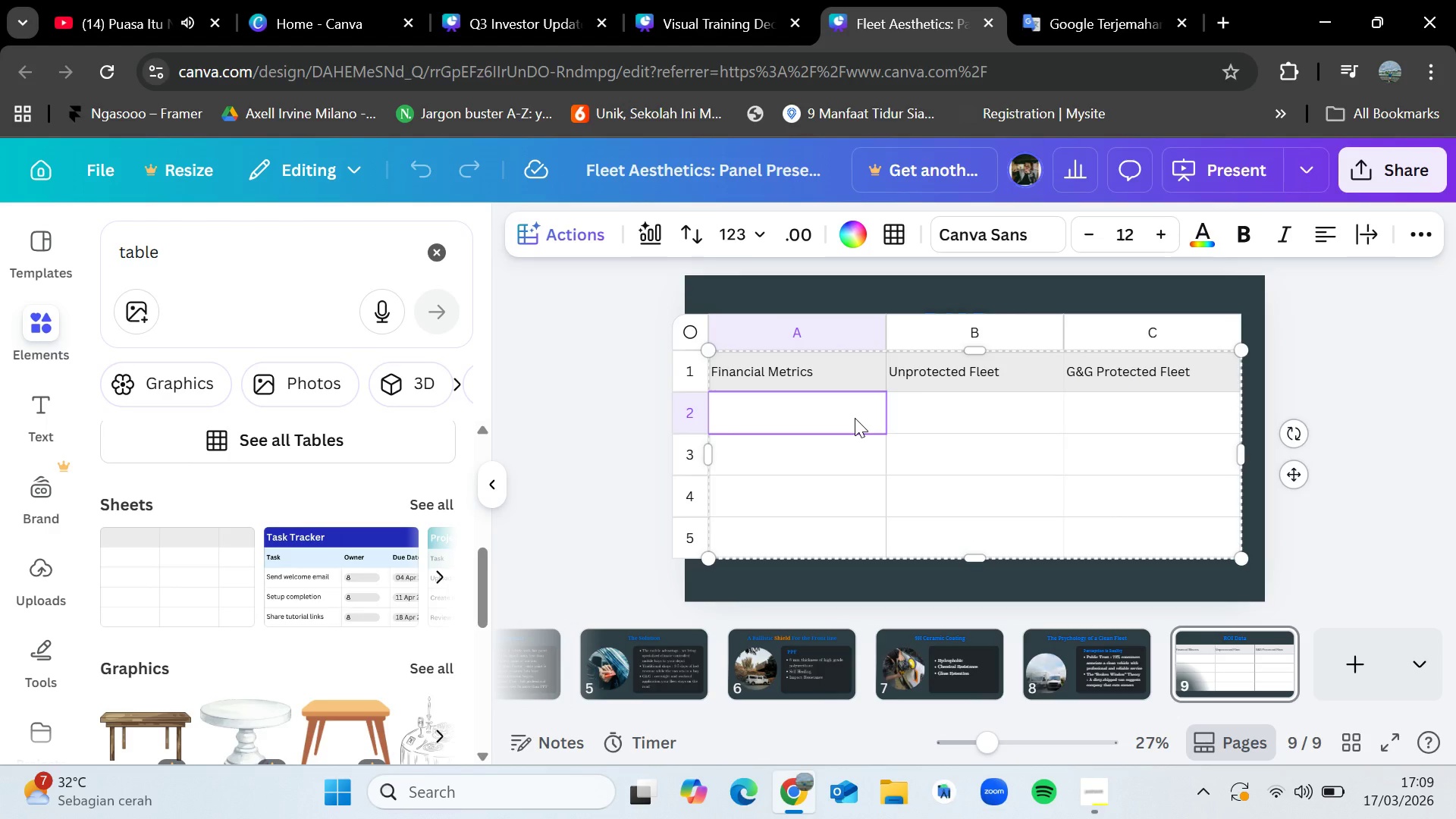 
wait(5.58)
 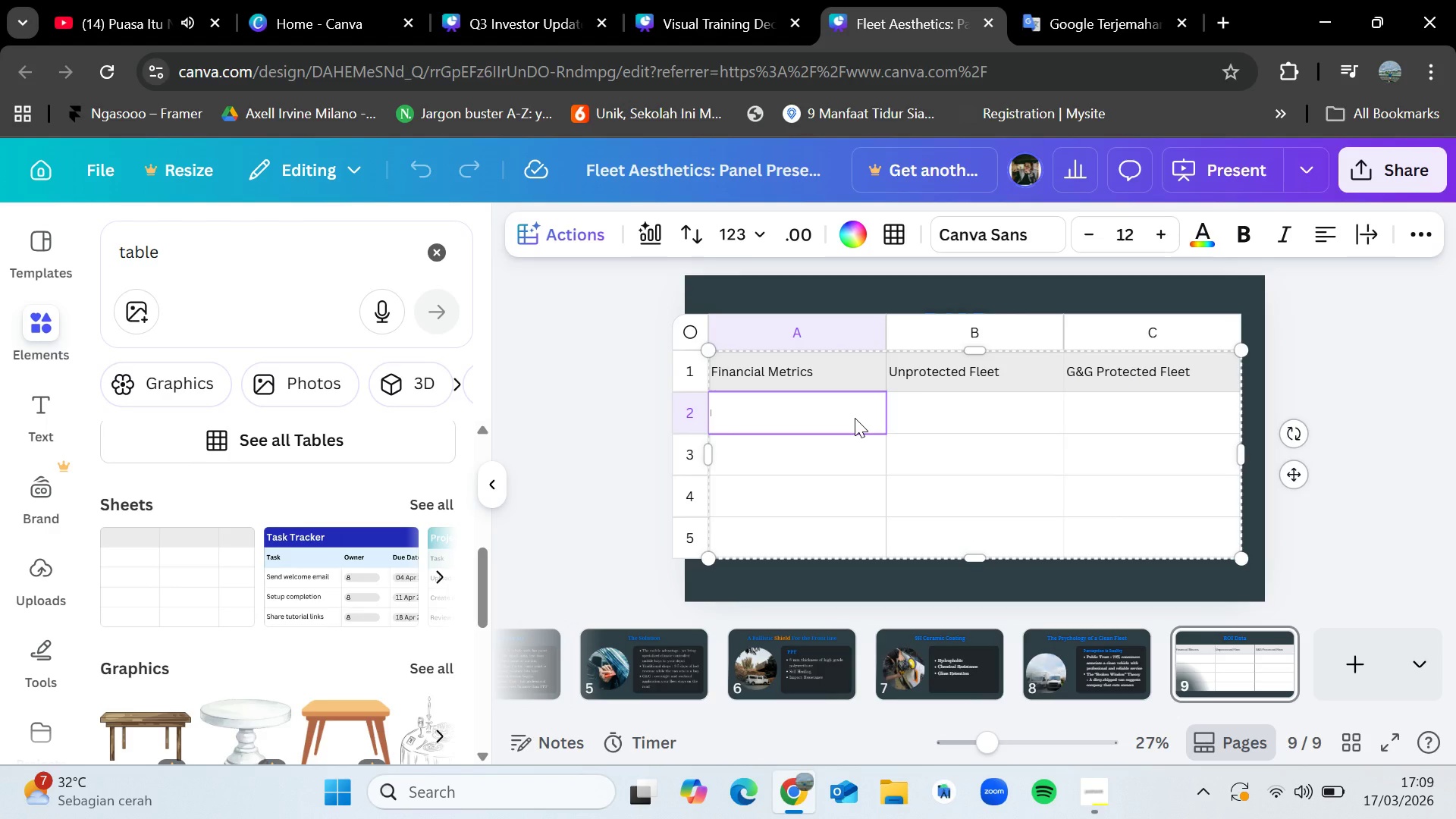 
left_click([859, 378])
 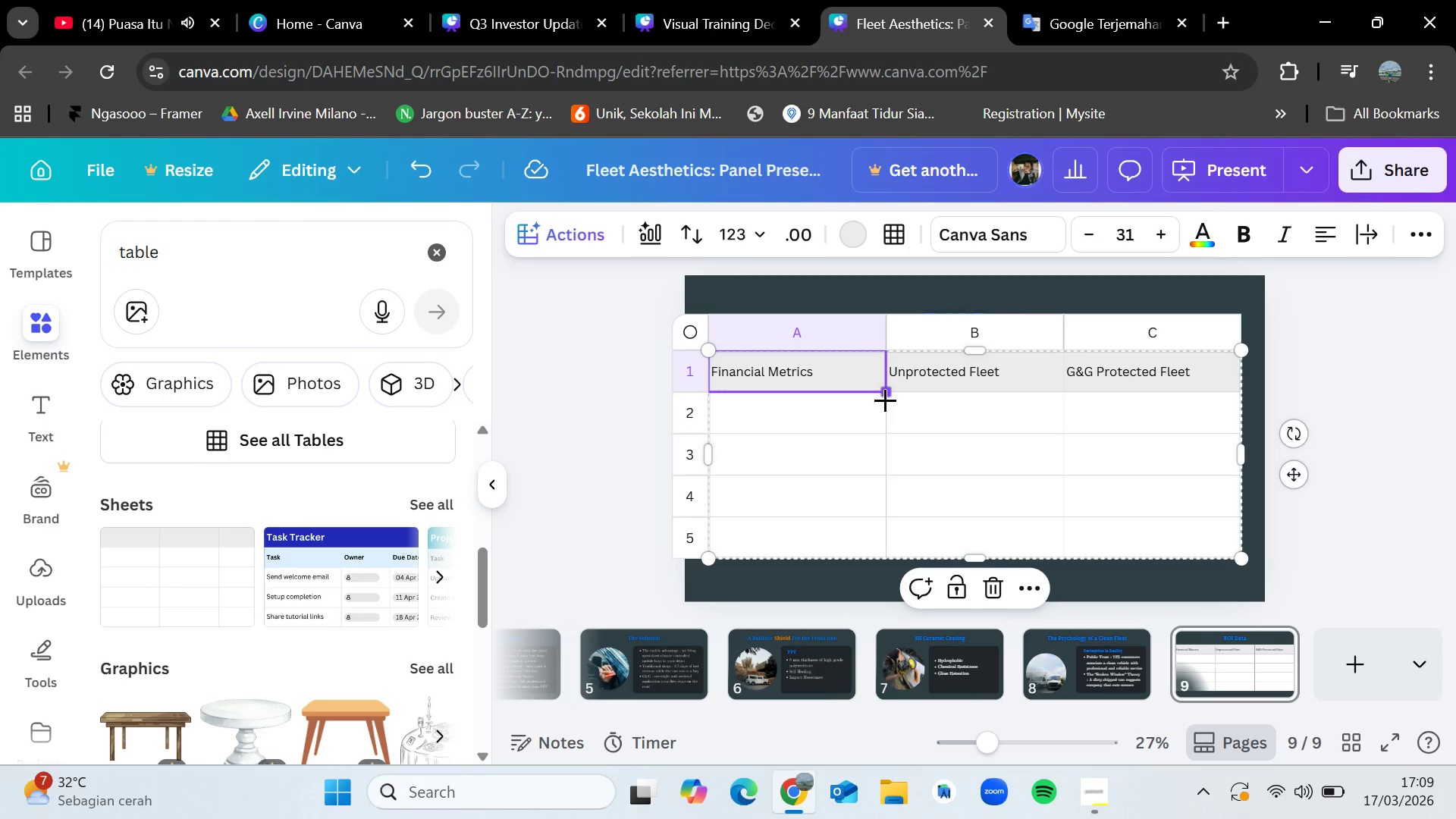 
left_click_drag(start_coordinate=[885, 399], to_coordinate=[881, 526])
 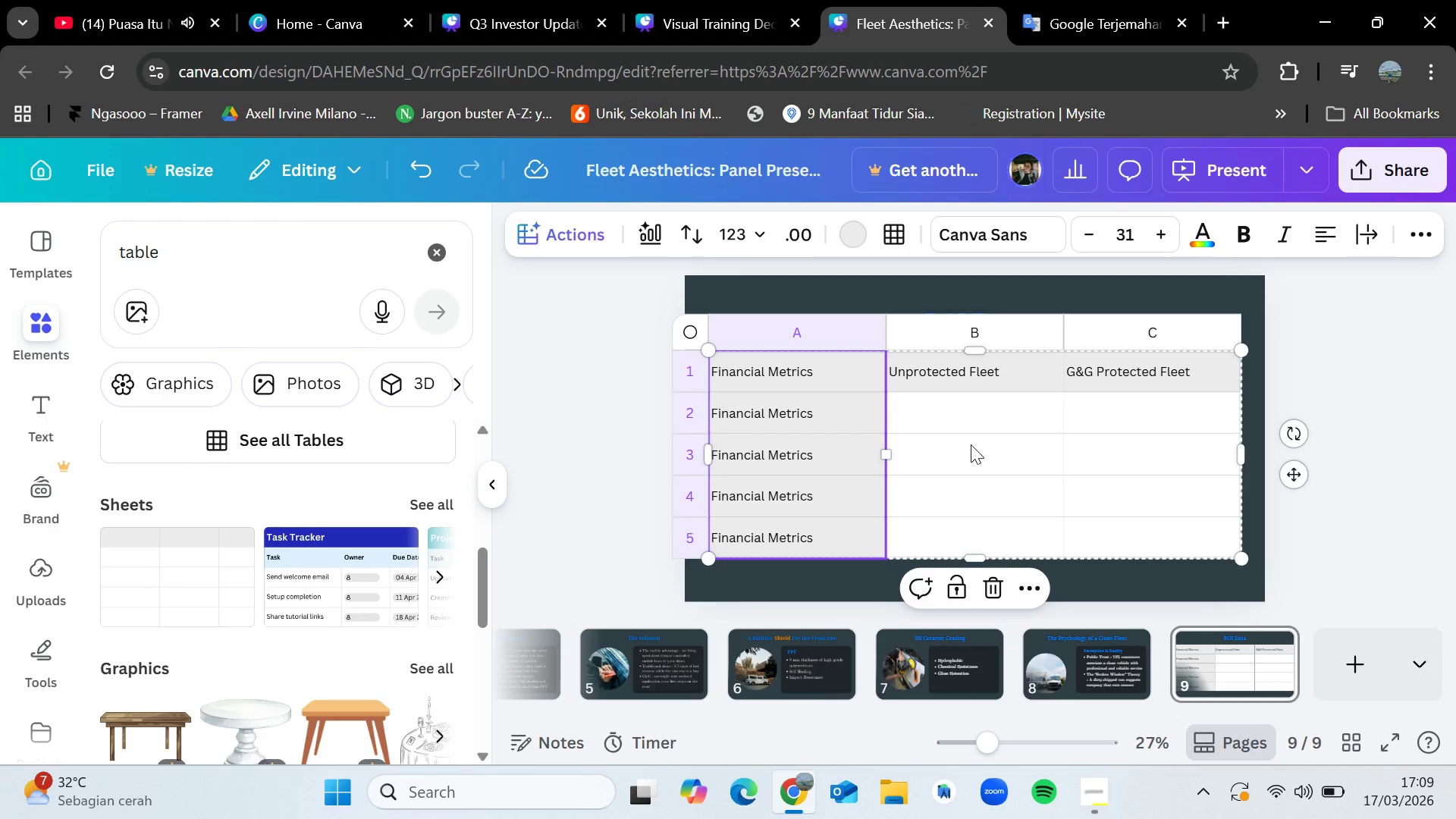 
key(Control+Z)
 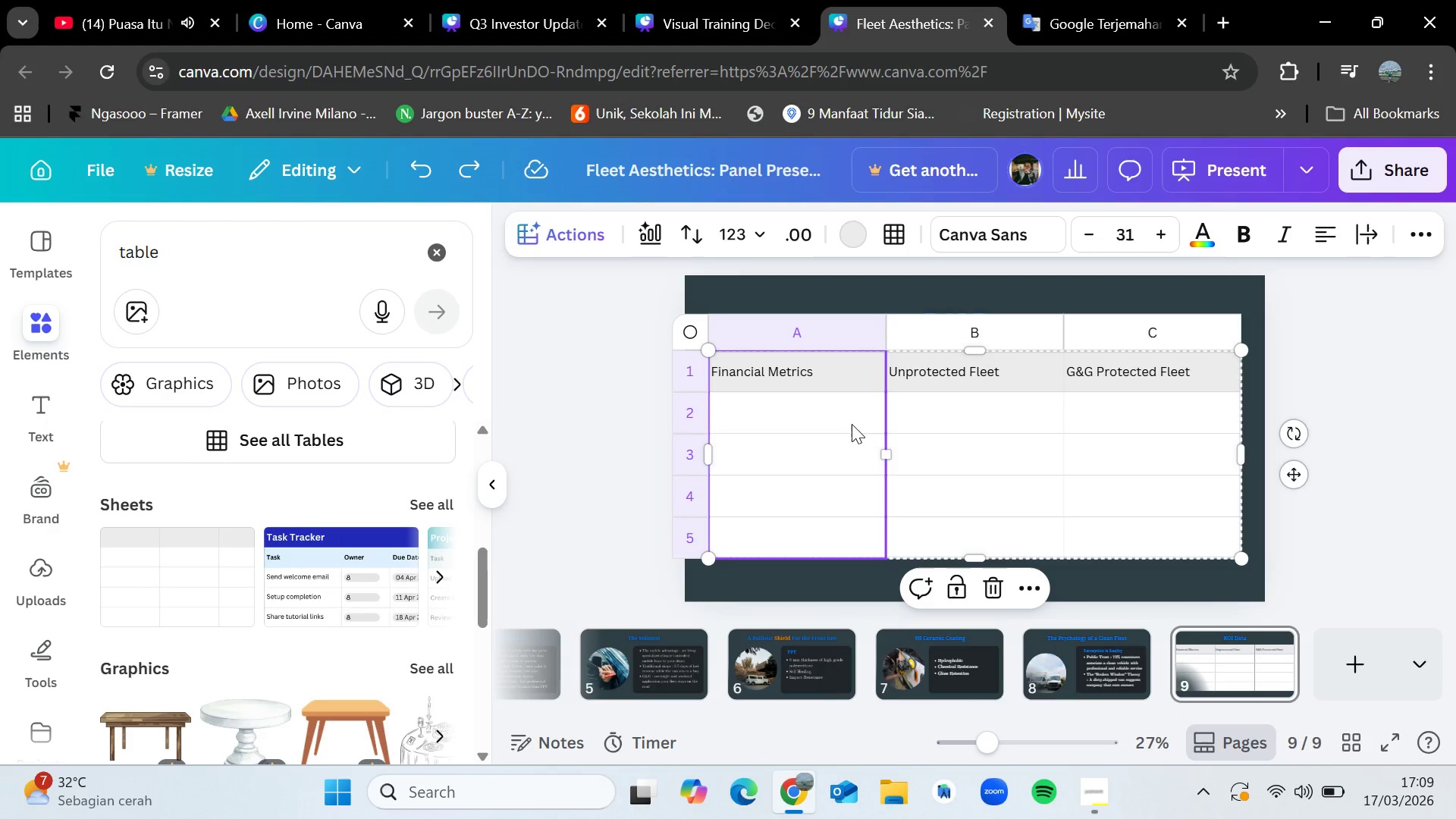 
double_click([852, 424])
 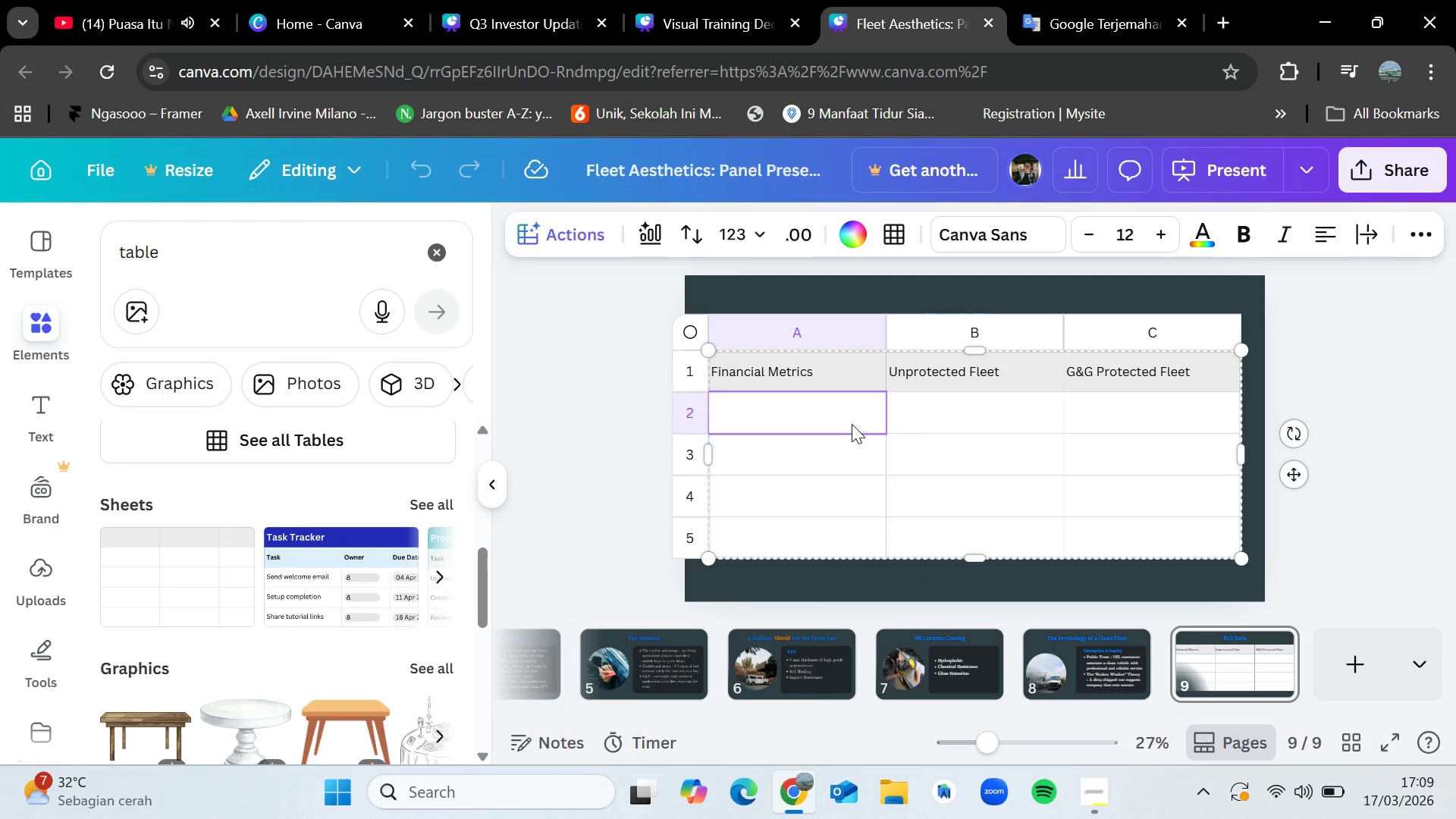 
type(Annual Wash)
 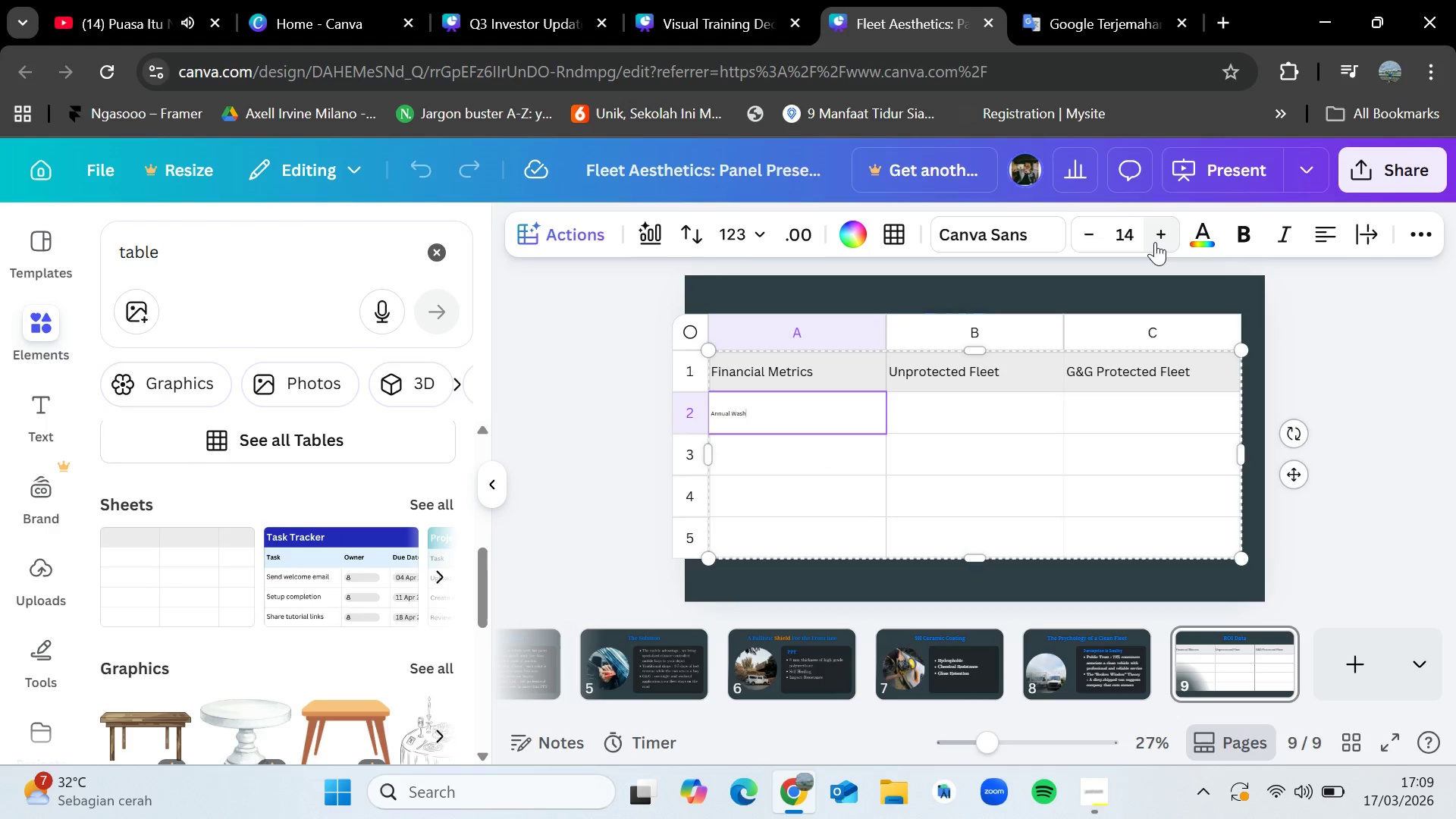 
left_click([1155, 242])
 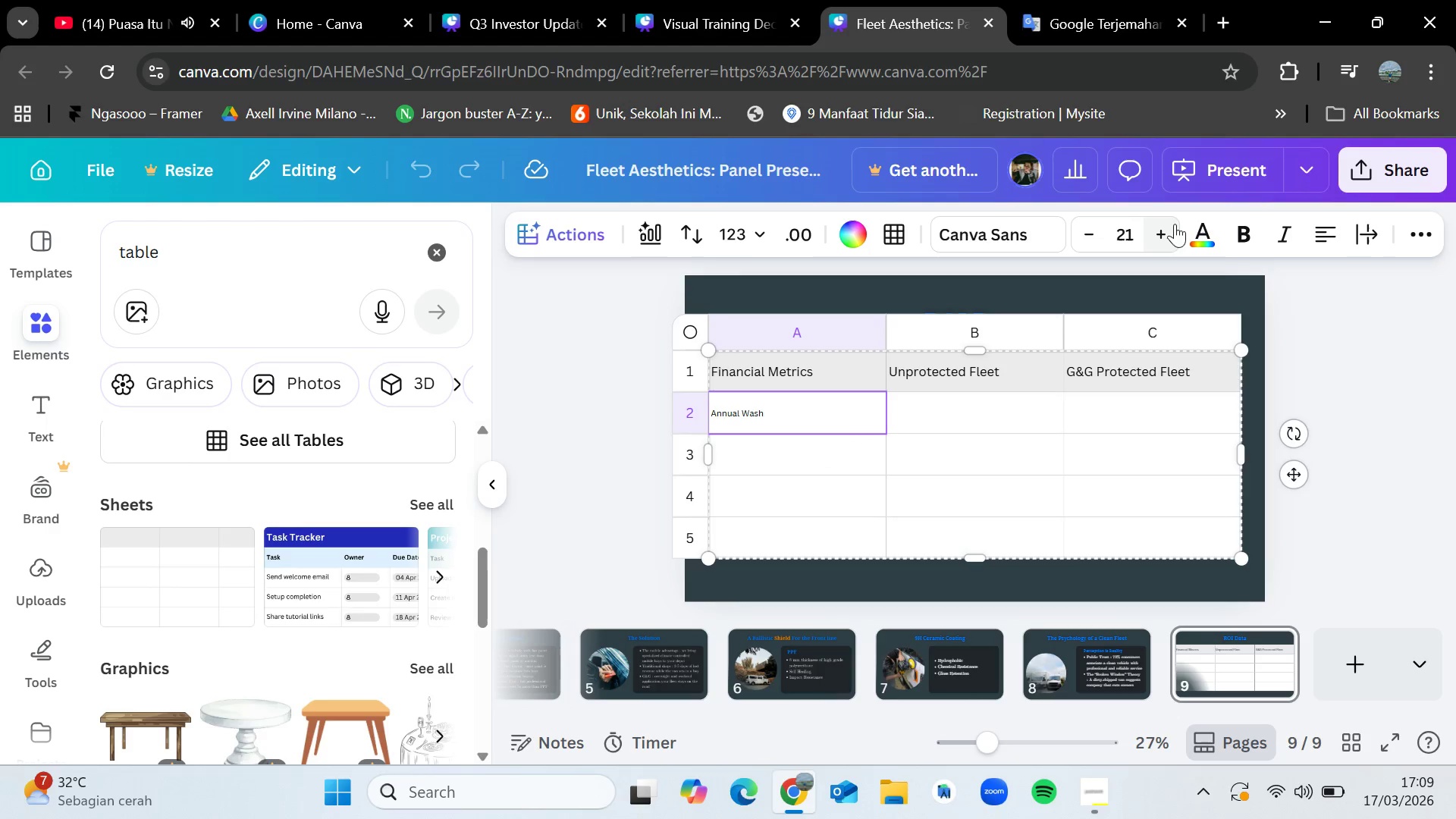 
double_click([1165, 234])
 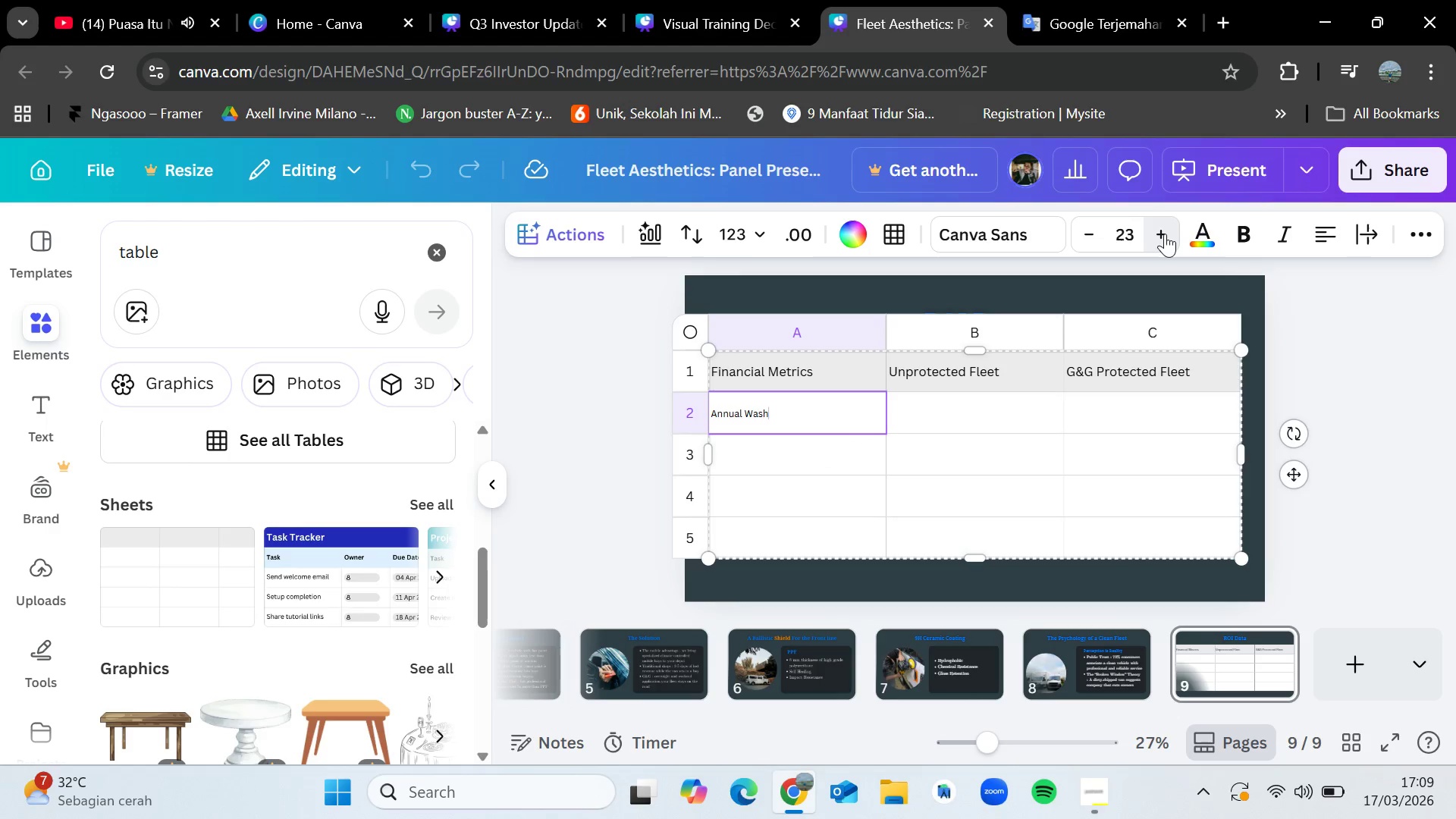 
triple_click([1165, 234])
 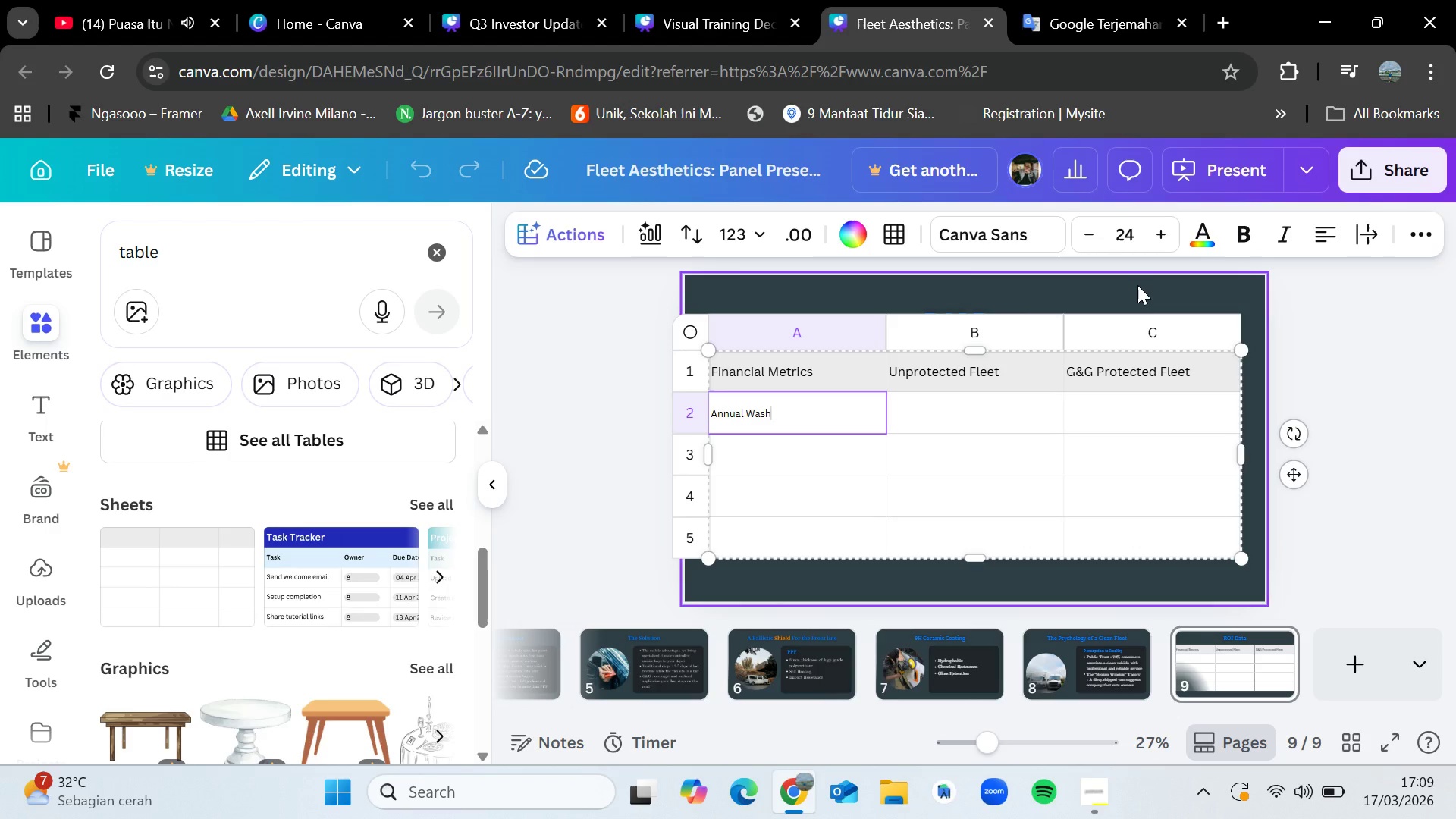 
wait(5.36)
 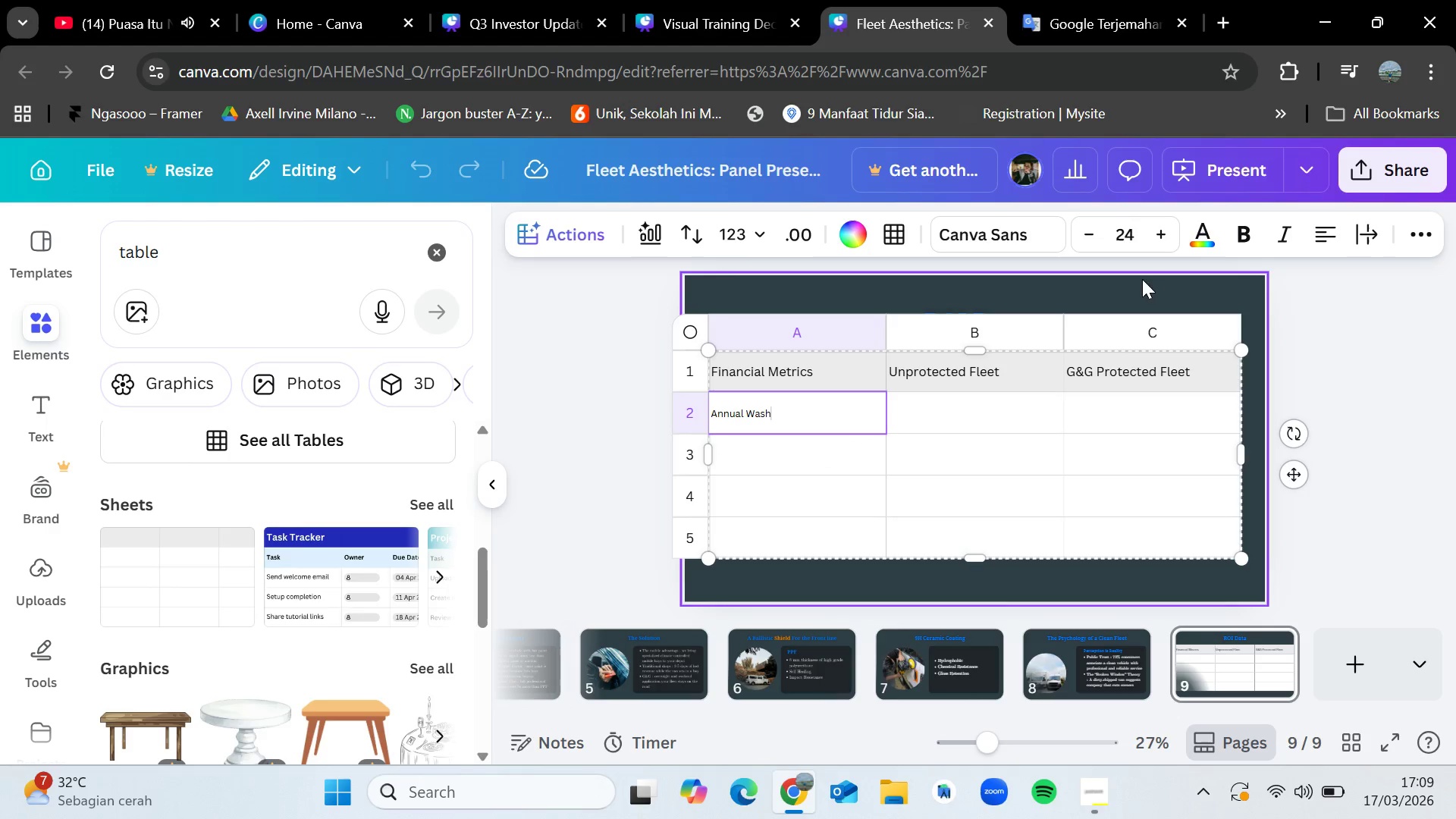 
type(?)
key(Backspace)
type(/Detailing)
 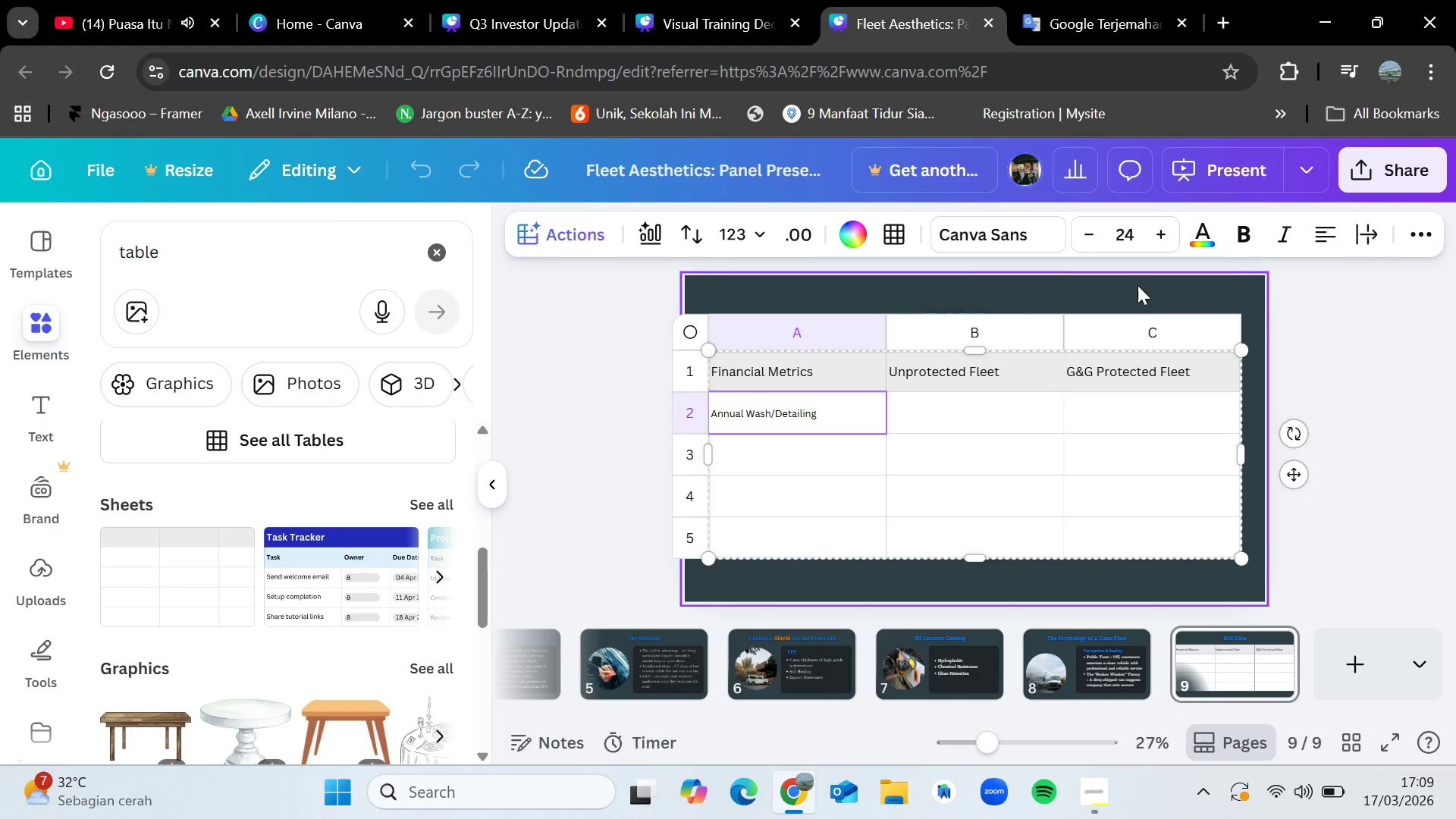 
left_click([1090, 453])
 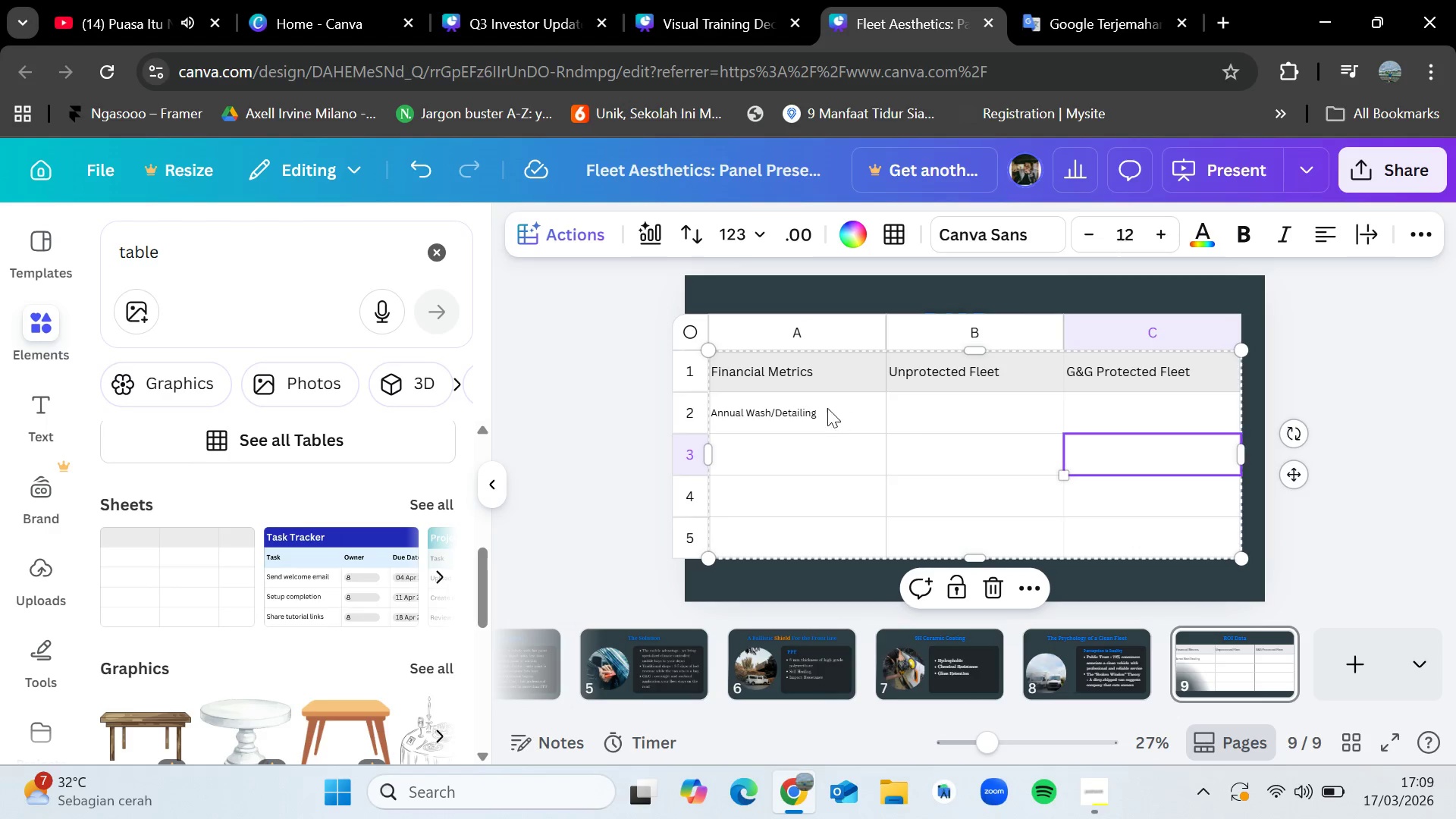 
left_click([827, 408])
 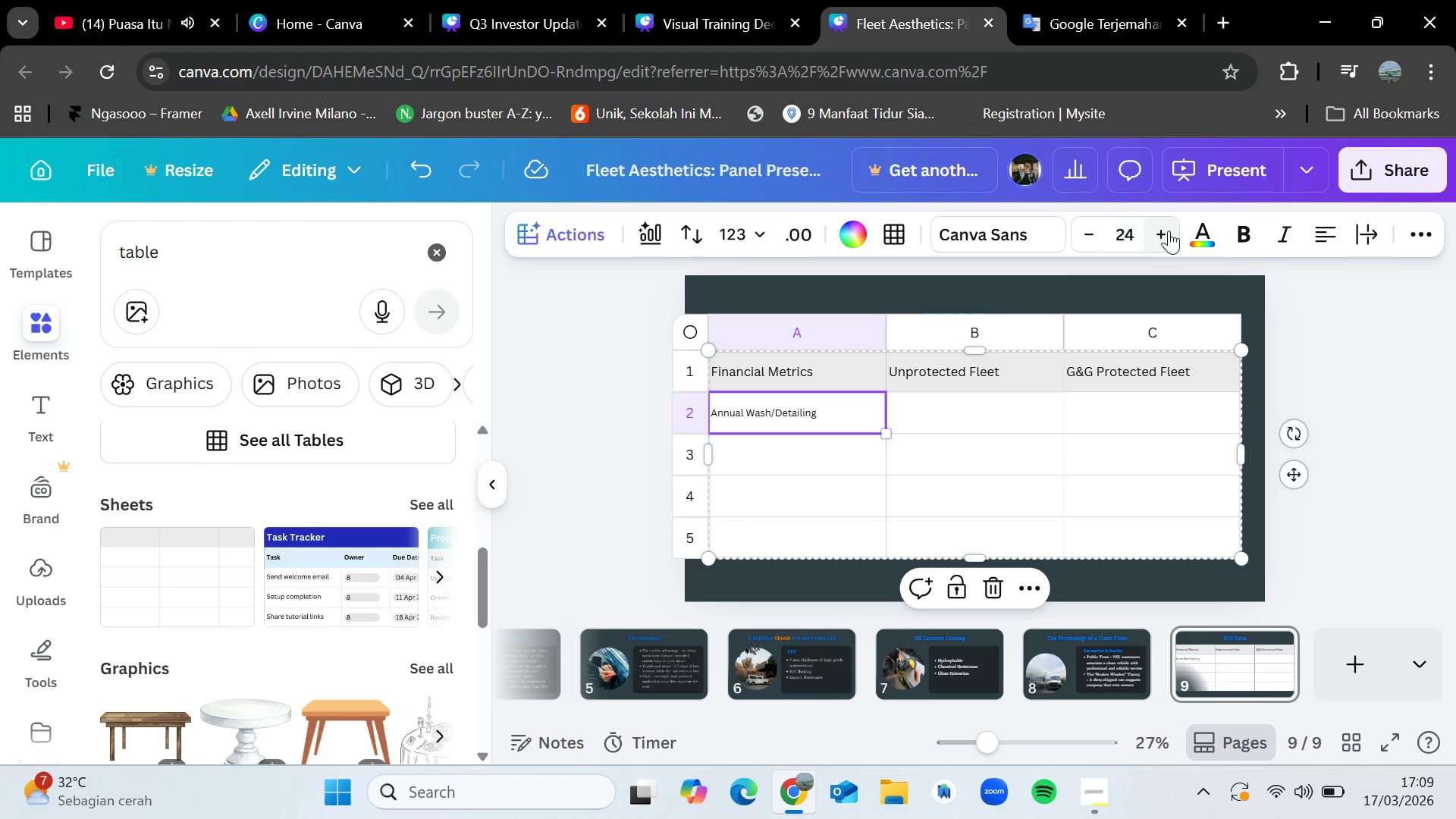 
double_click([1169, 231])
 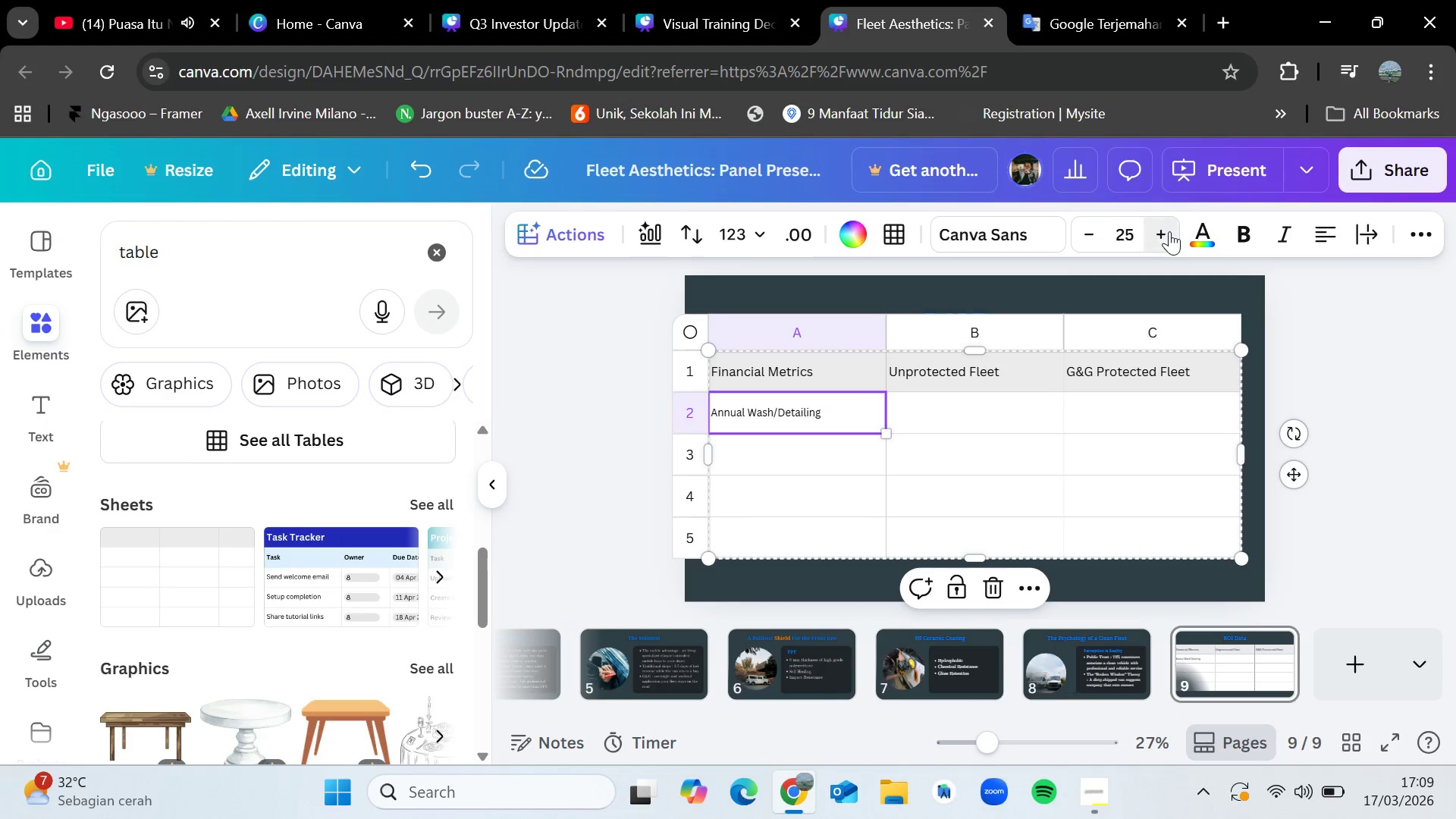 
triple_click([1169, 231])
 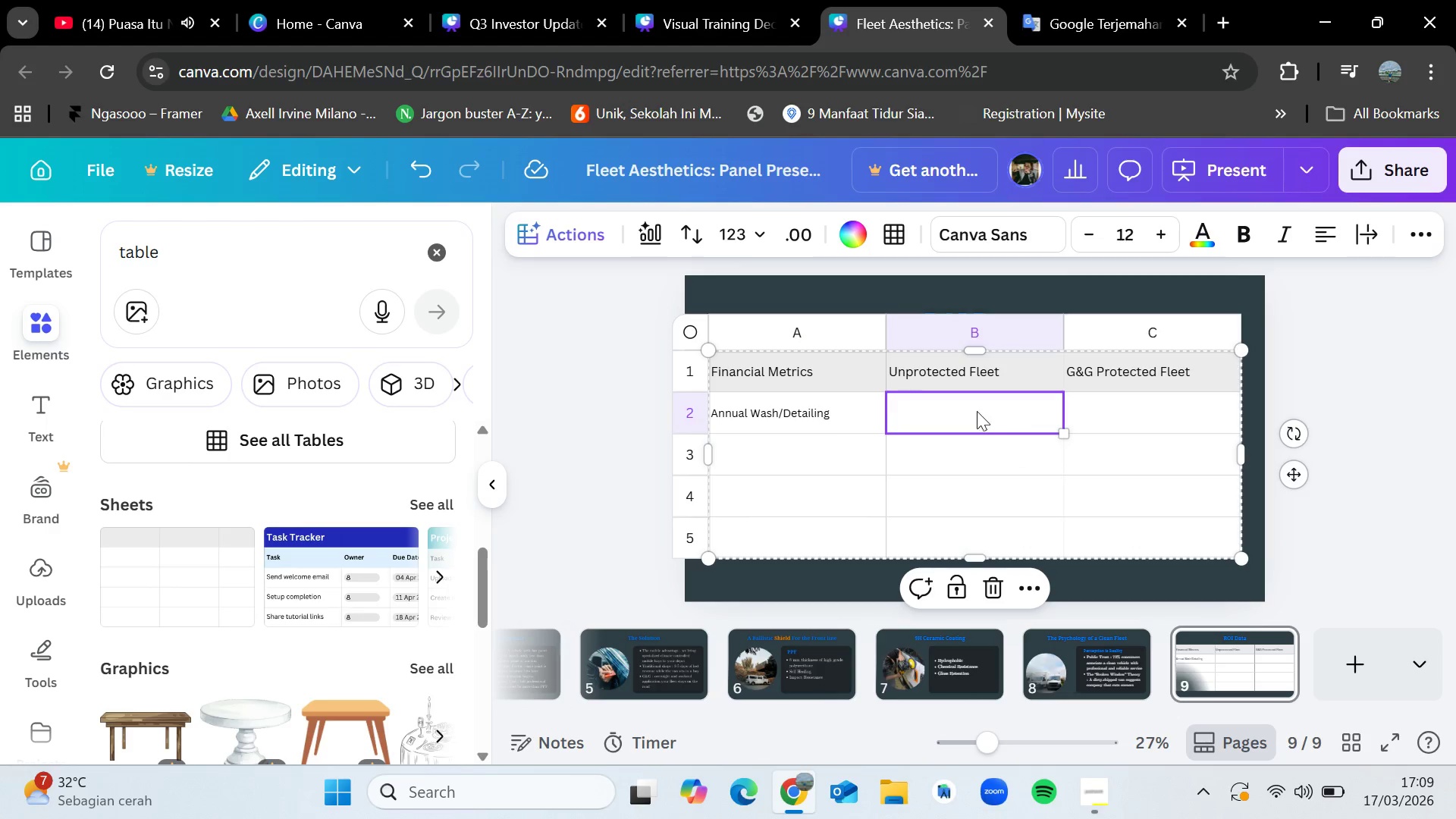 
double_click([828, 409])
 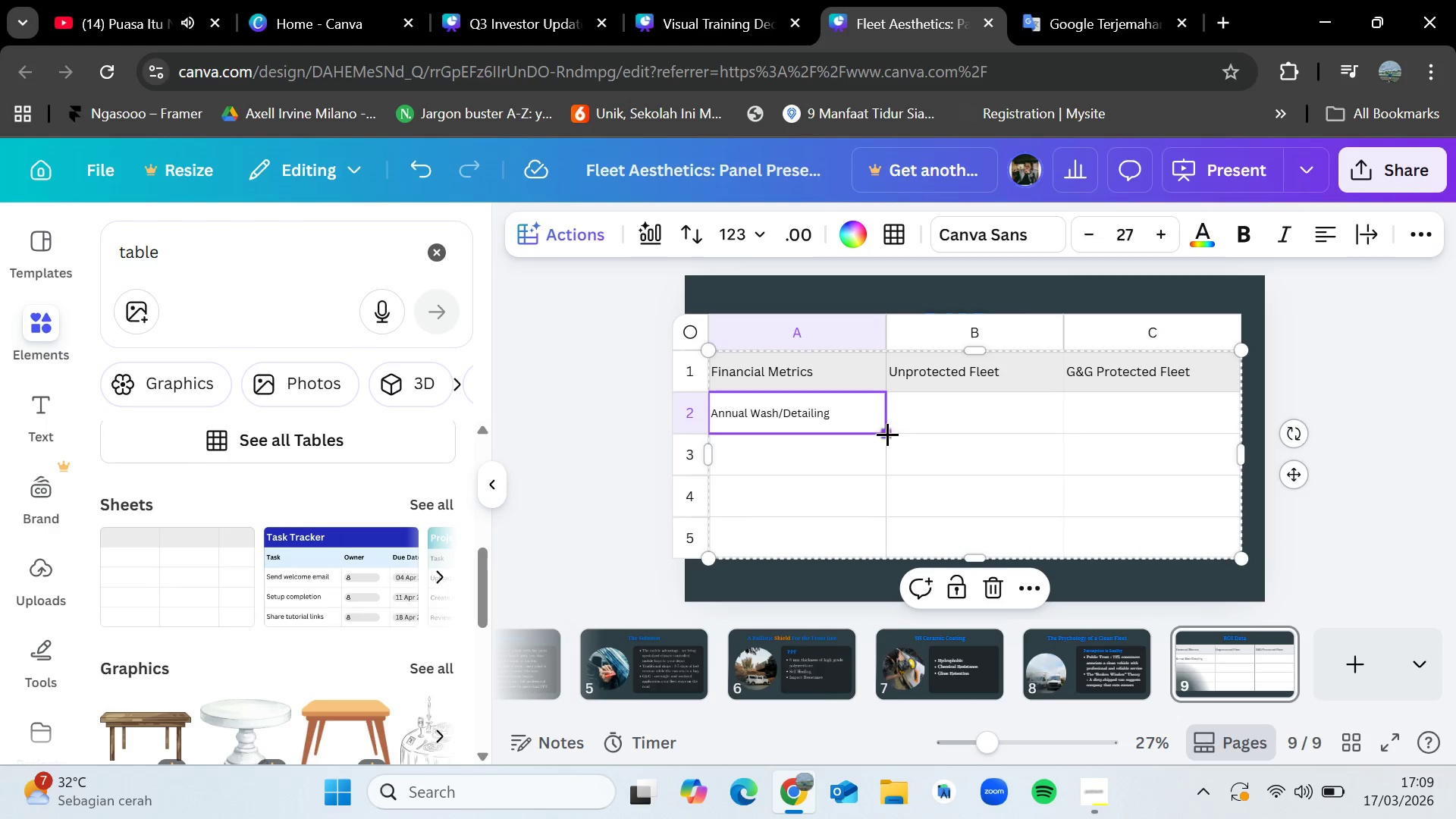 
left_click_drag(start_coordinate=[887, 431], to_coordinate=[880, 529])
 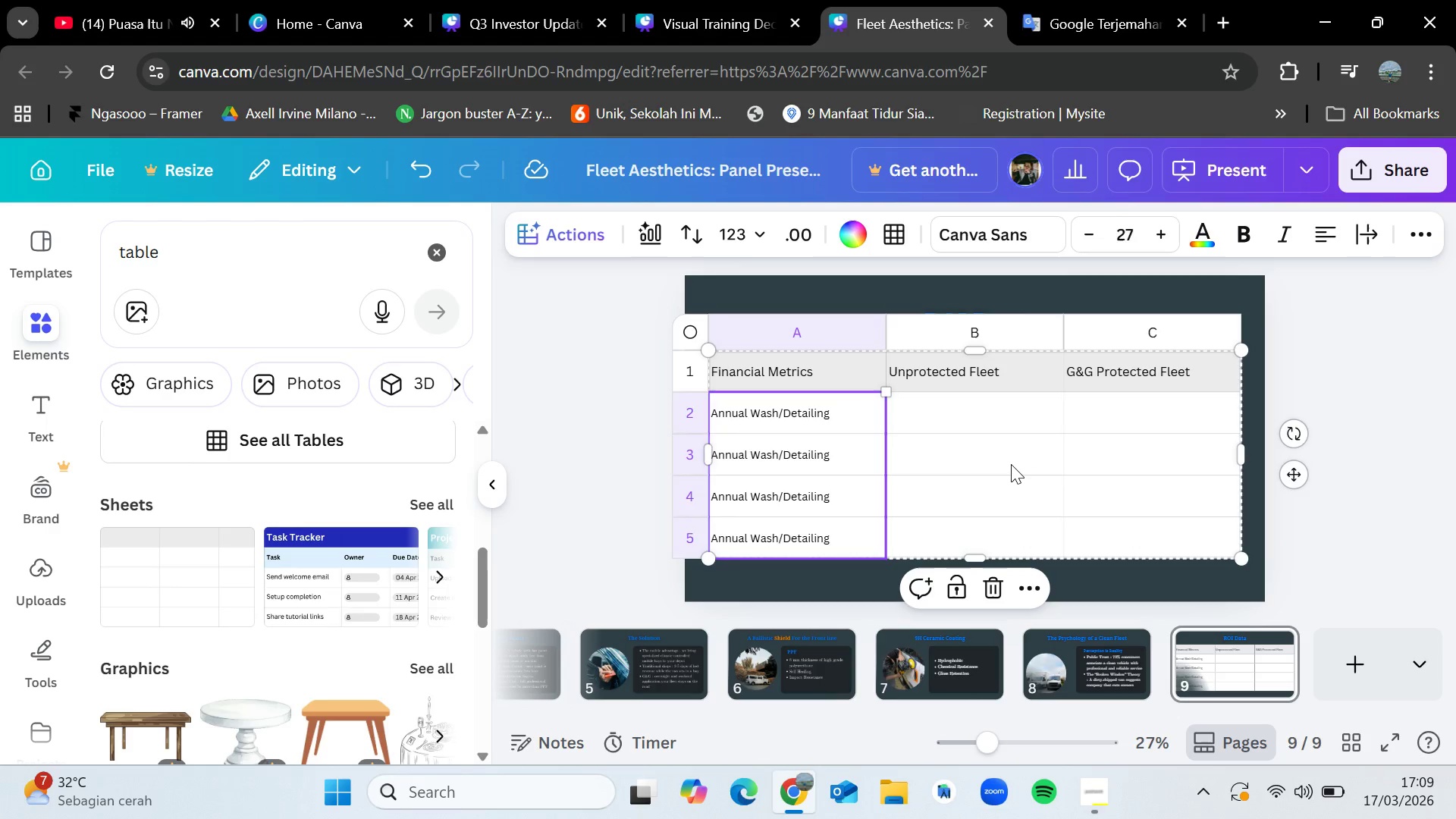 
left_click([1011, 464])
 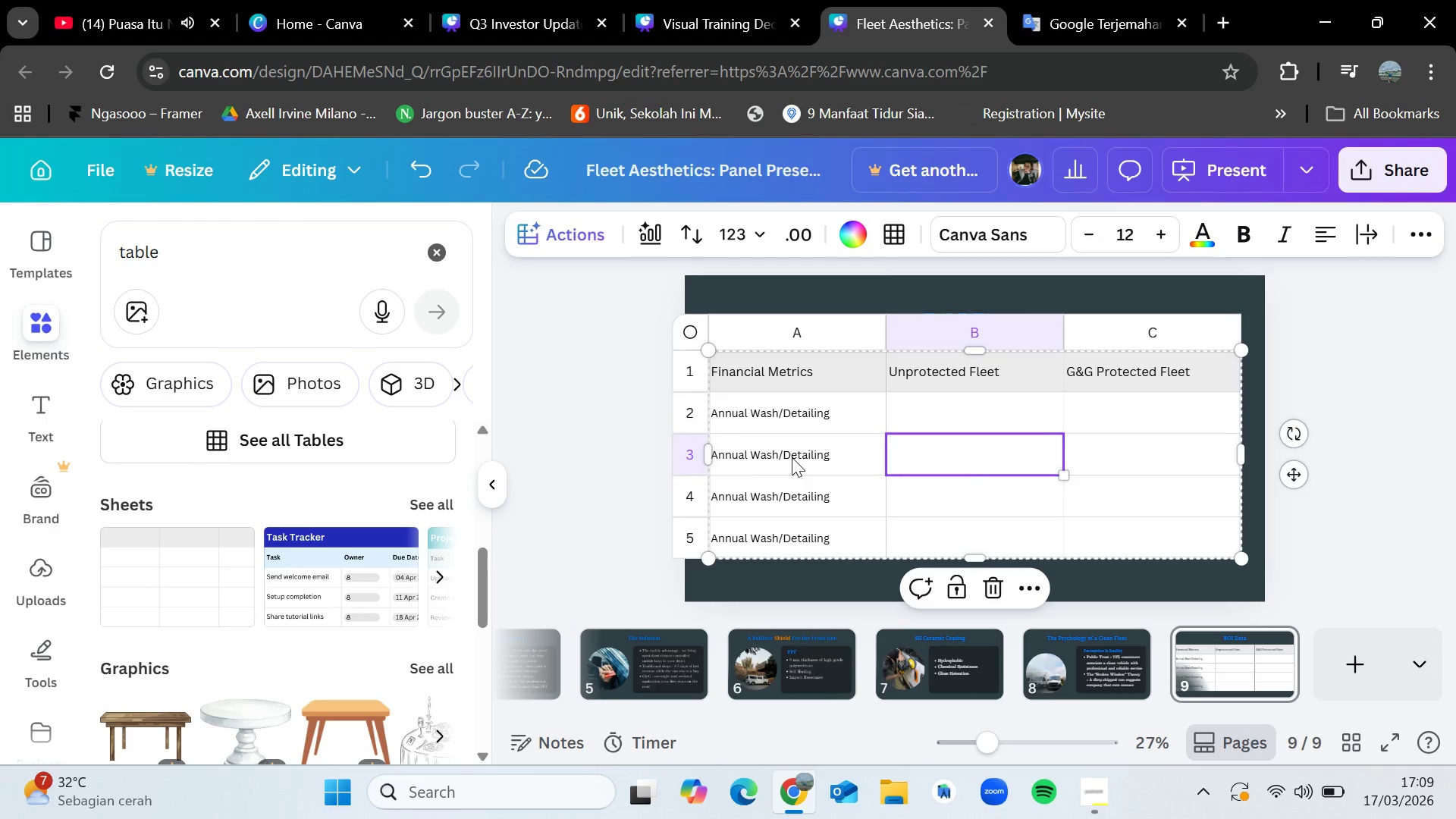 
double_click([792, 457])
 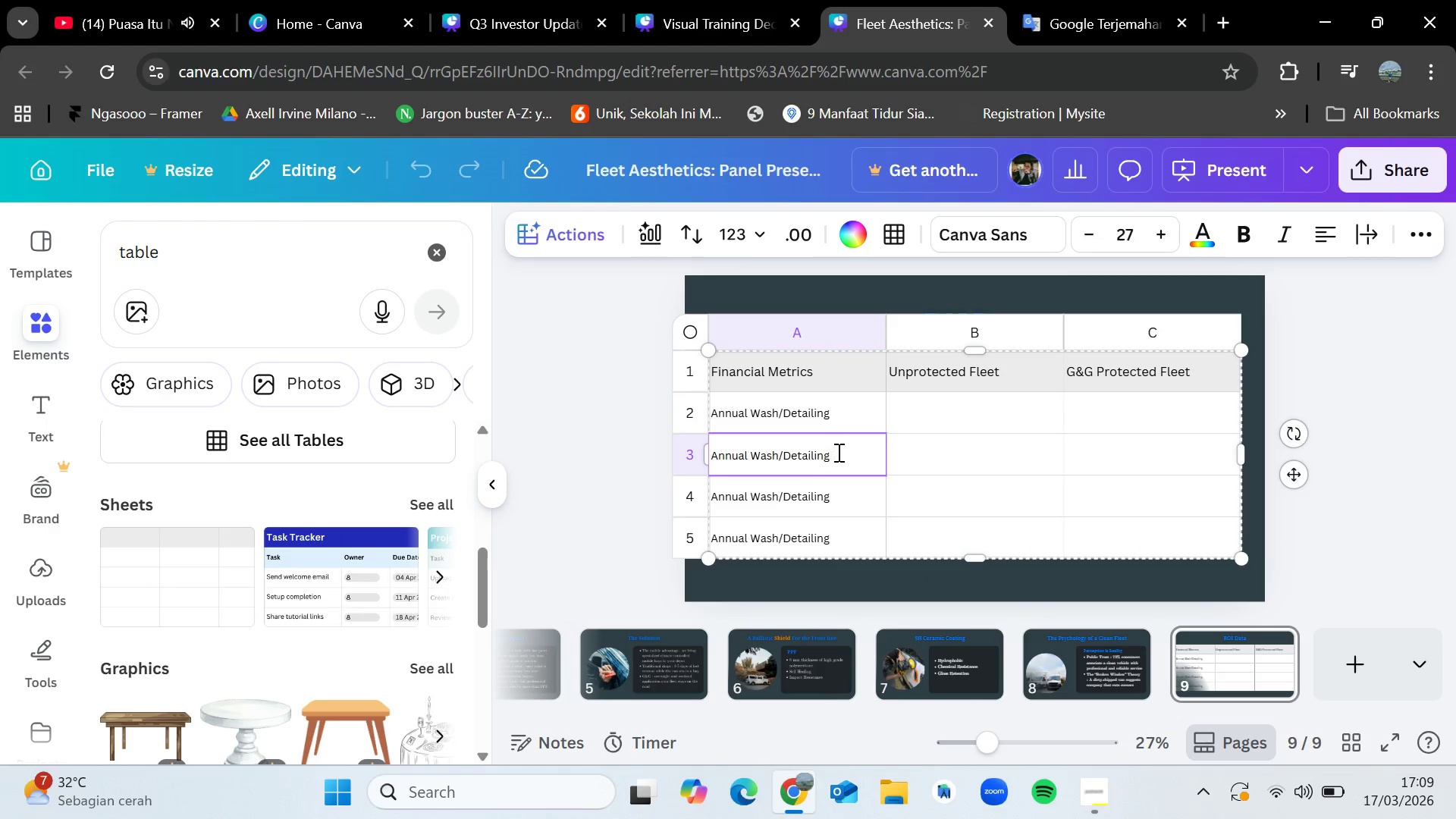 
left_click_drag(start_coordinate=[846, 447], to_coordinate=[714, 438])
 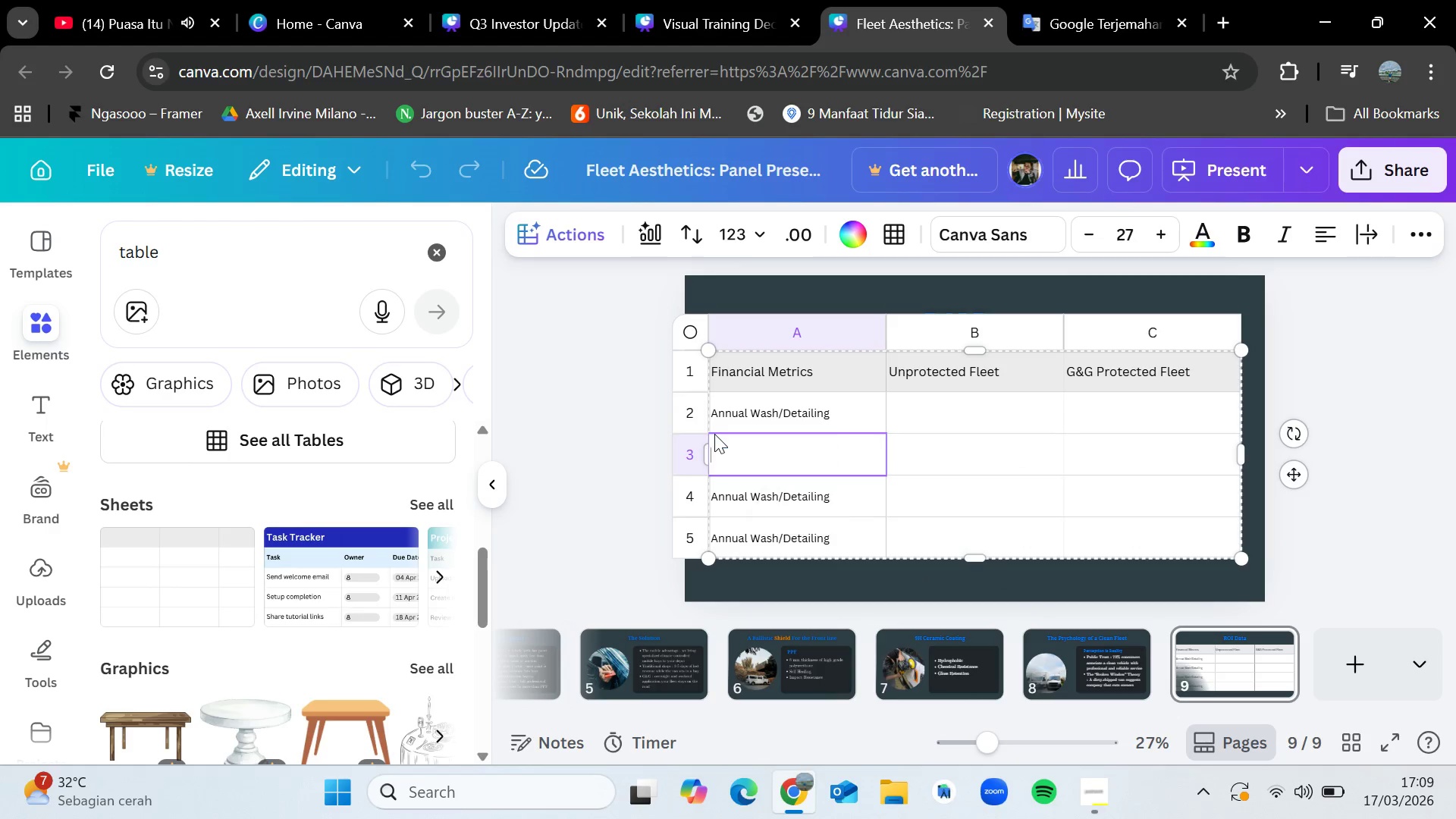 
key(Backspace)
type(Paint Correction / To)
 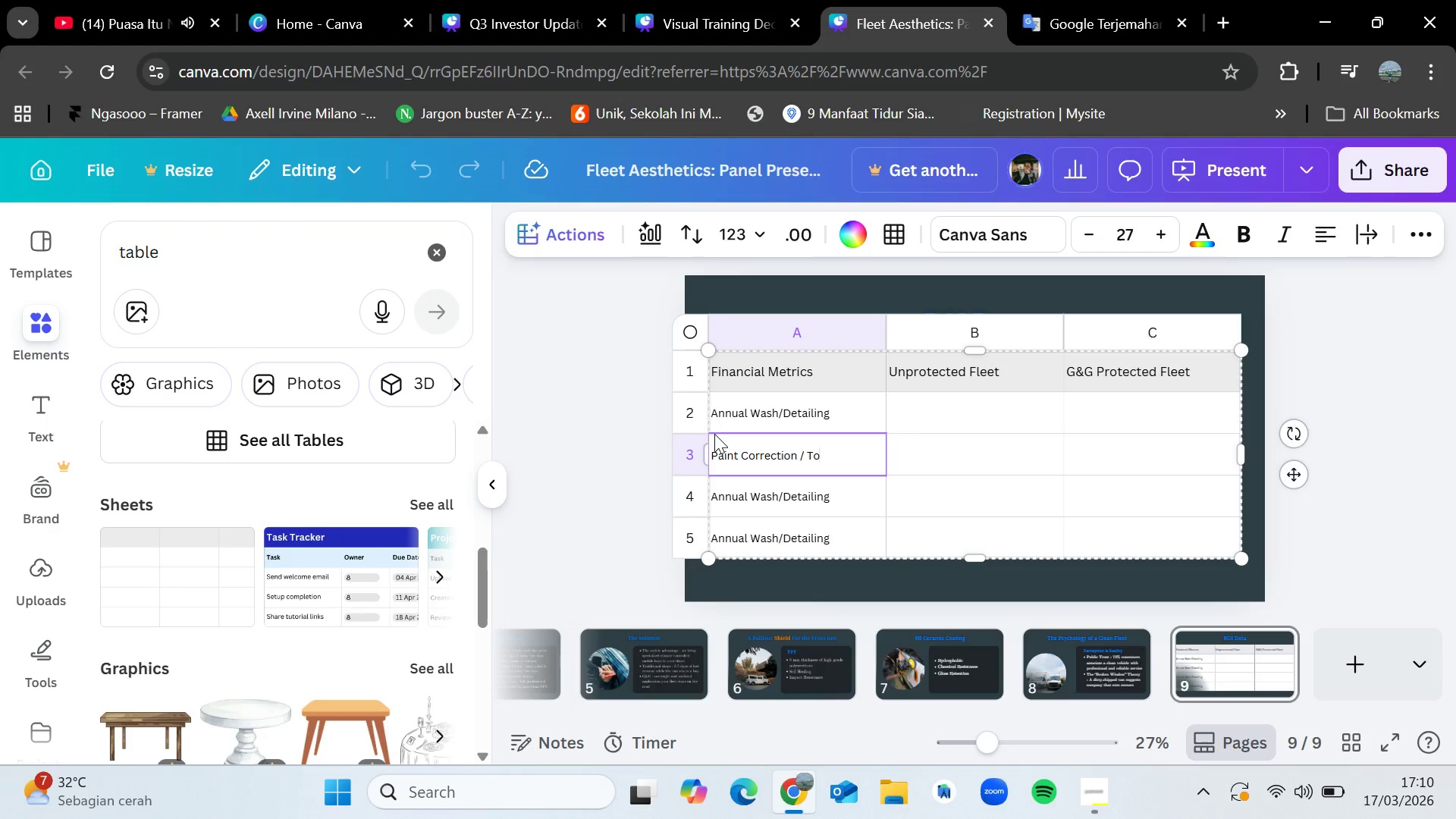 
type(uch ups)
 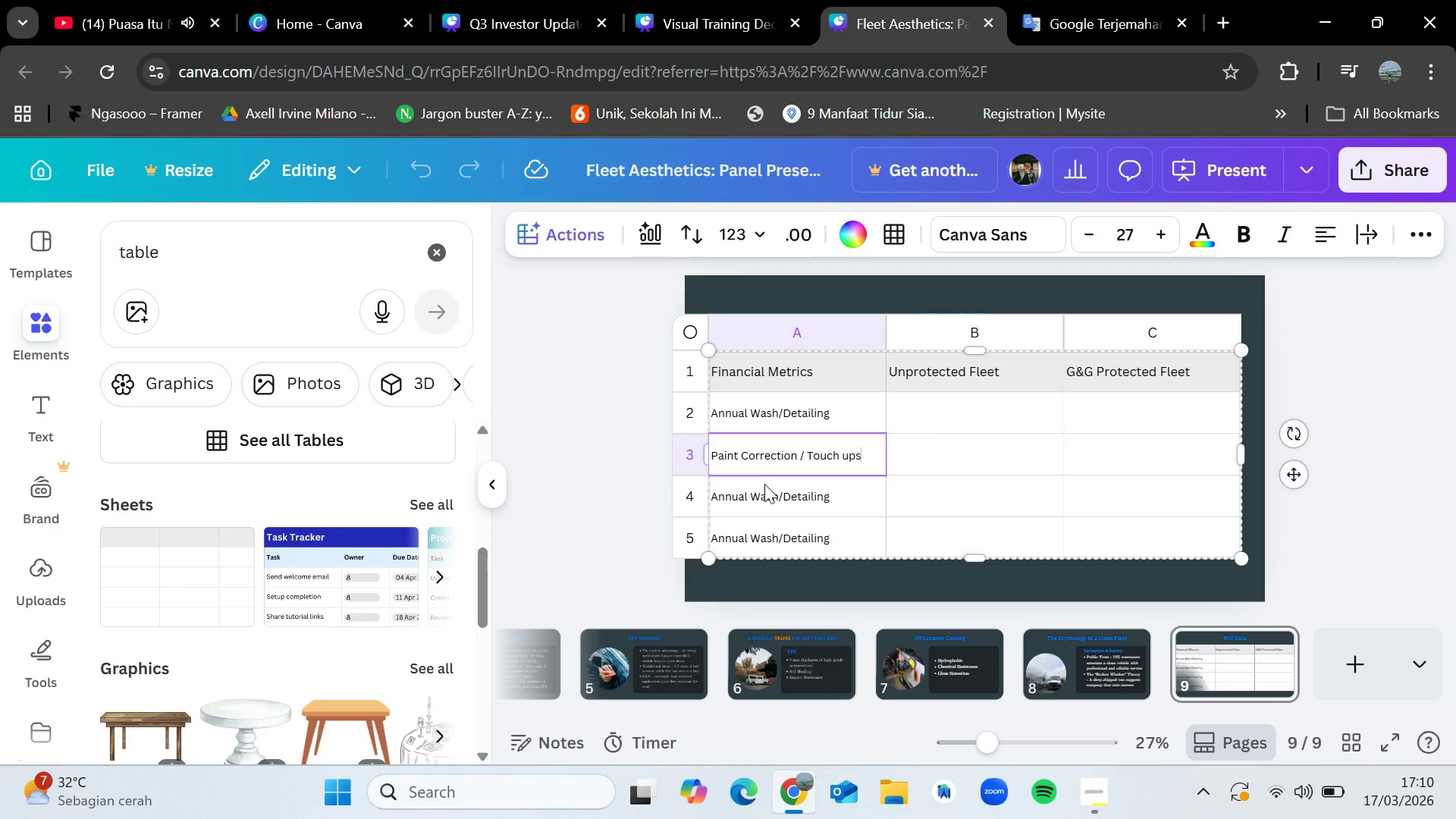 
double_click([775, 497])
 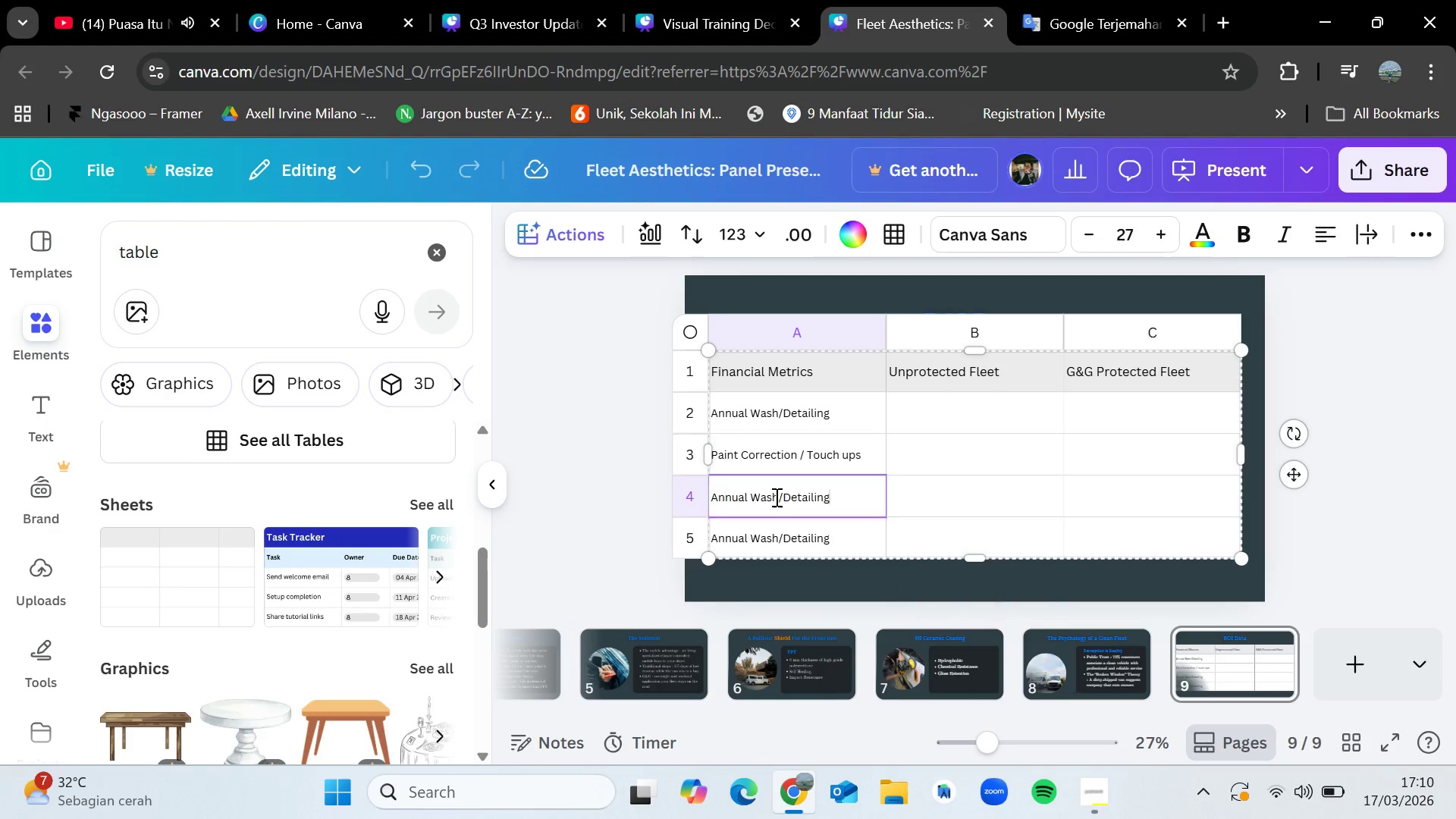 
triple_click([775, 497])
 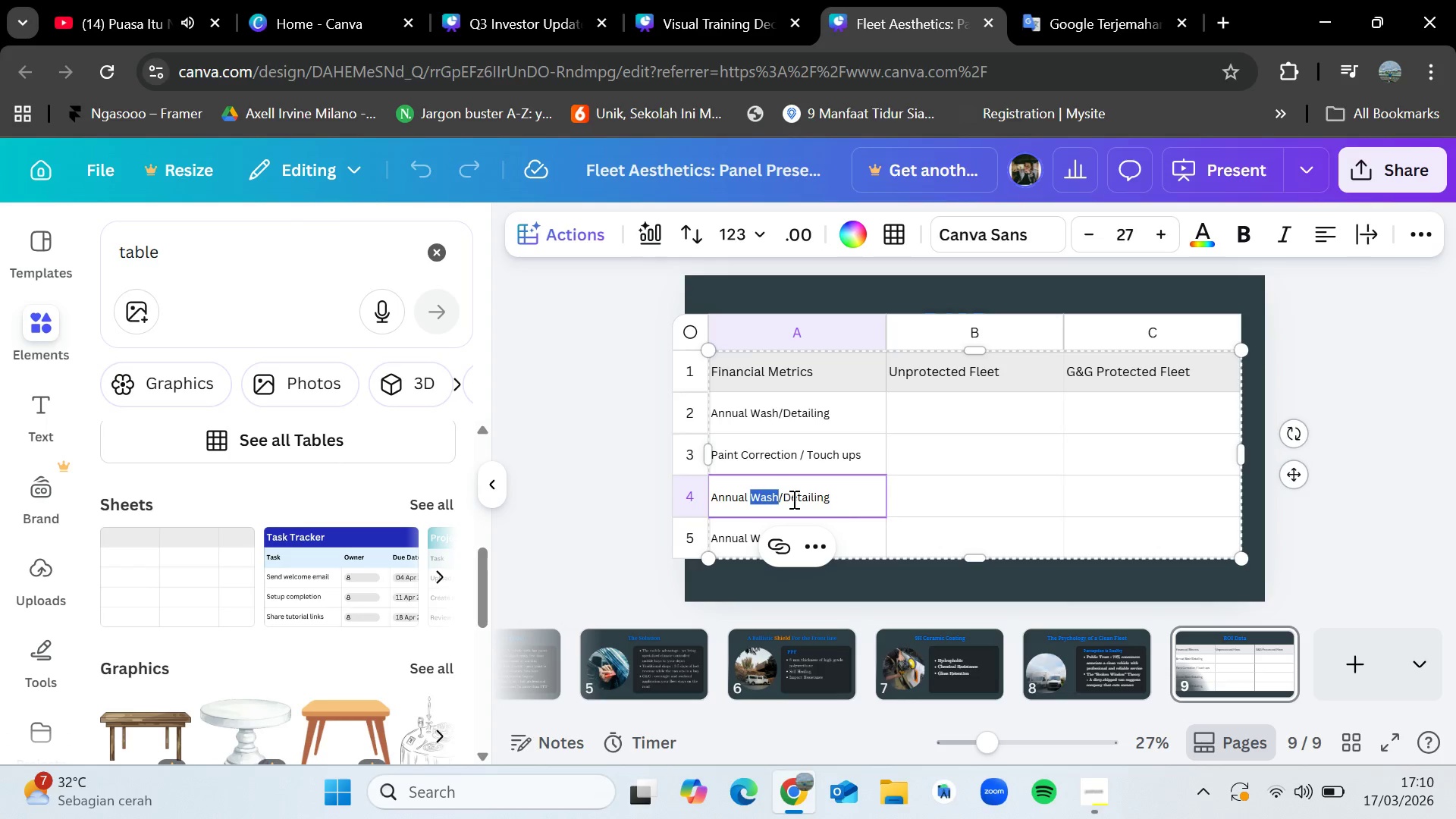 
double_click([792, 499])
 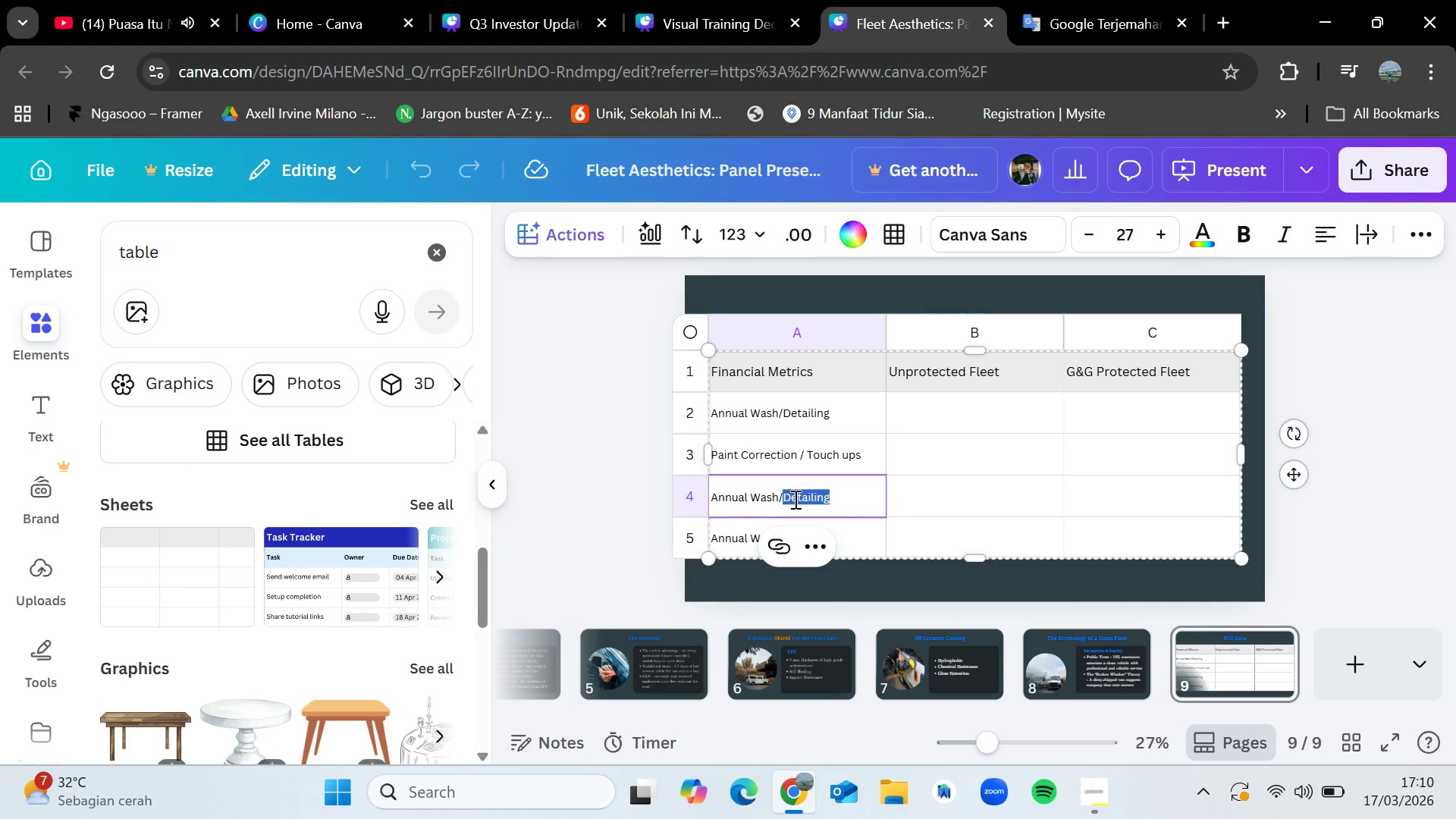 
key(Backspace)
key(Backspace)
key(Backspace)
key(Backspace)
key(Backspace)
type(% )
key(Backspace)
key(Backspace)
type(5 years Resale Value)
 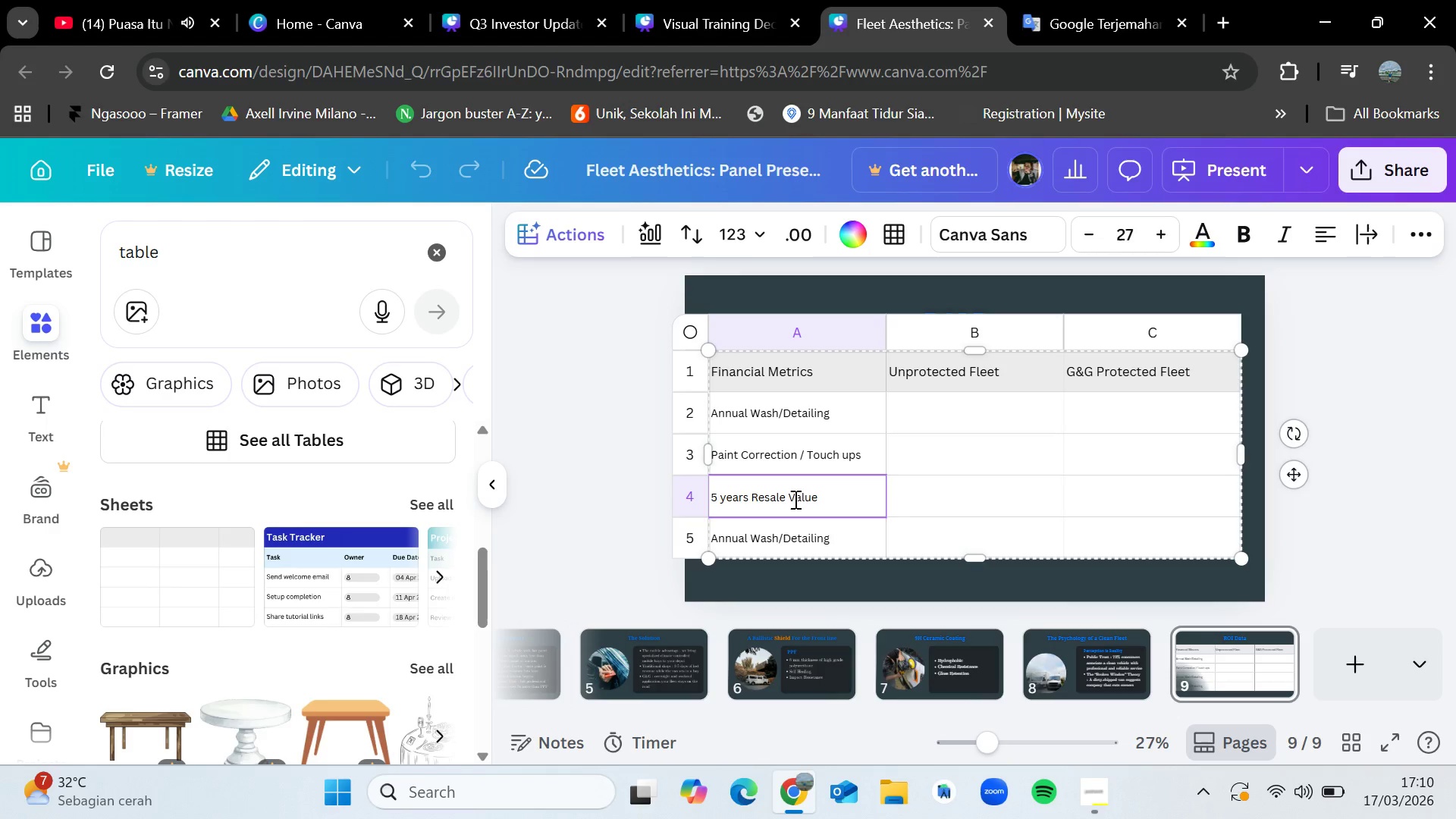 
double_click([817, 538])
 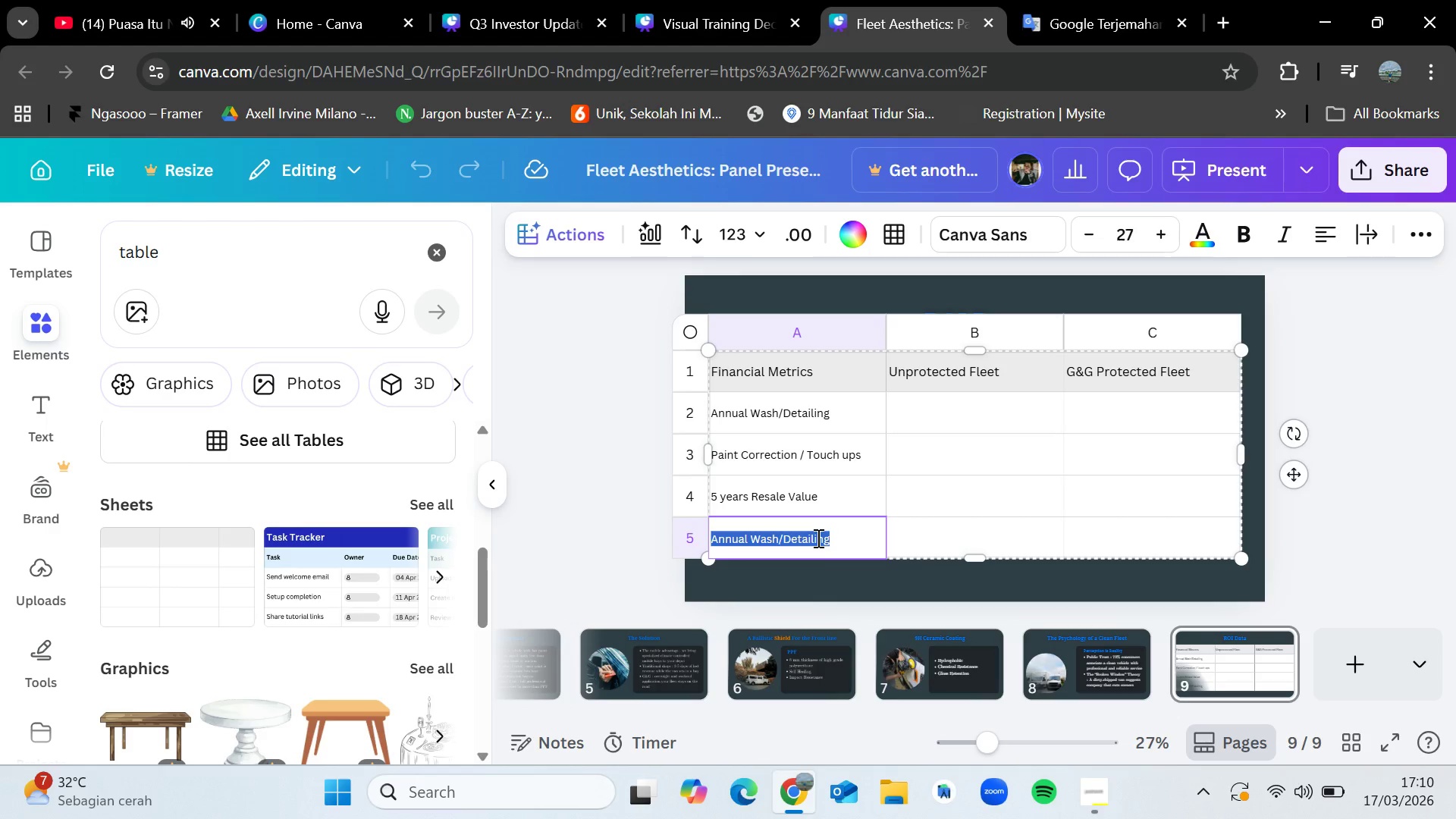 
triple_click([817, 538])
 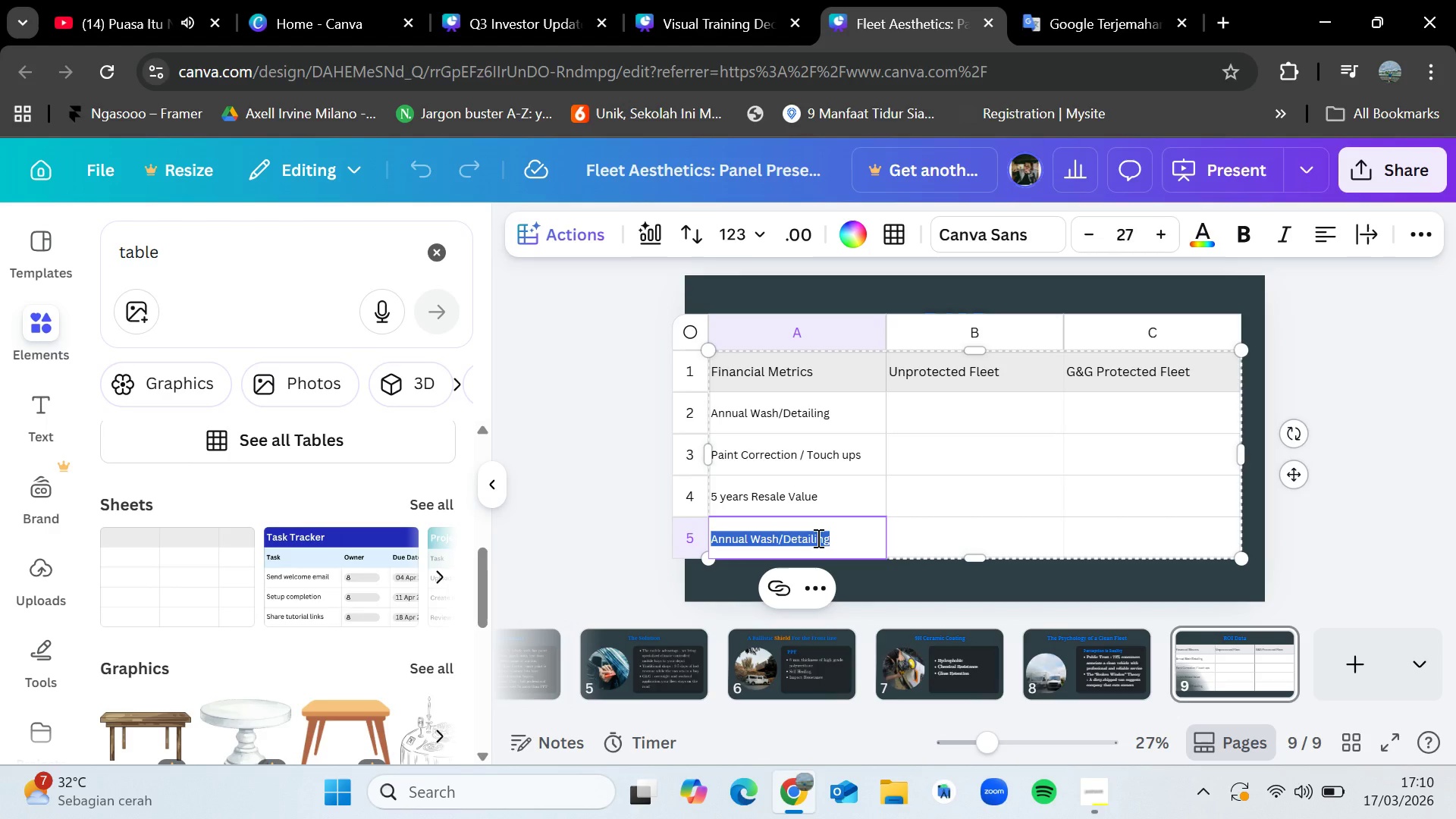 
key(Backspace)
type(Total Asset Value Gain)
 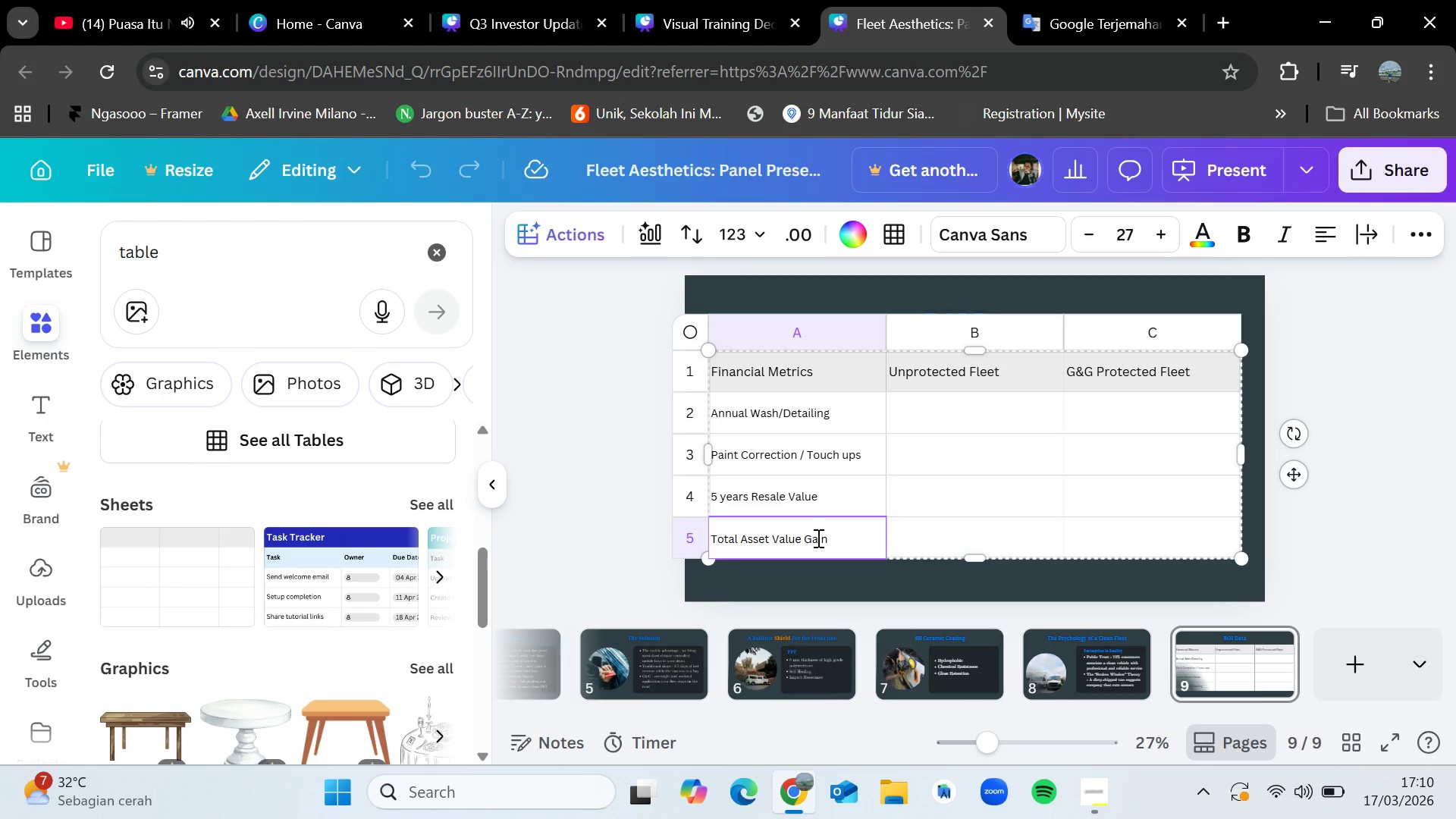 
double_click([941, 420])
 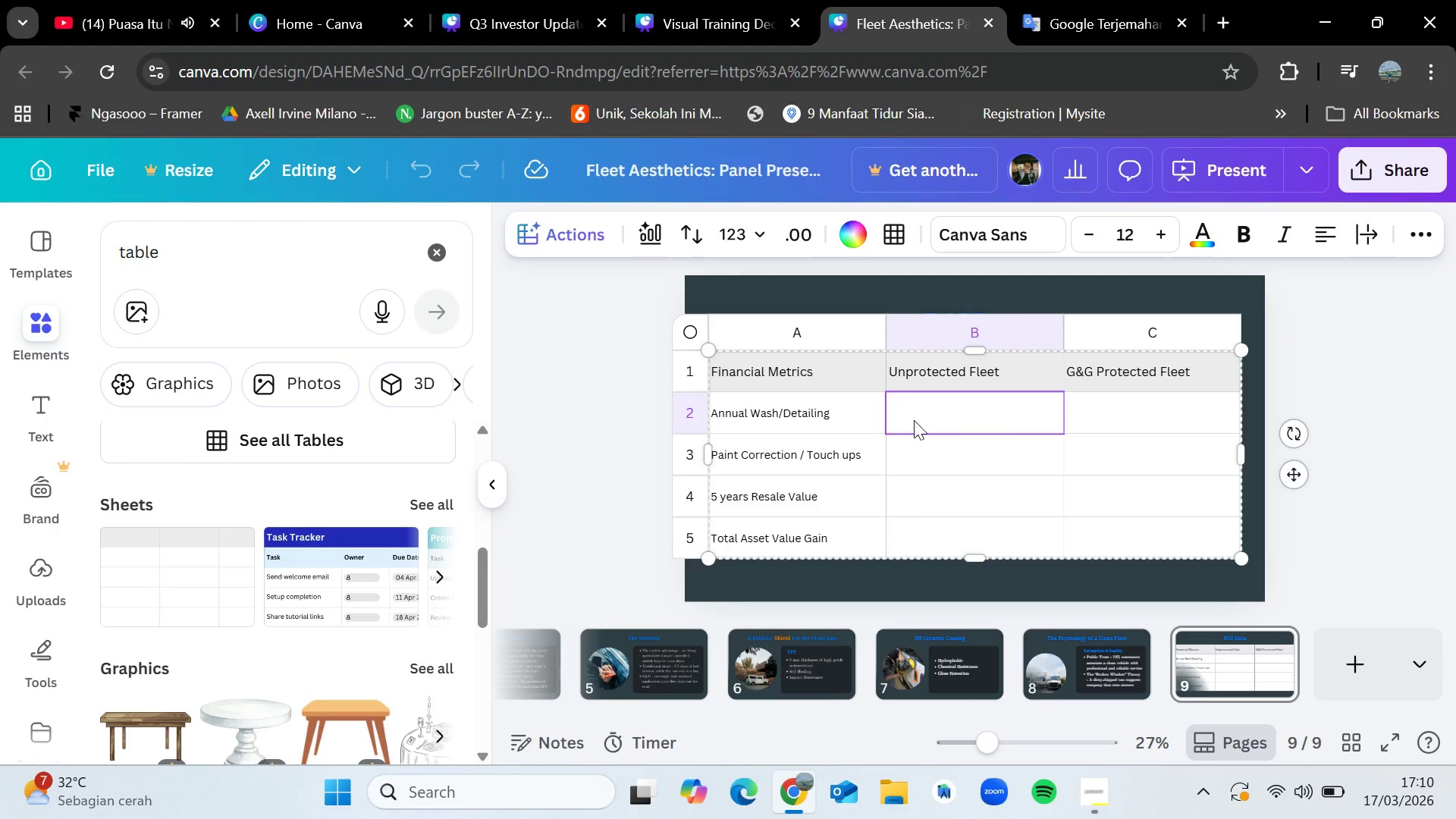 
left_click([836, 413])
 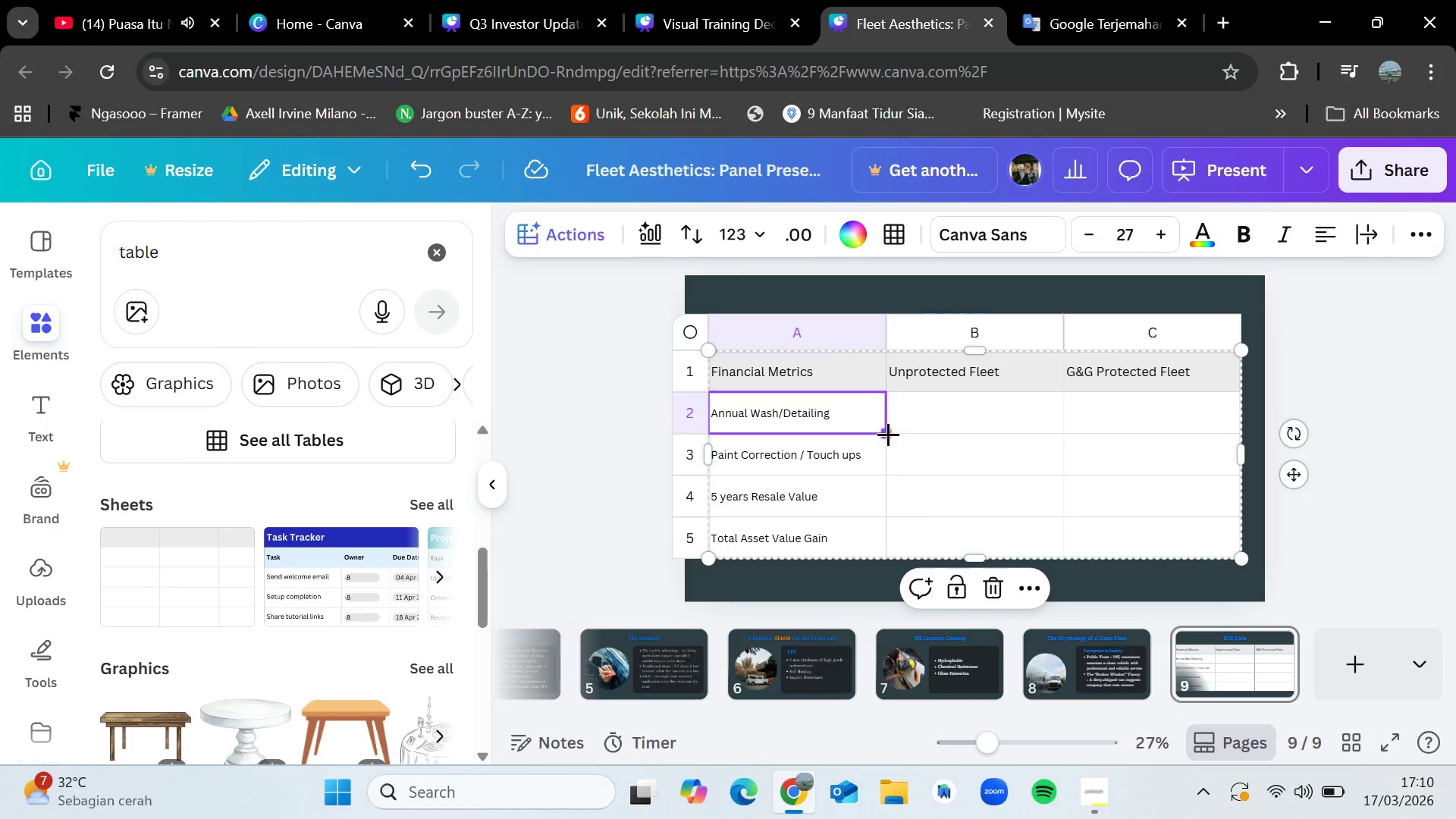 
left_click_drag(start_coordinate=[888, 434], to_coordinate=[1041, 430])
 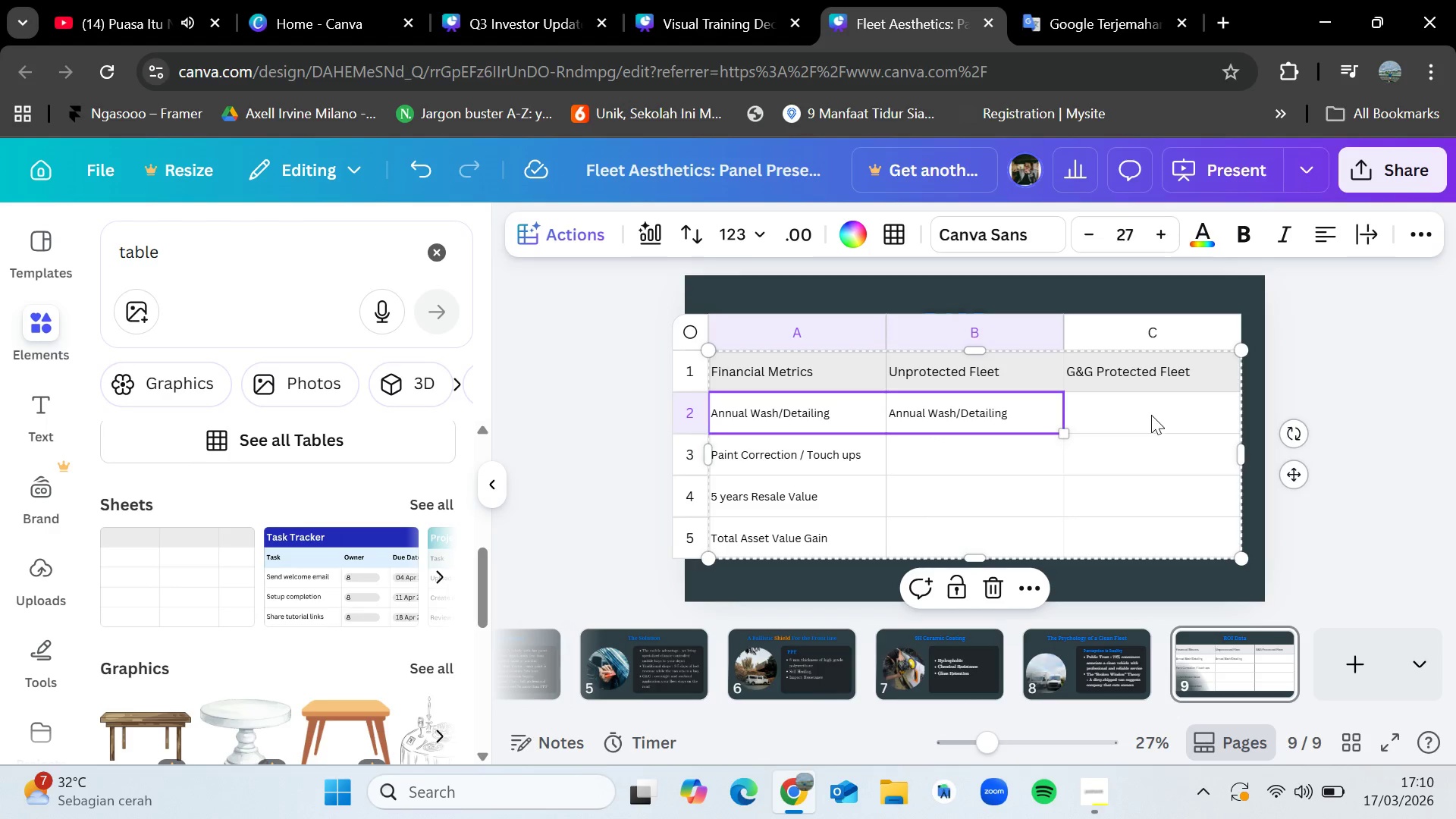 
left_click([1151, 415])
 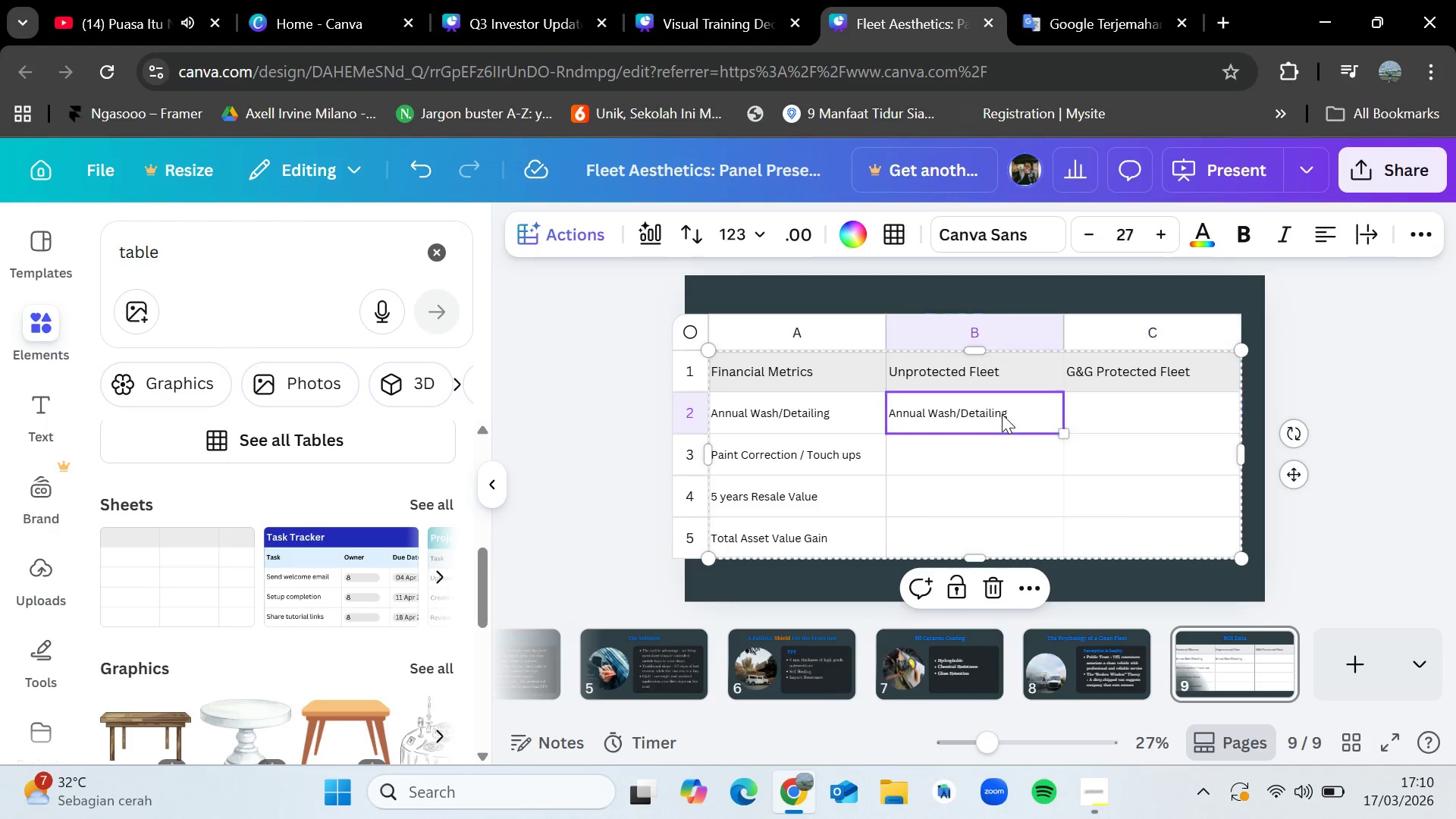 
double_click([1002, 414])
 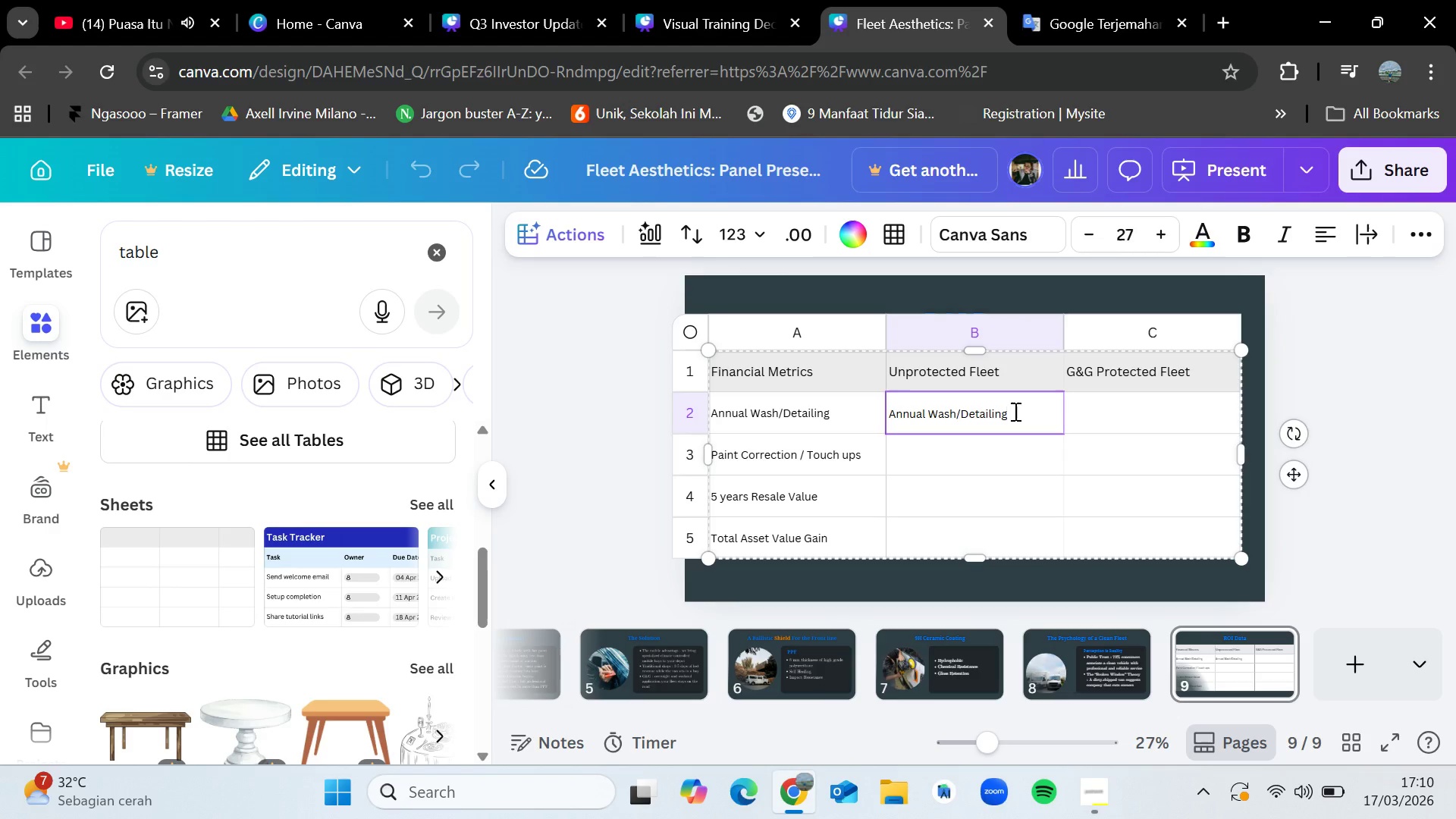 
left_click_drag(start_coordinate=[1014, 411], to_coordinate=[878, 416])
 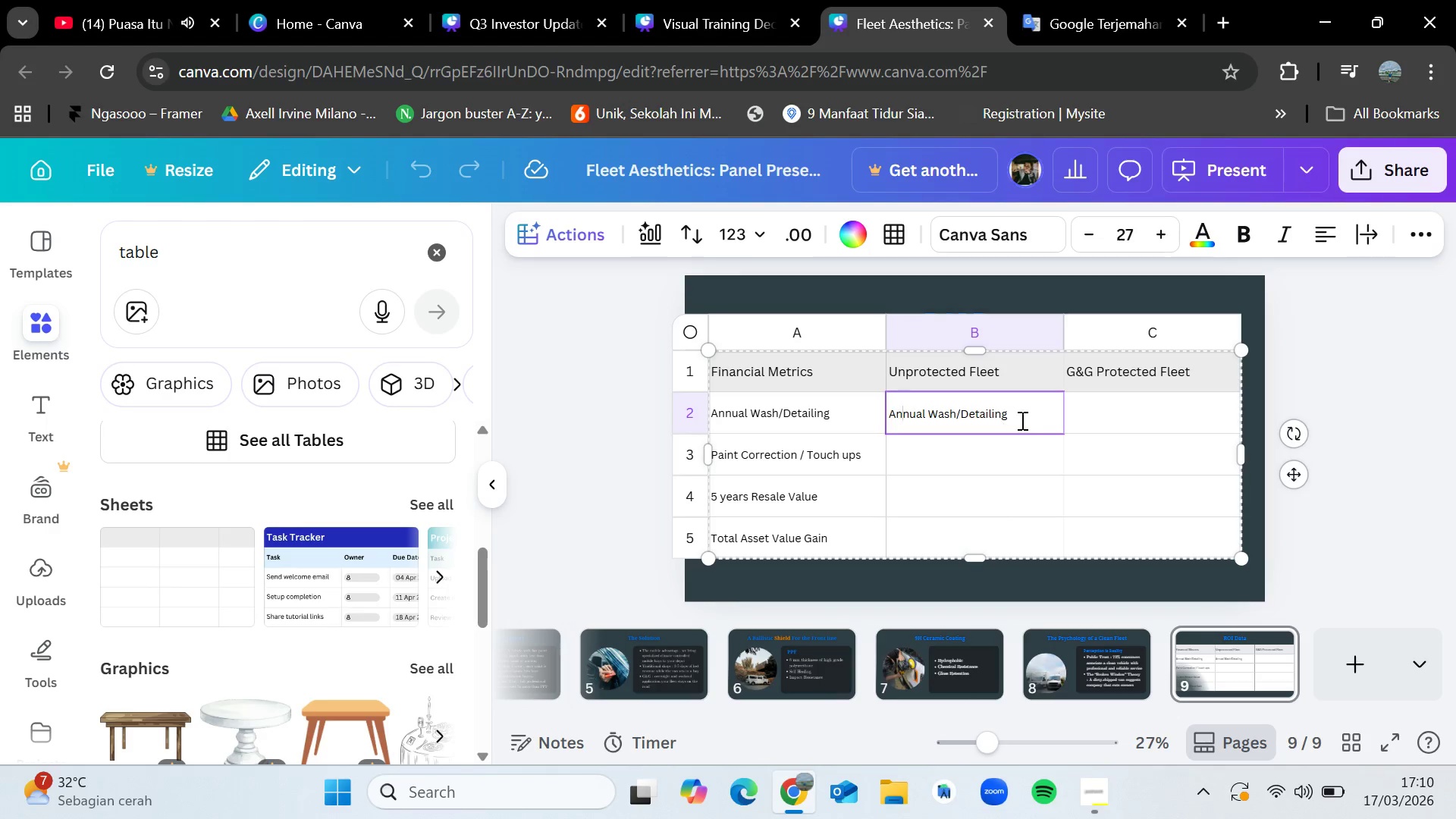 
left_click_drag(start_coordinate=[1023, 422], to_coordinate=[952, 413])
 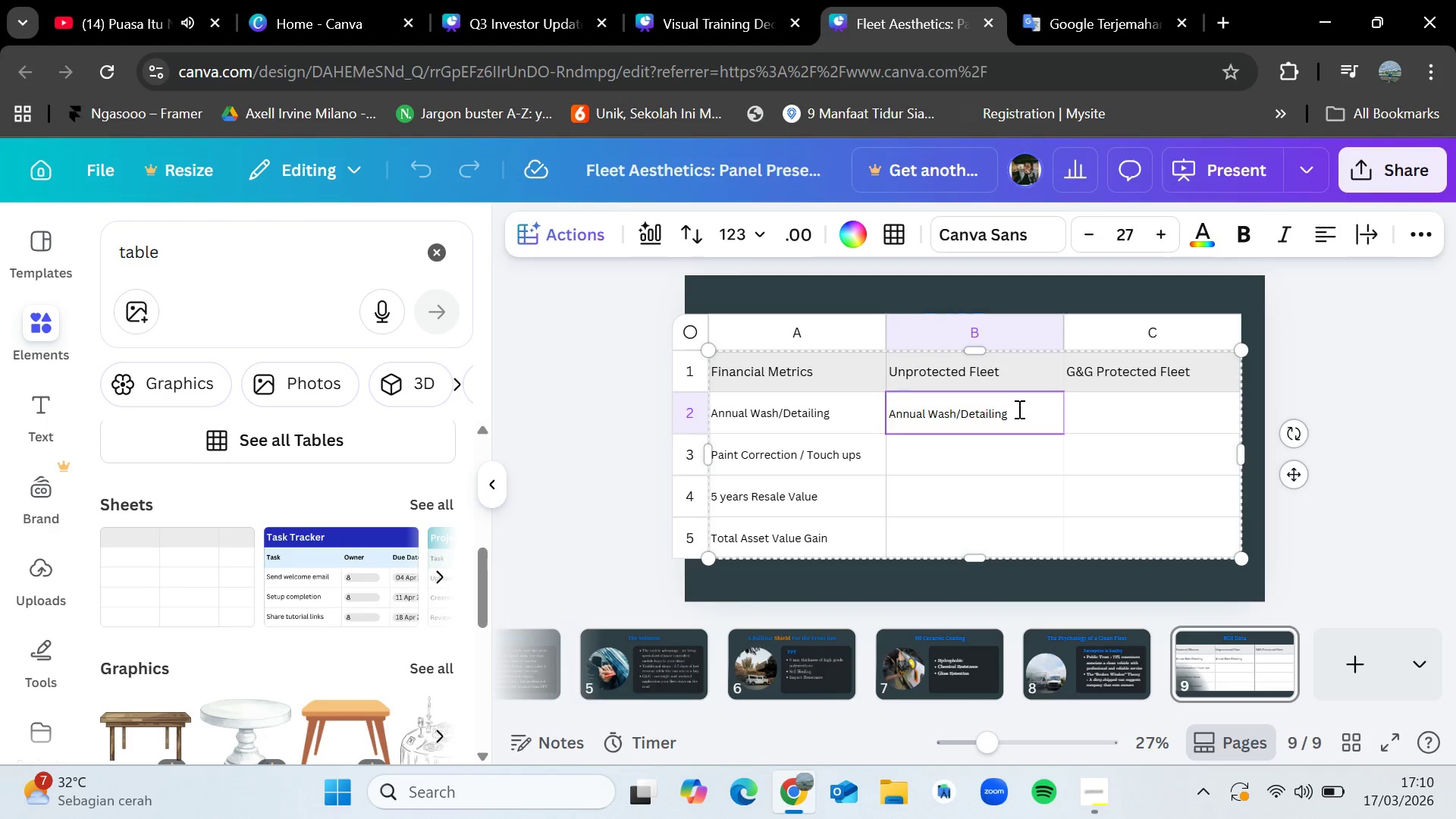 
left_click_drag(start_coordinate=[1018, 409], to_coordinate=[914, 411])
 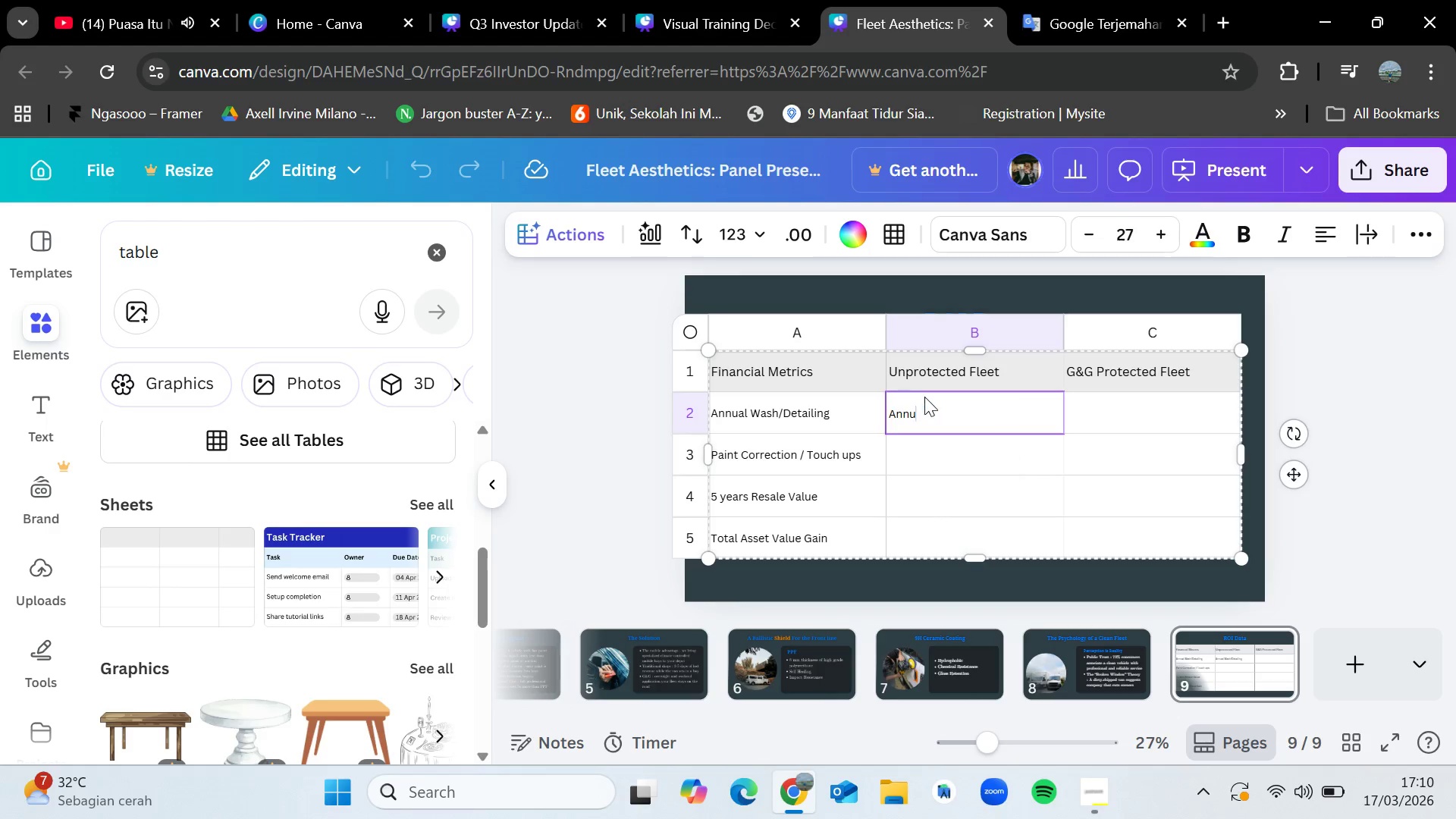 
key(Backspace)
key(Backspace)
key(Backspace)
key(Backspace)
key(Backspace)
type($1,200 ( frequent scrubbing)
 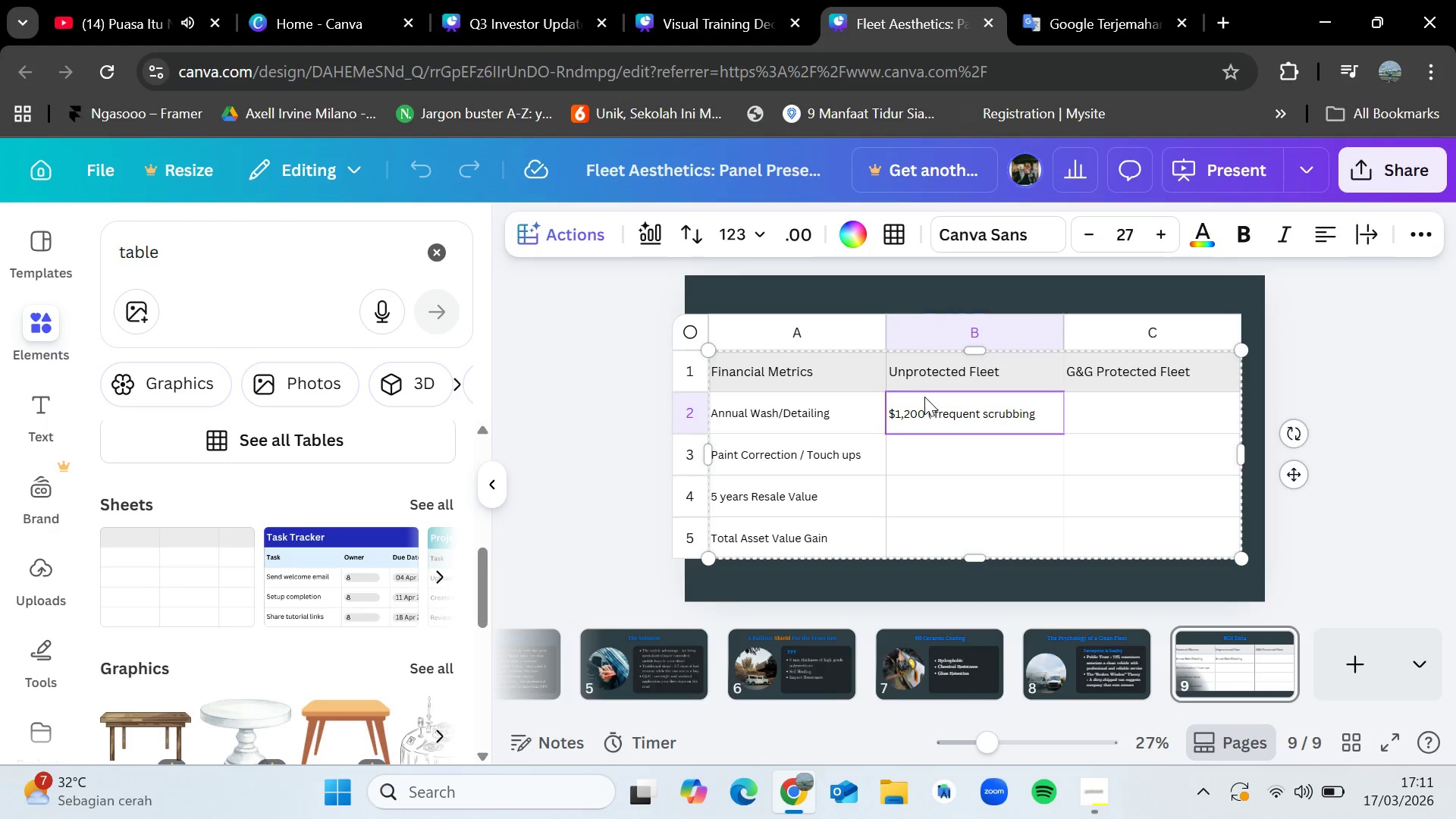 
hold_key(key=ShiftLeft, duration=1.5)
 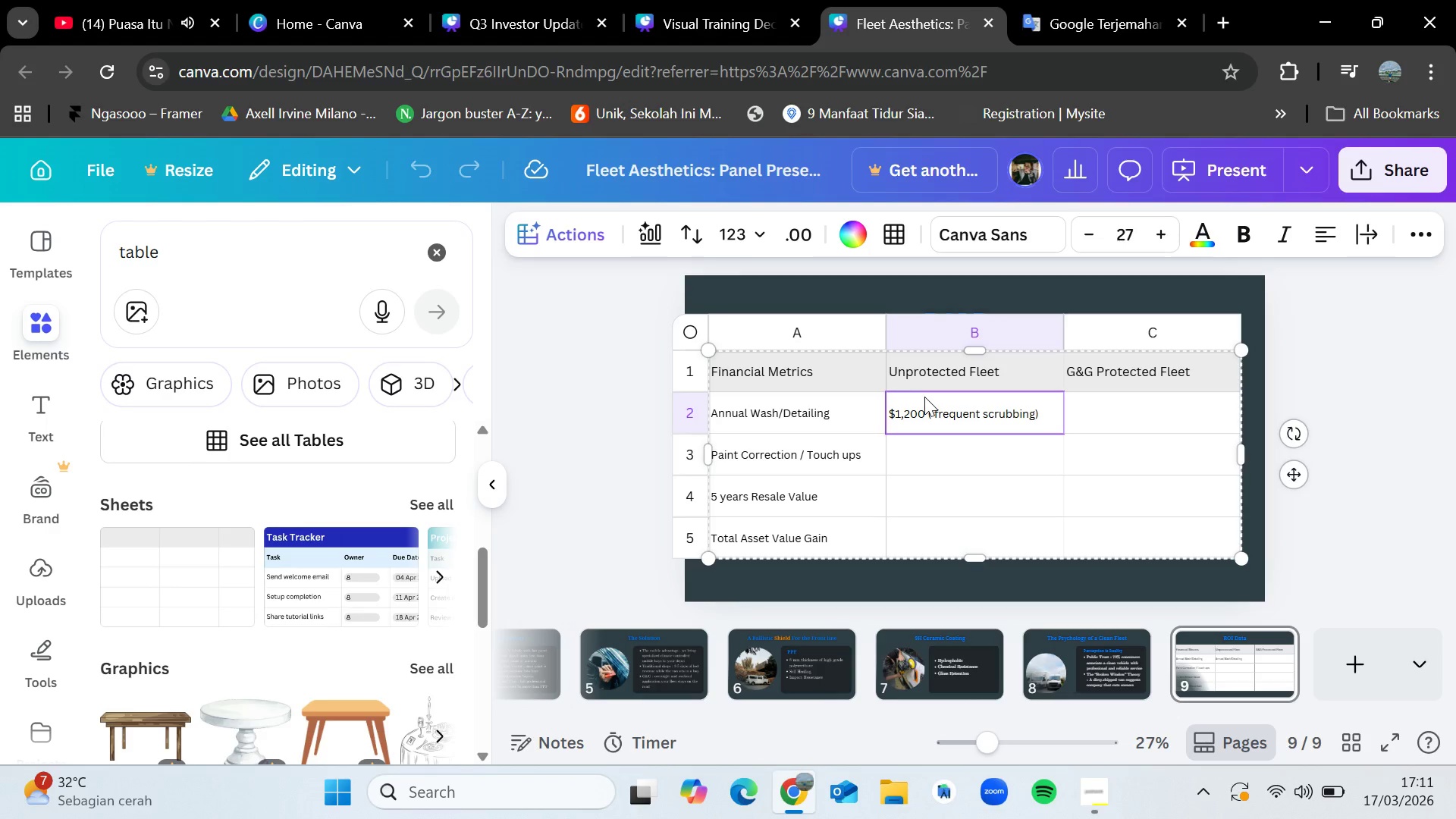 
key(Shift+0)
 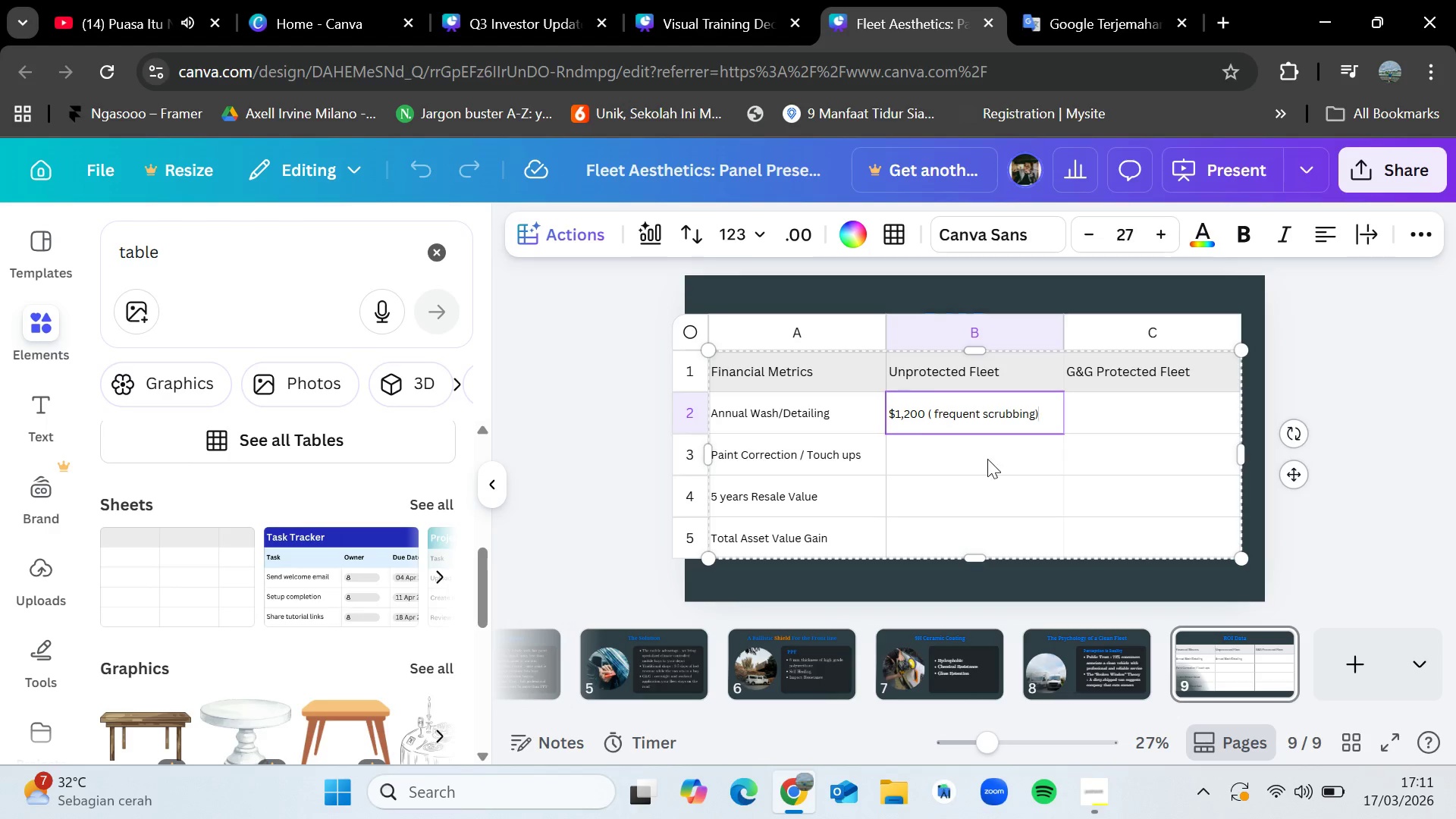 
left_click([1134, 452])
 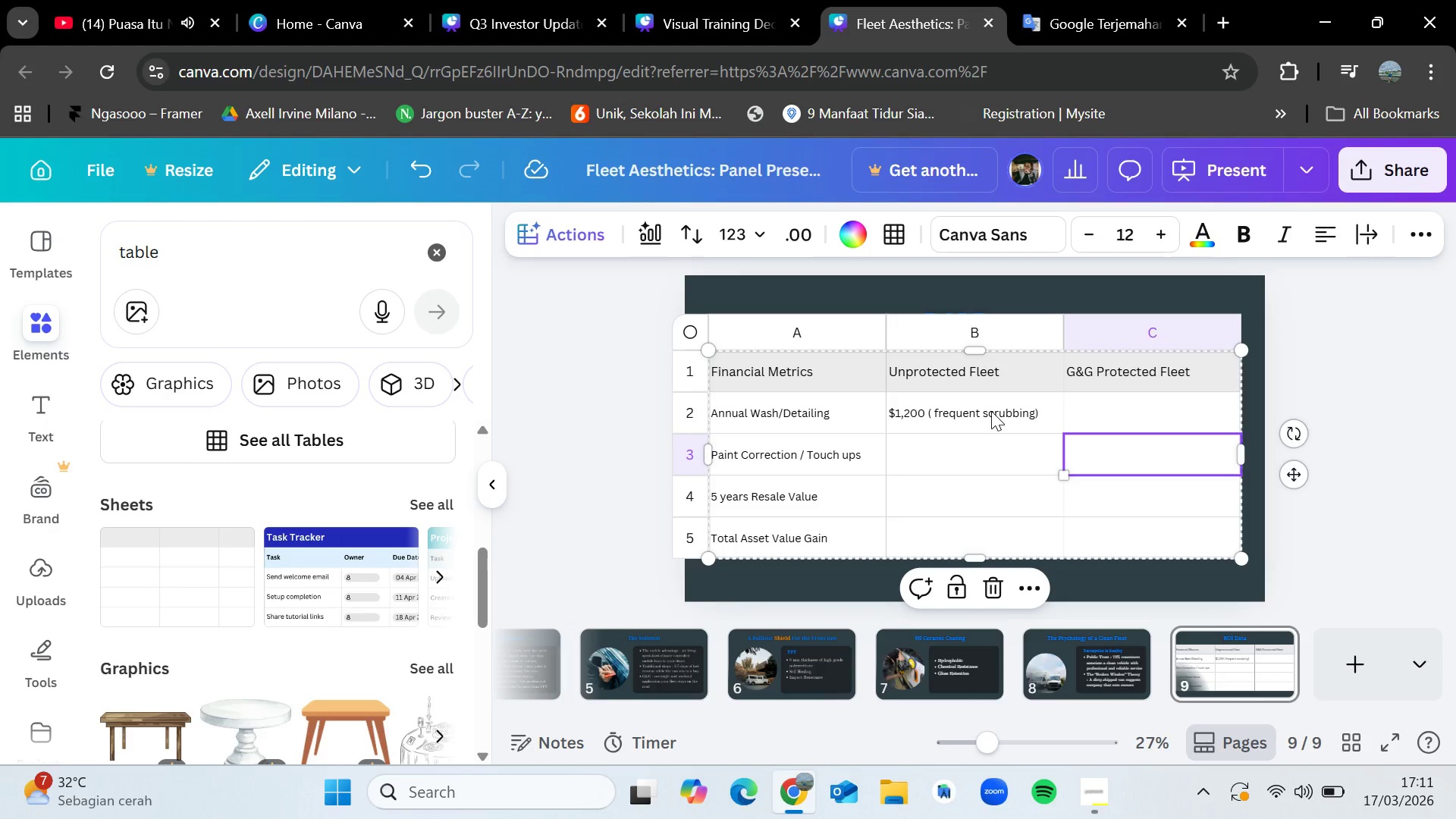 
left_click([991, 411])
 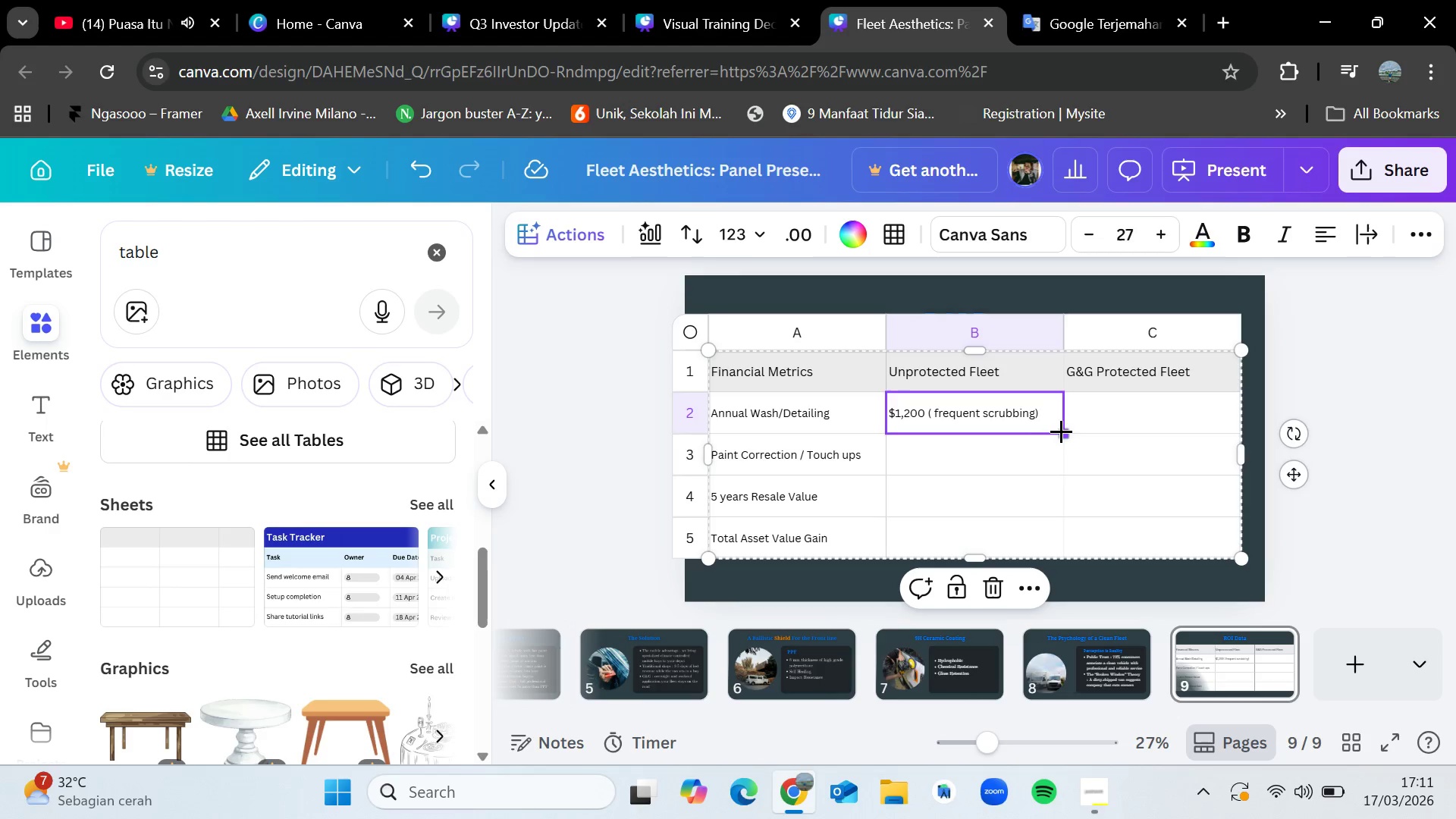 
left_click_drag(start_coordinate=[1062, 431], to_coordinate=[1059, 534])
 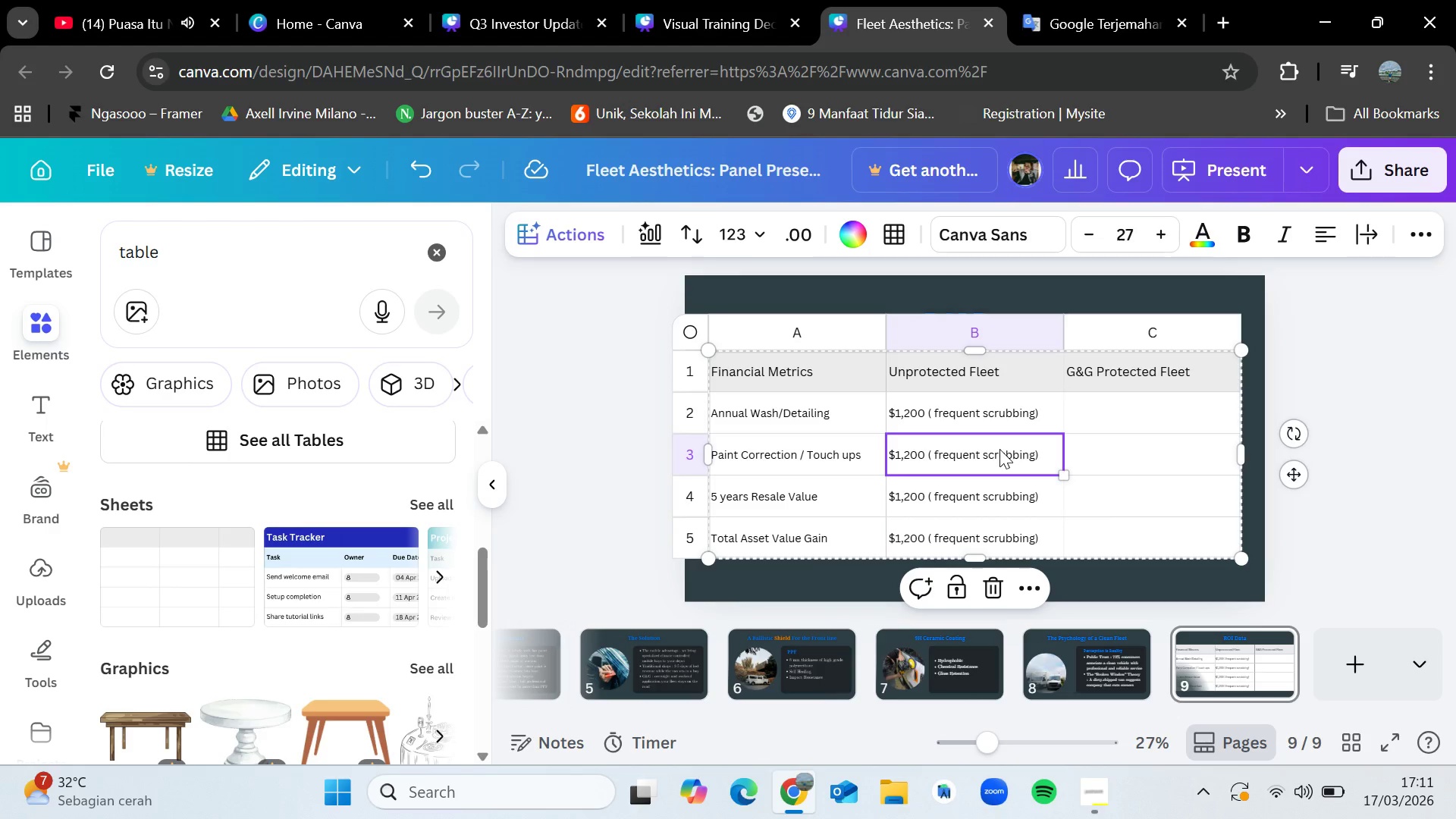 
double_click([999, 449])
 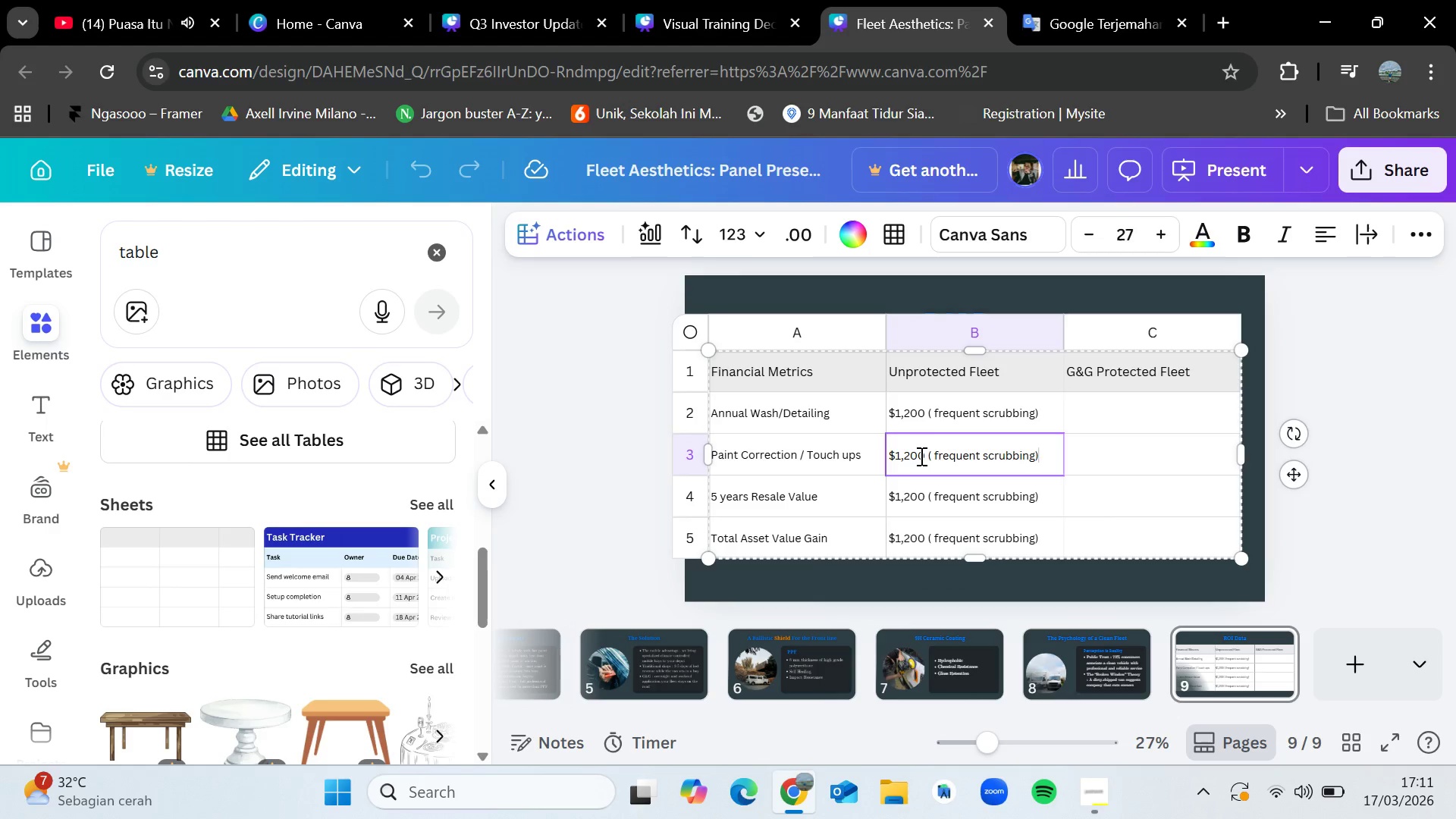 
left_click_drag(start_coordinate=[924, 456], to_coordinate=[896, 453])
 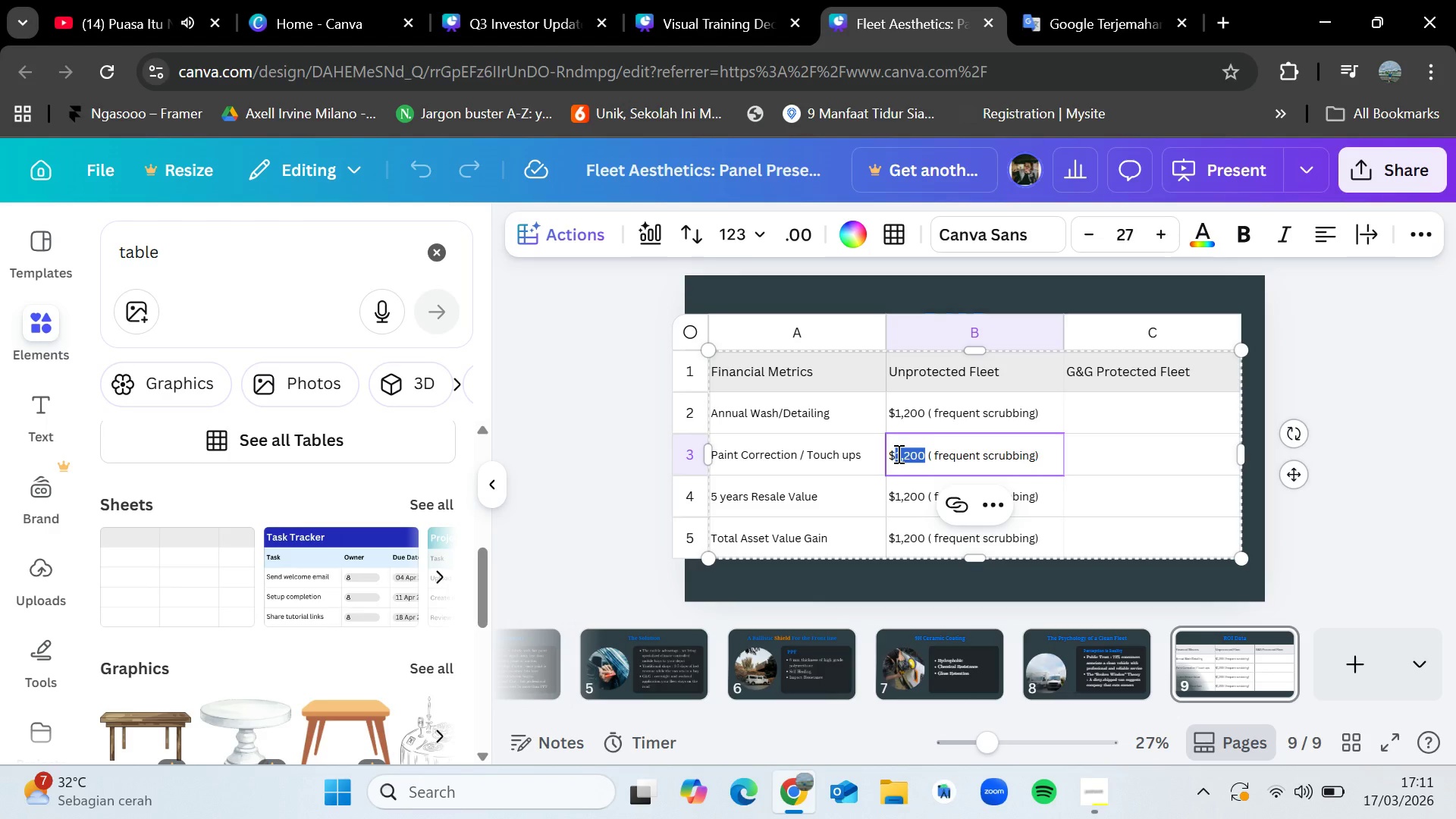 
key(Backspace)
type(850)
 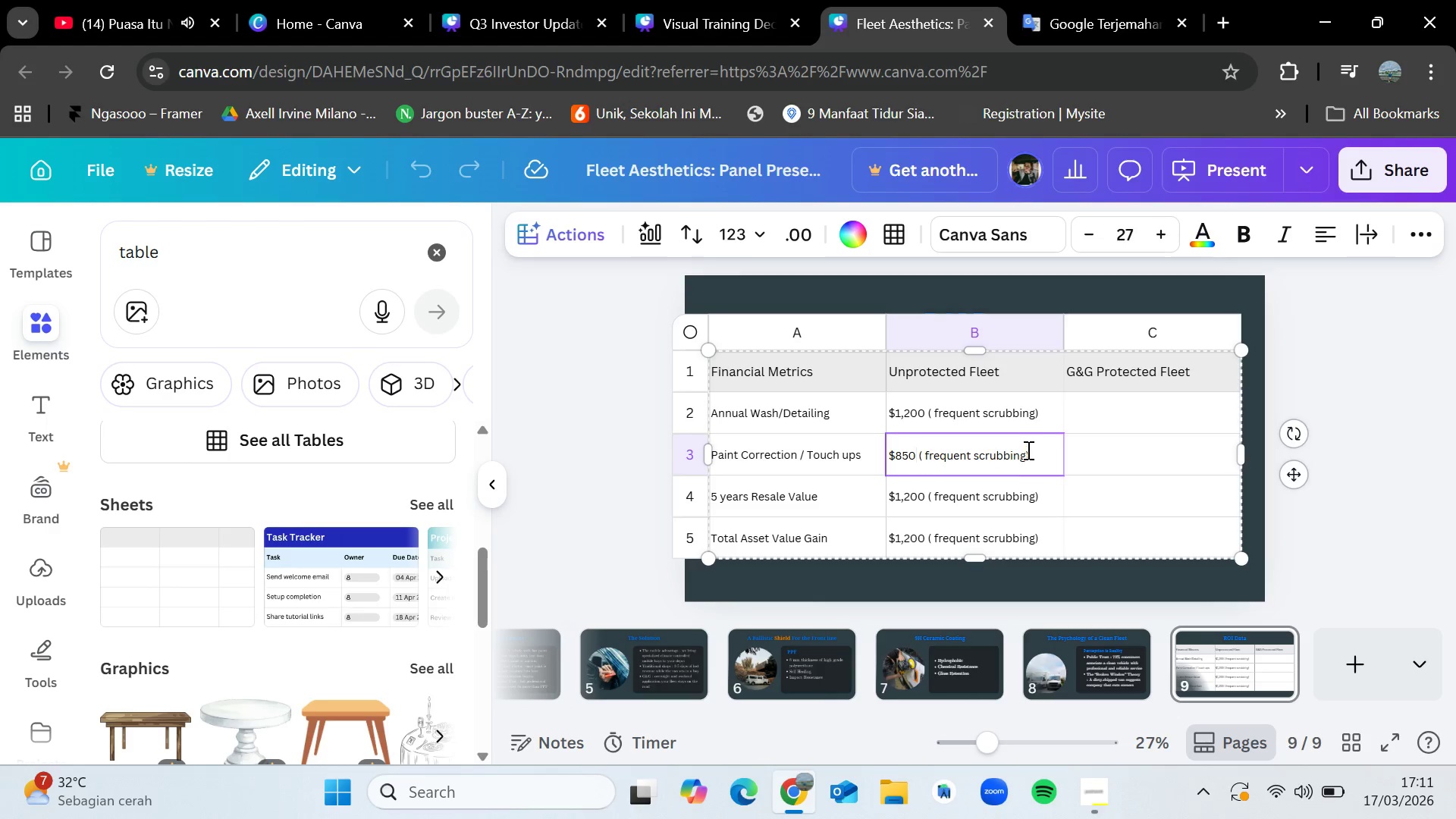 
left_click_drag(start_coordinate=[1025, 453], to_coordinate=[944, 453])
 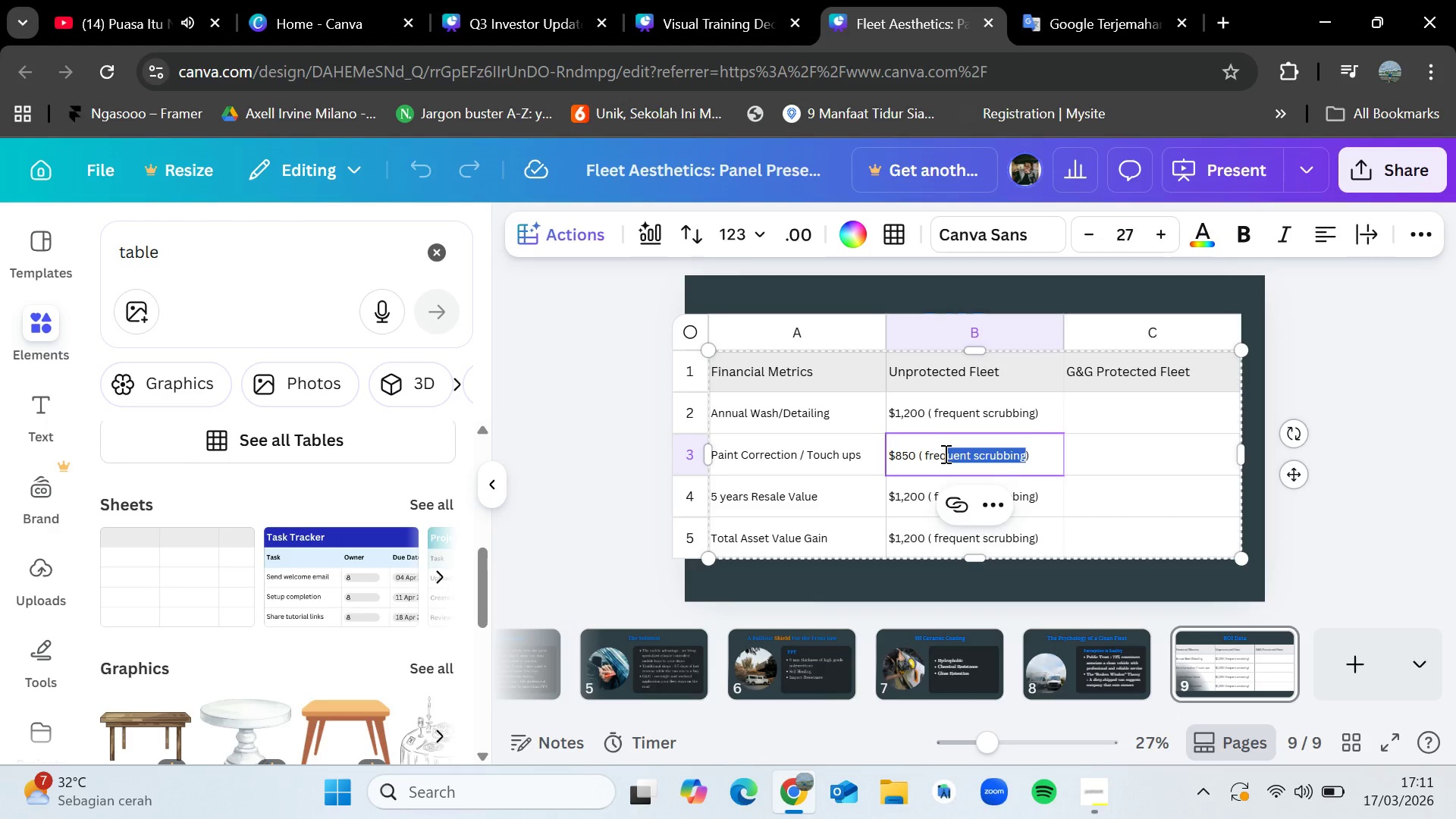 
key(Backspace)
key(Backspace)
key(Backspace)
key(Backspace)
key(Backspace)
type(Yearly road rash repair)
 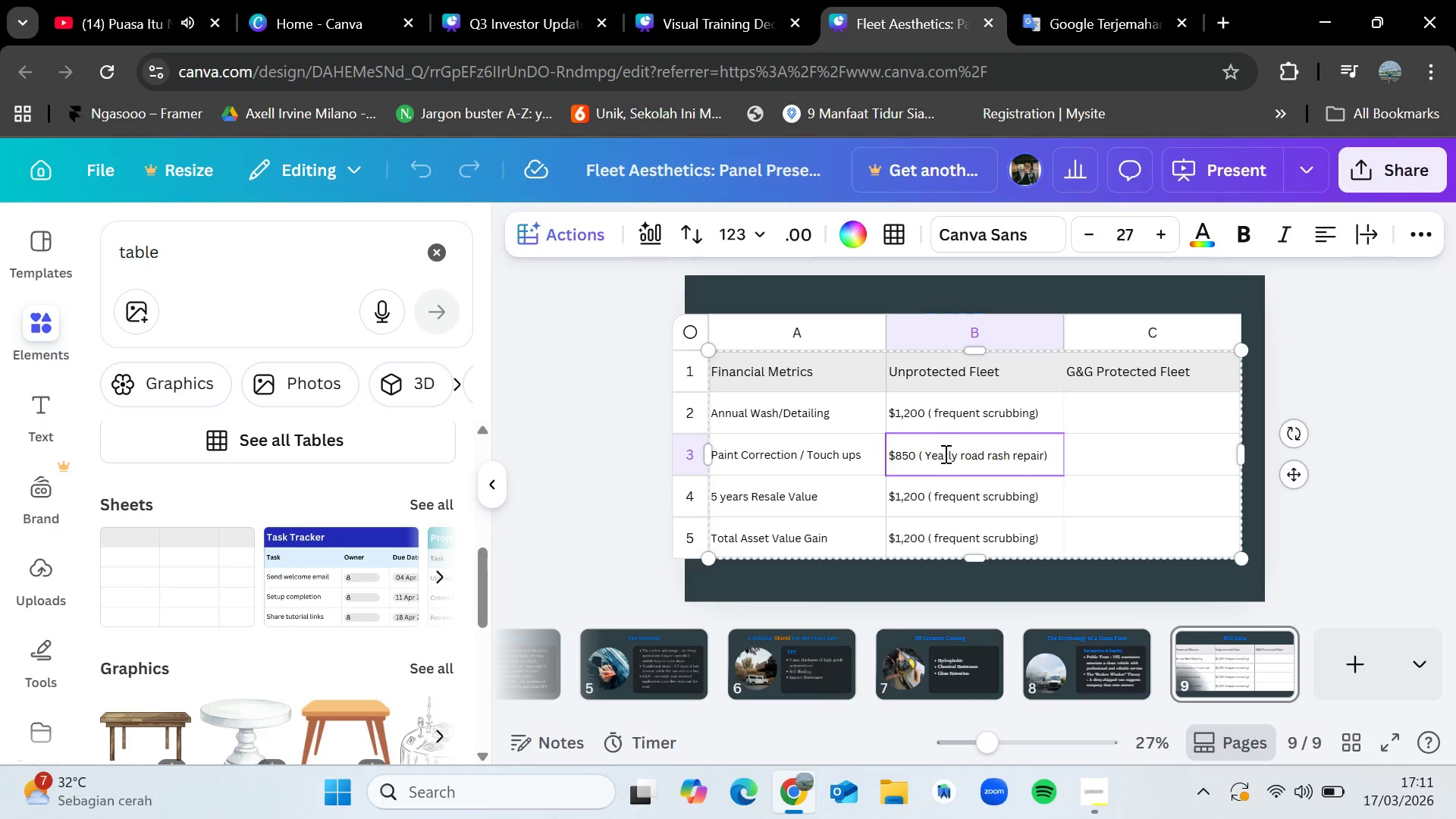 
wait(8.88)
 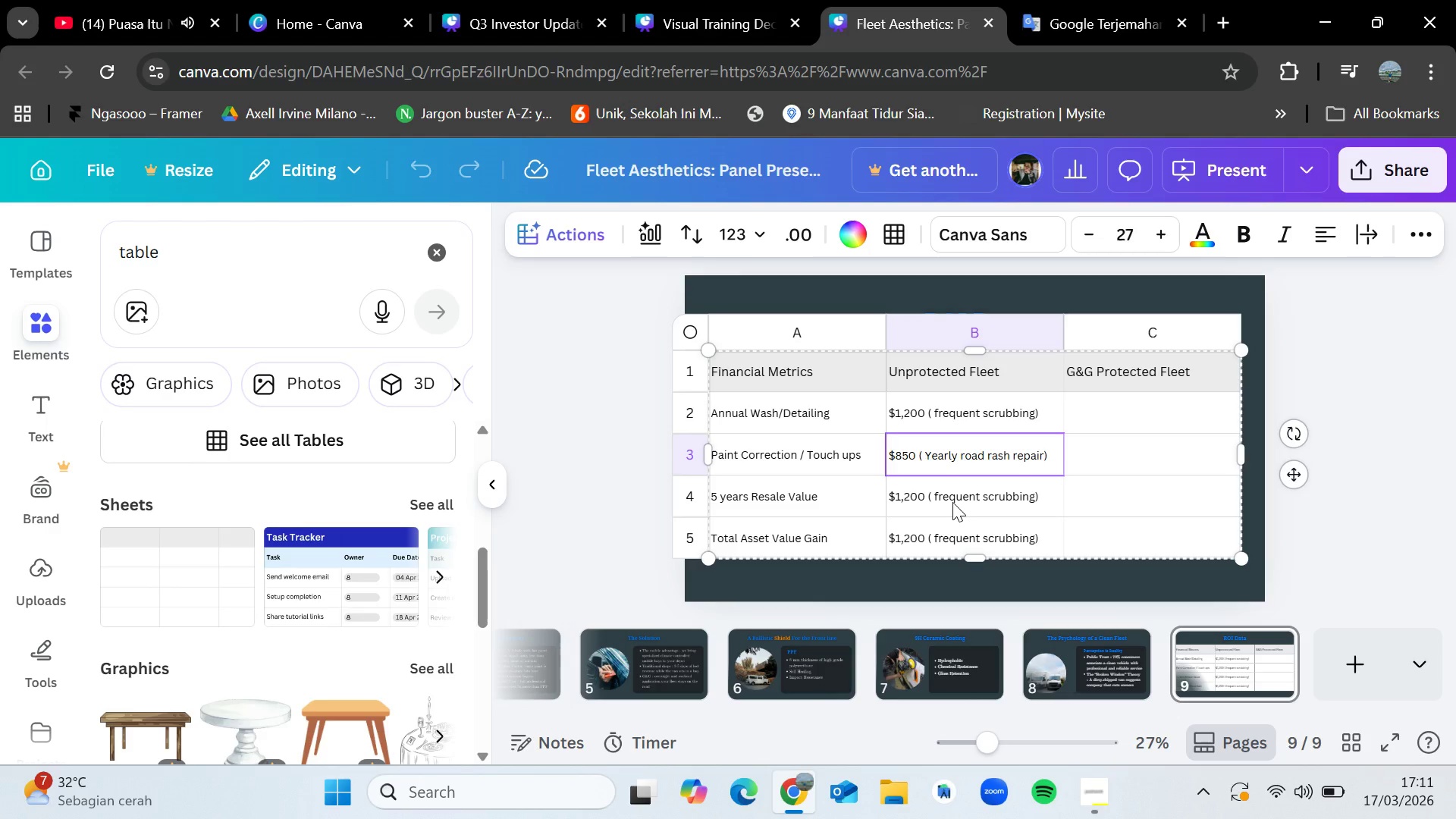 
double_click([957, 497])
 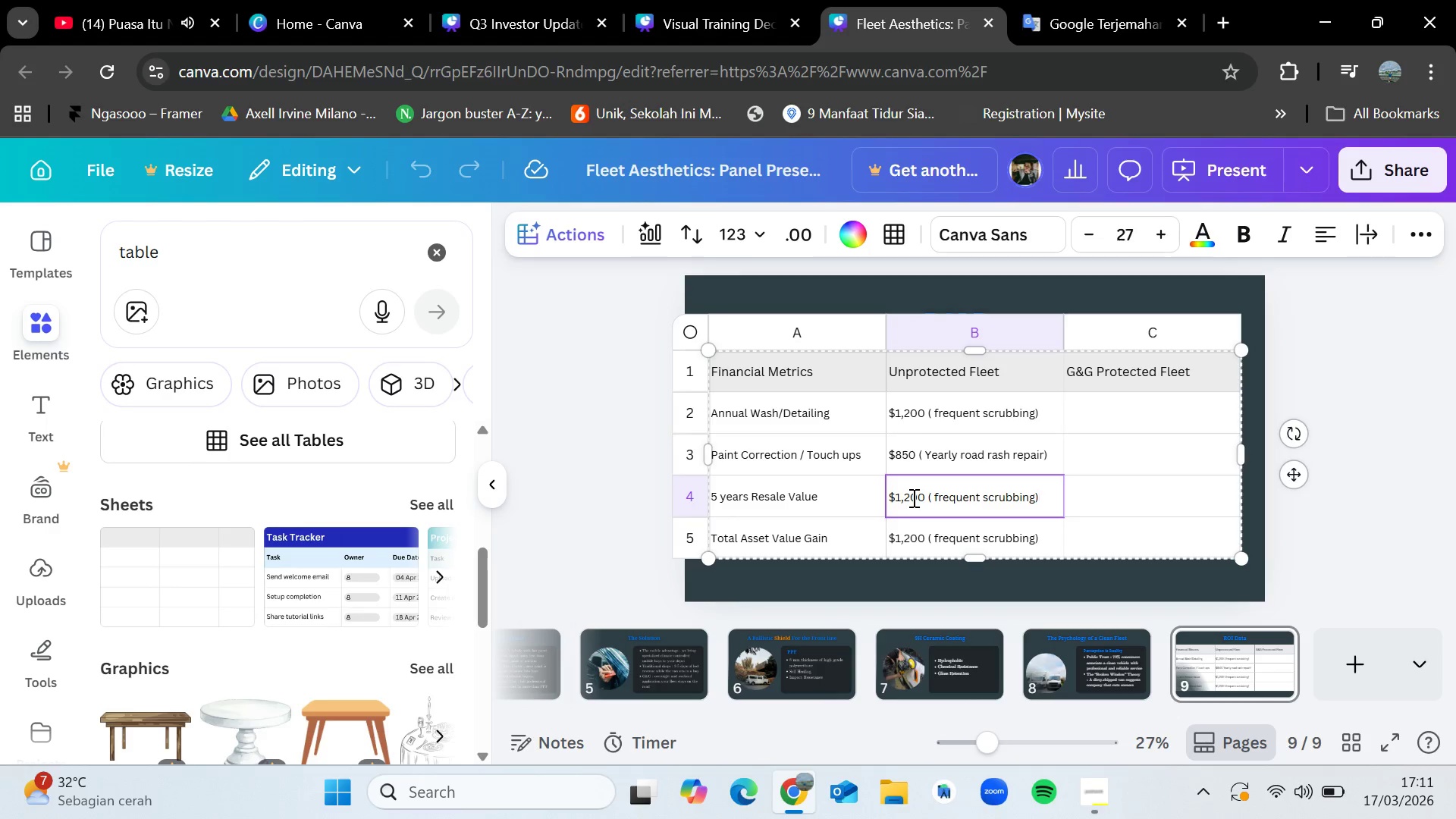 
left_click_drag(start_coordinate=[924, 494], to_coordinate=[907, 494])
 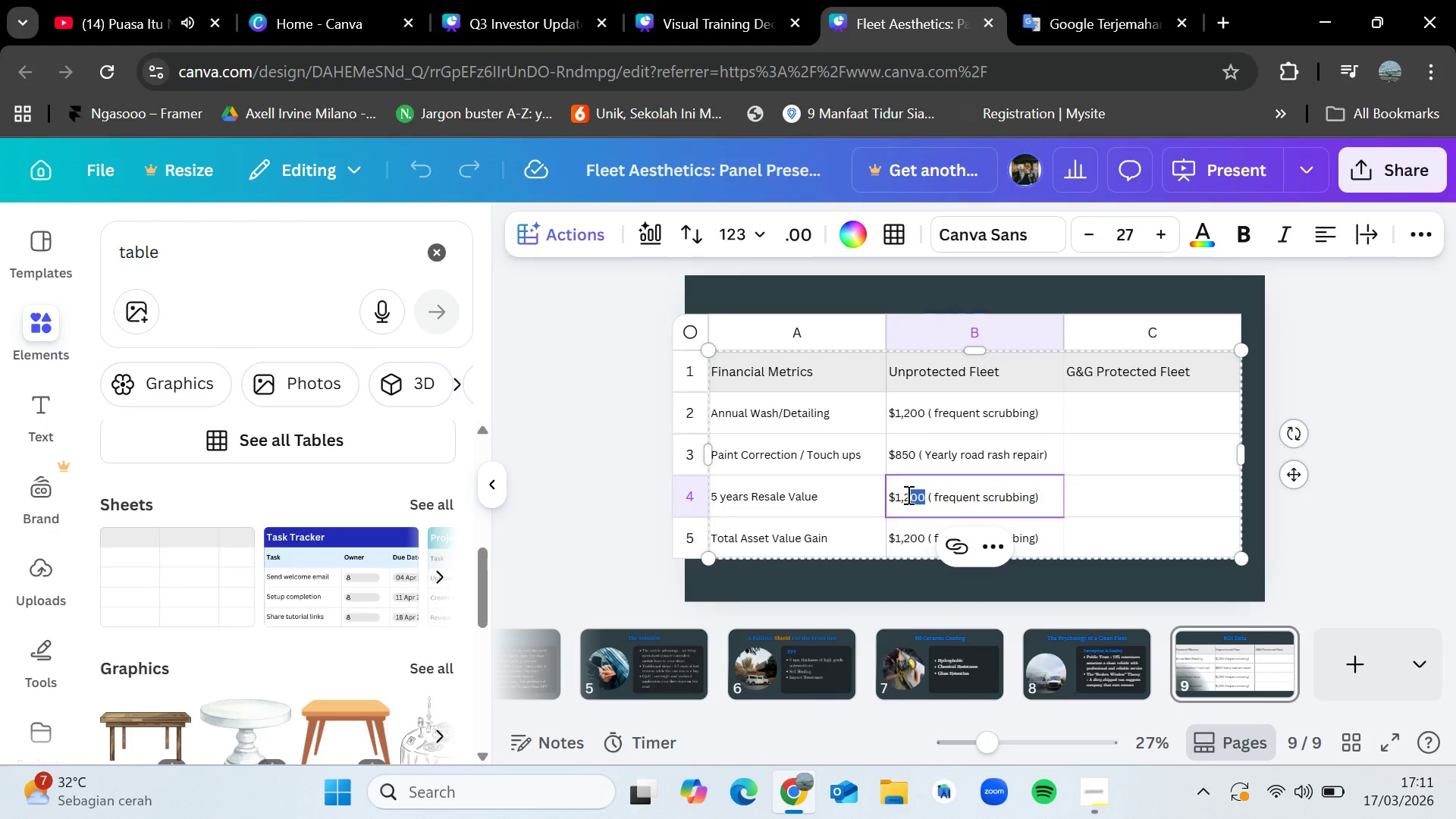 
key(Backspace)
key(Backspace)
key(Backspace)
type(8,500)
 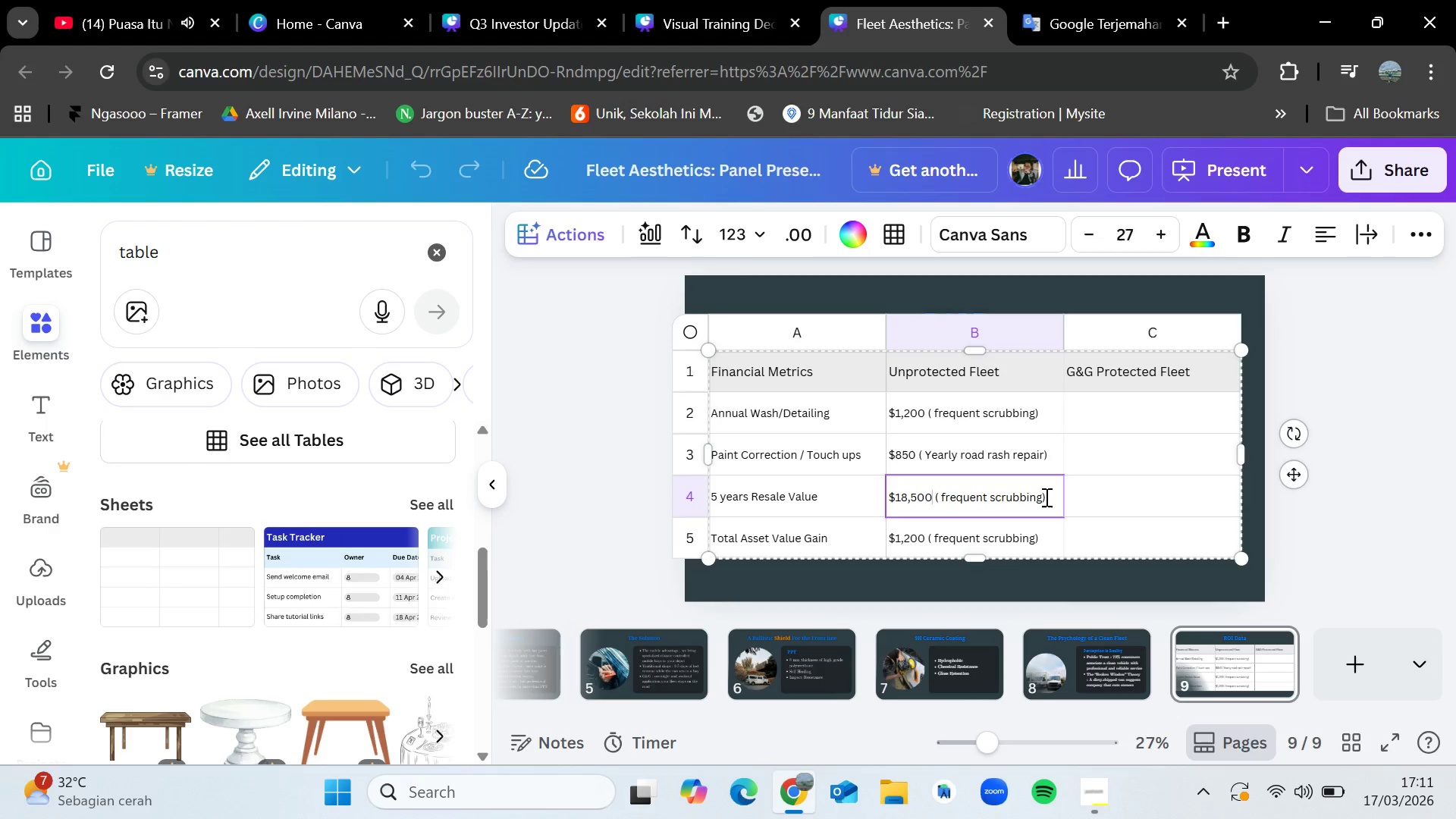 
left_click_drag(start_coordinate=[1040, 497], to_coordinate=[968, 495])
 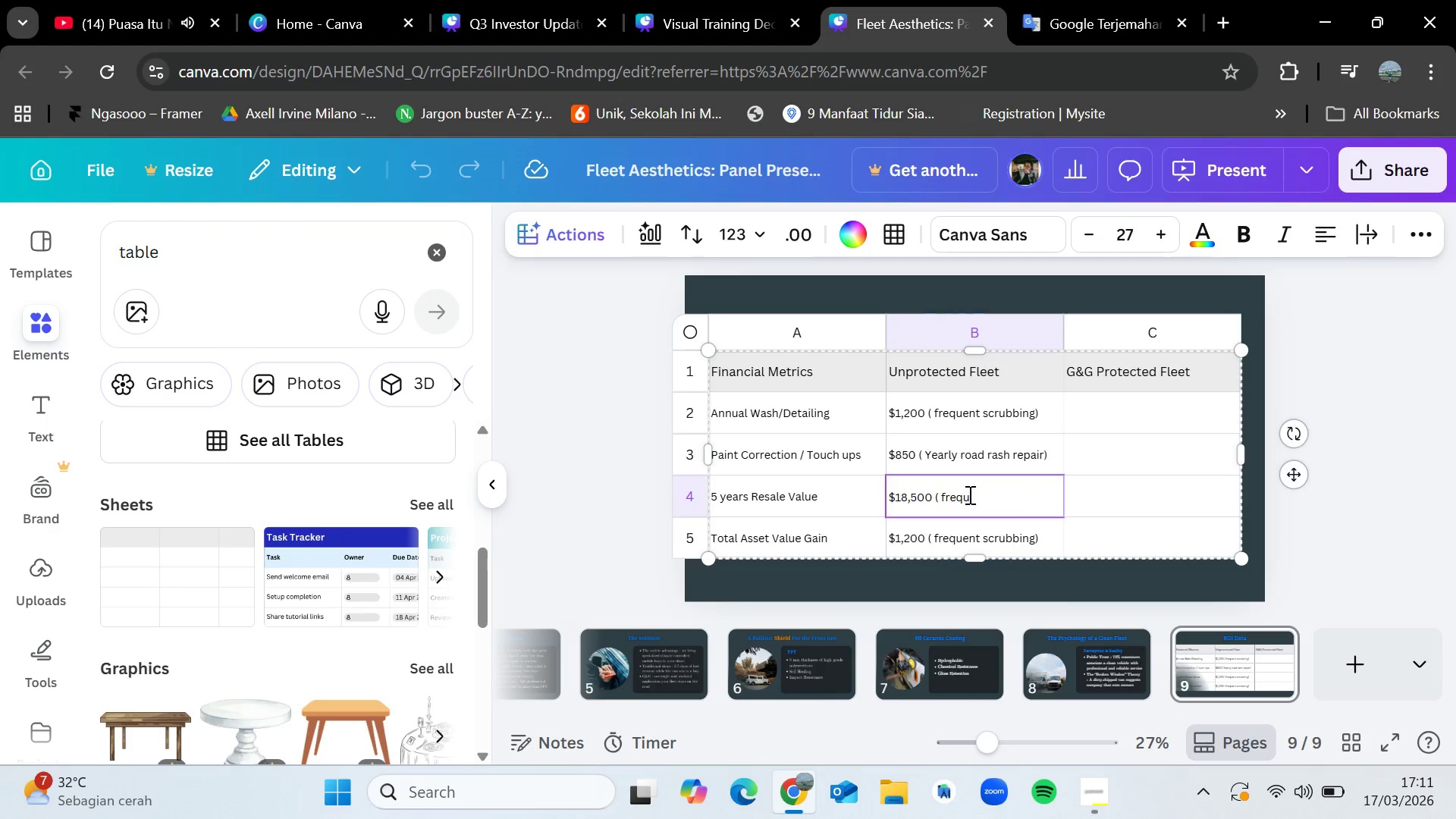 
key(Backspace)
key(Backspace)
key(Backspace)
key(Backspace)
key(Backspace)
key(Backspace)
type(grade : fair )
 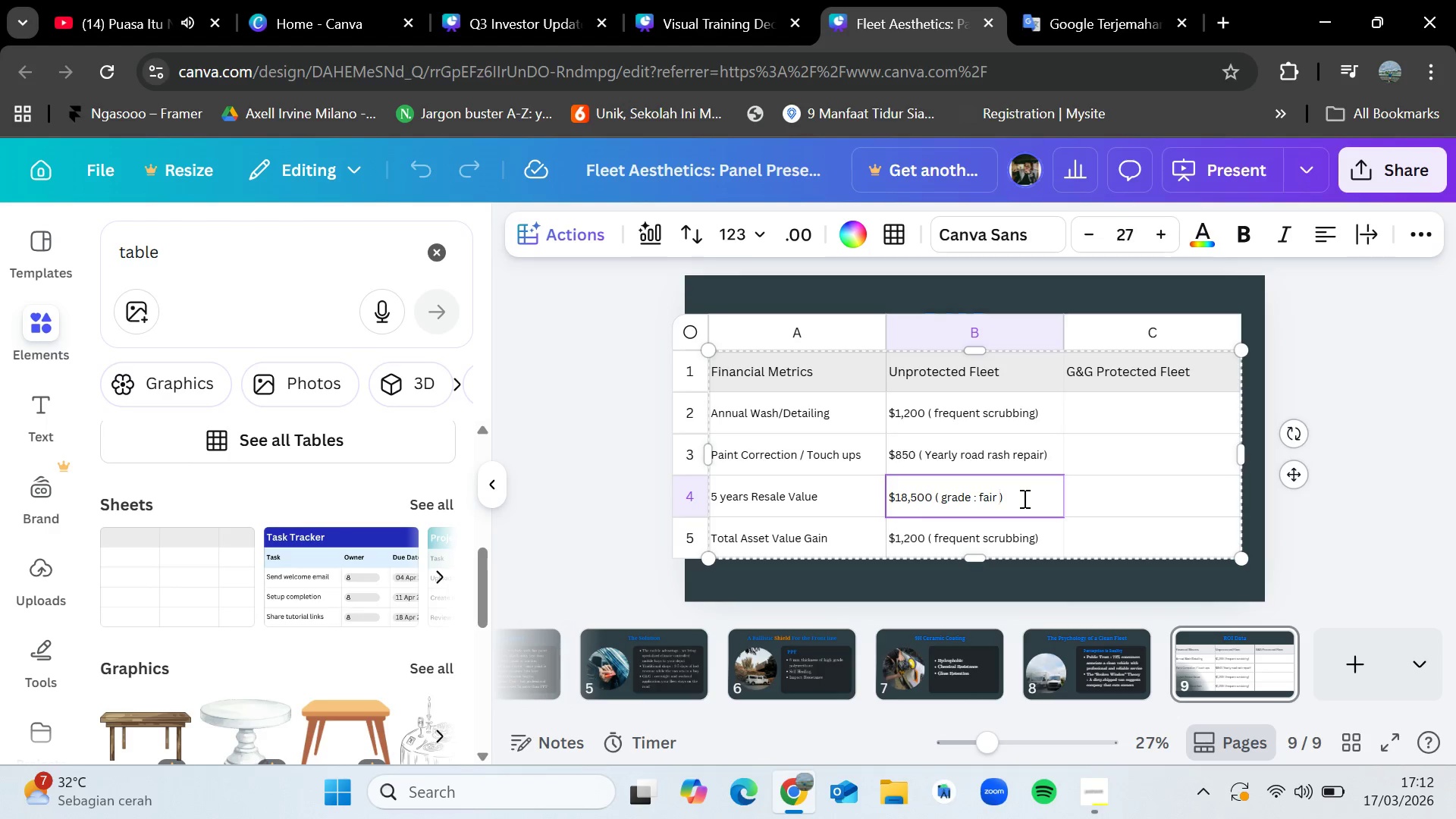 
left_click([1023, 498])
 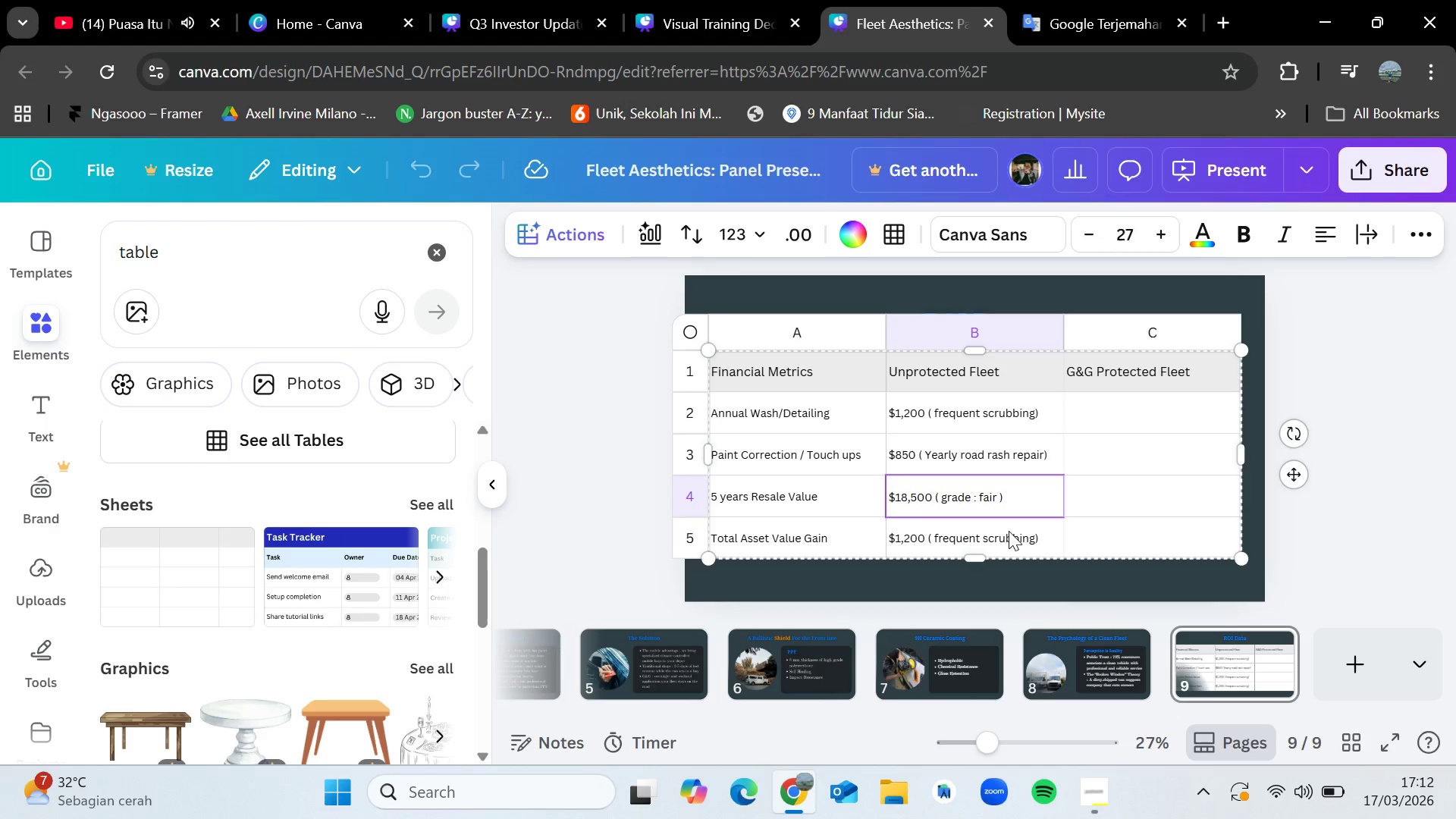 
left_click([1009, 531])
 